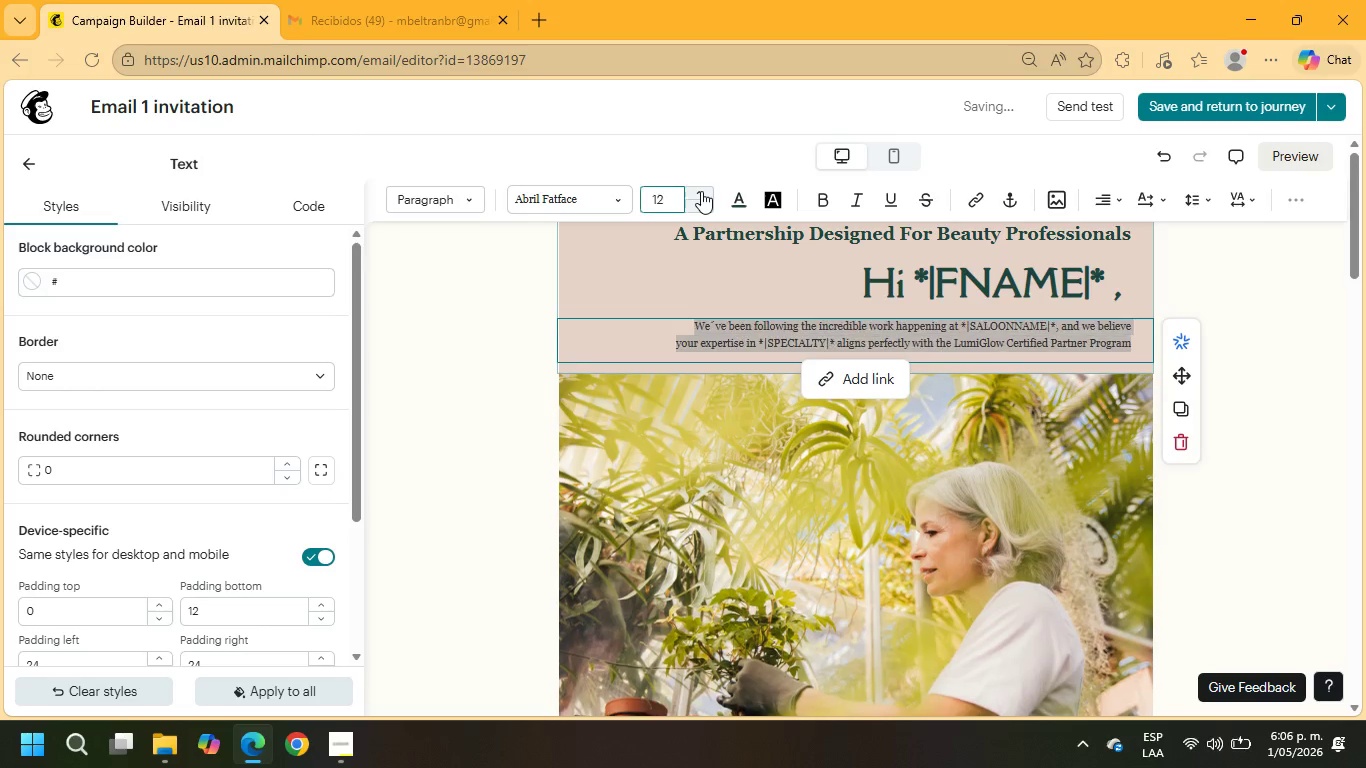 
triple_click([701, 191])
 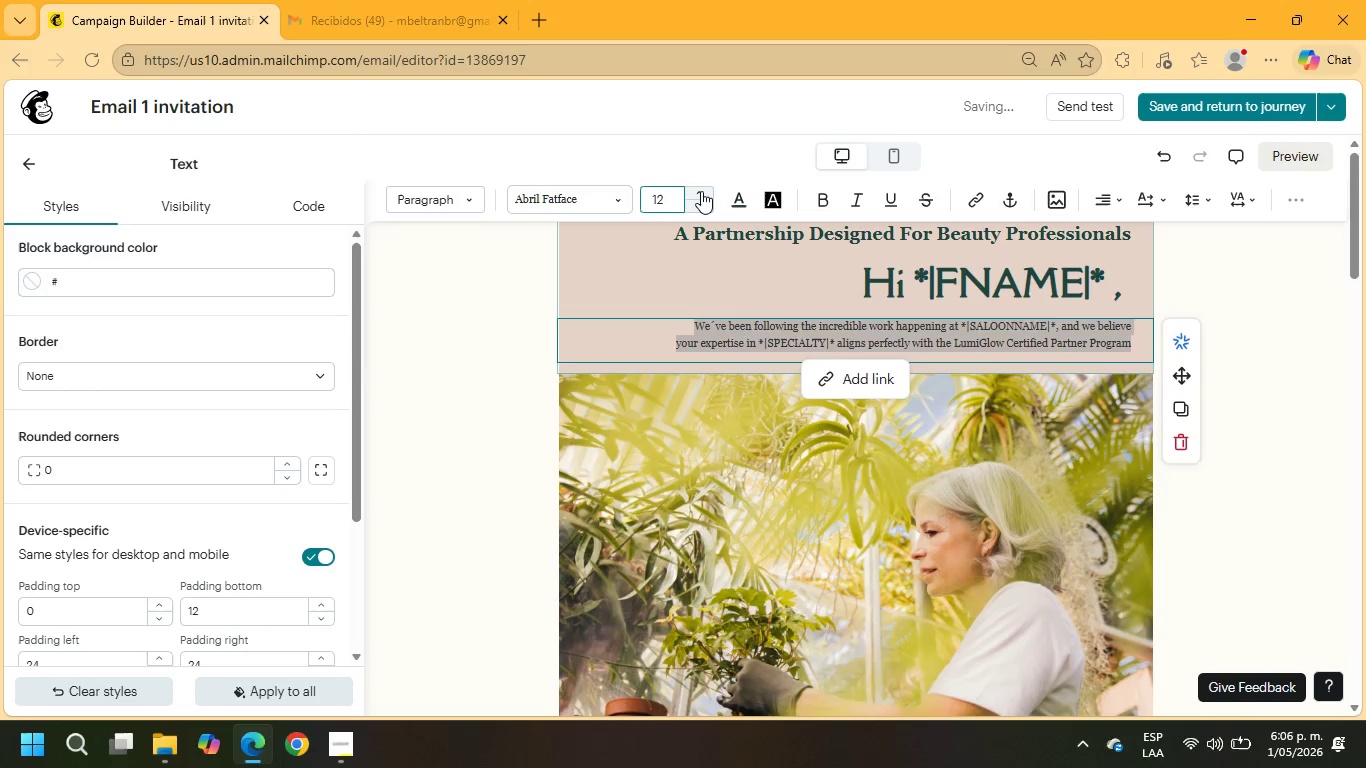 
triple_click([701, 191])
 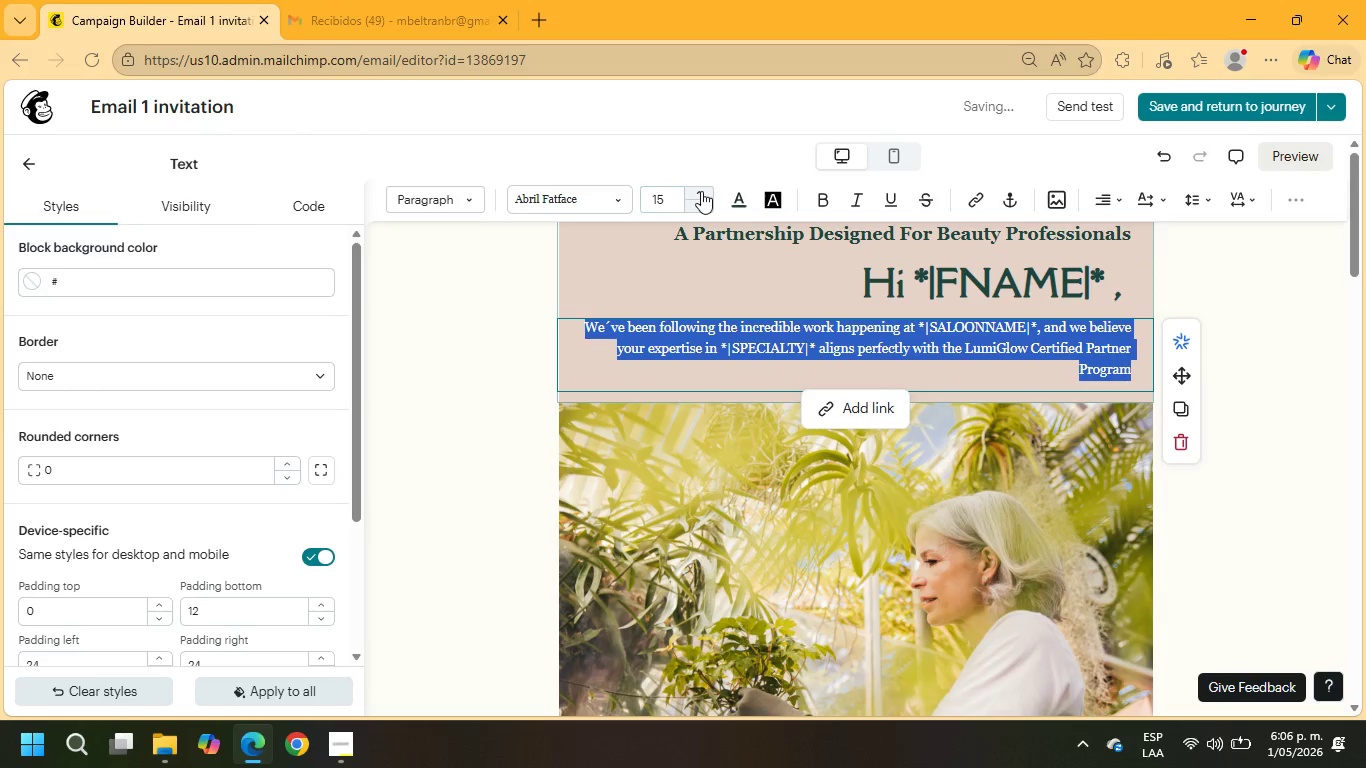 
left_click([701, 191])
 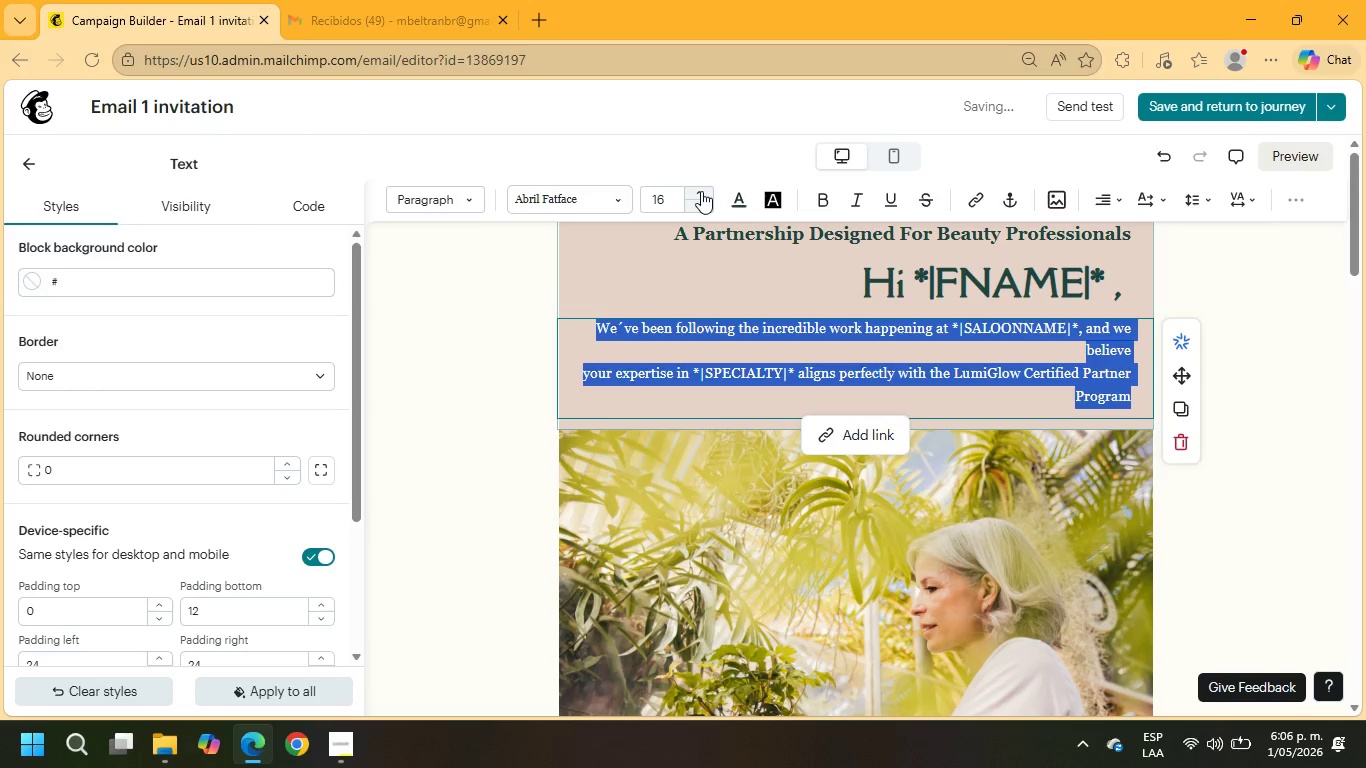 
left_click([701, 191])
 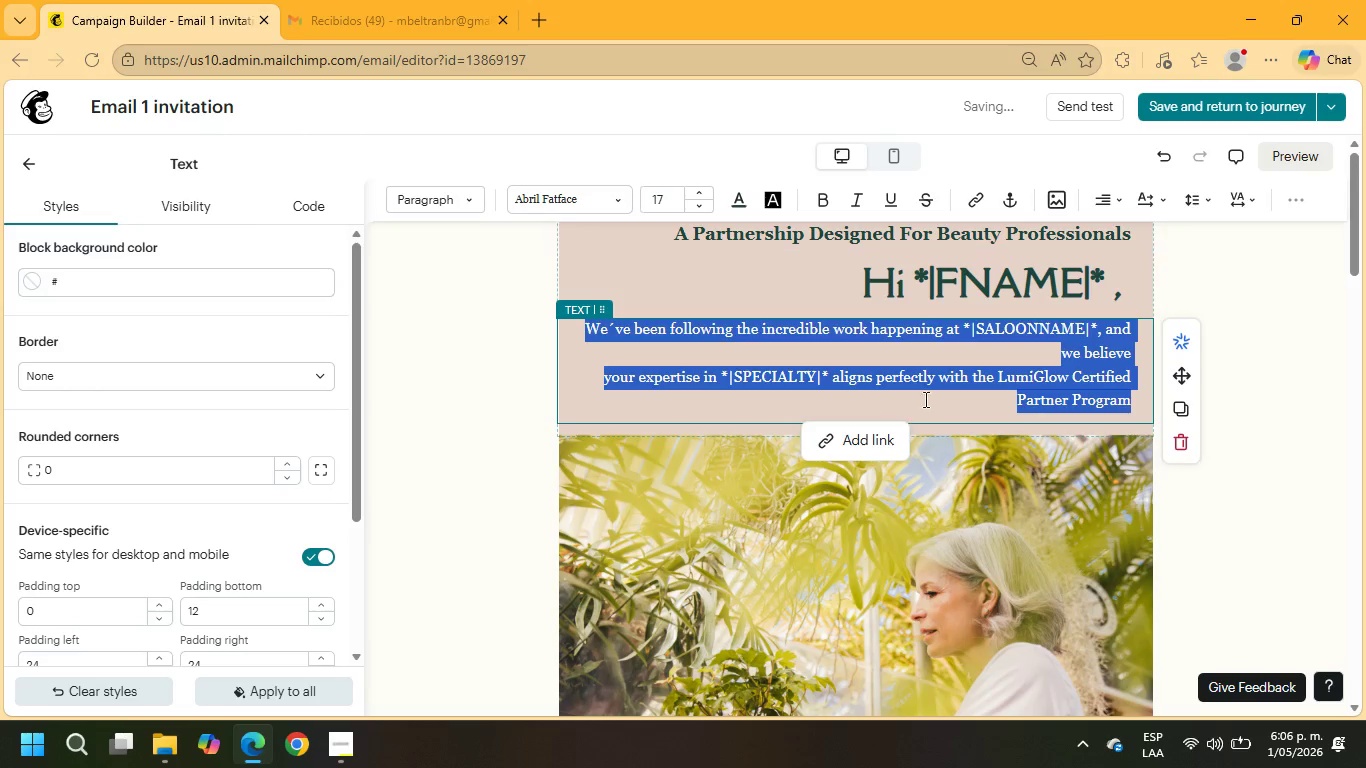 
left_click([928, 370])
 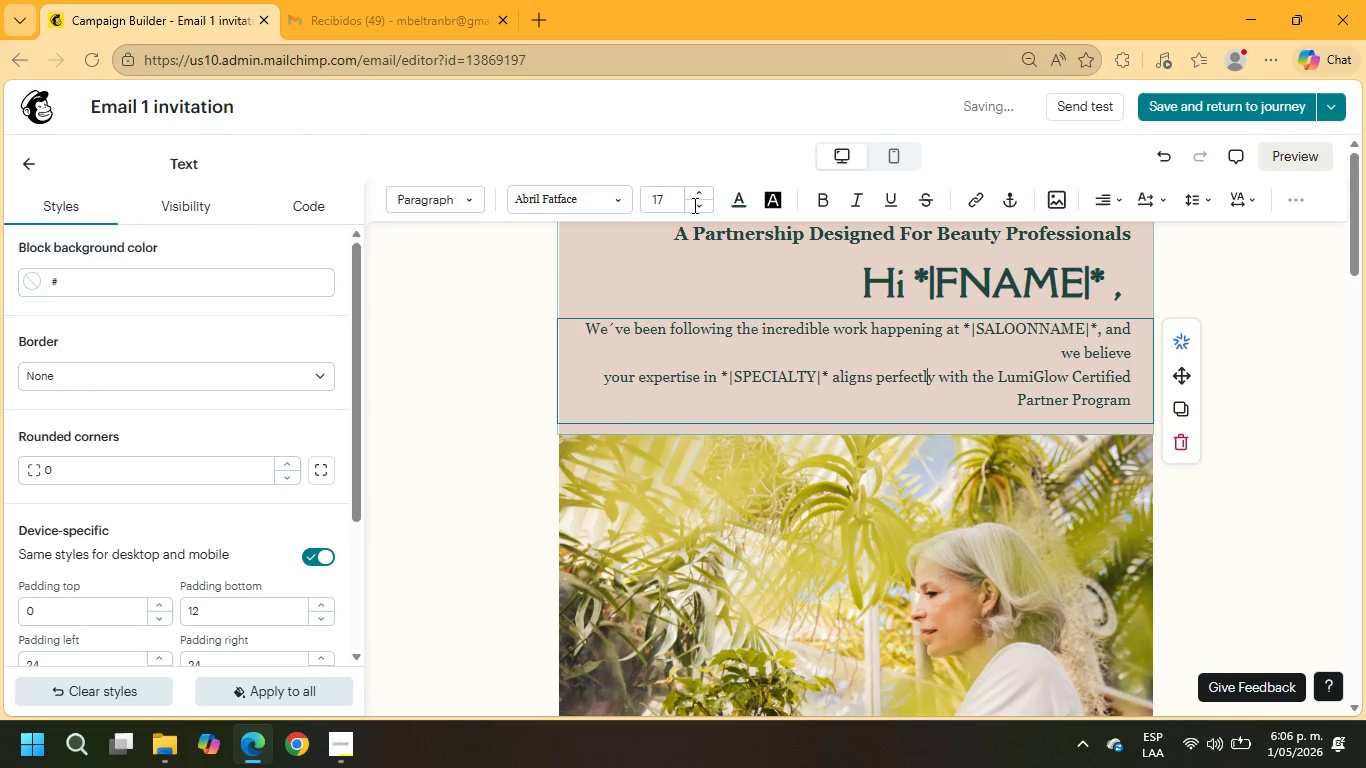 
left_click([697, 208])
 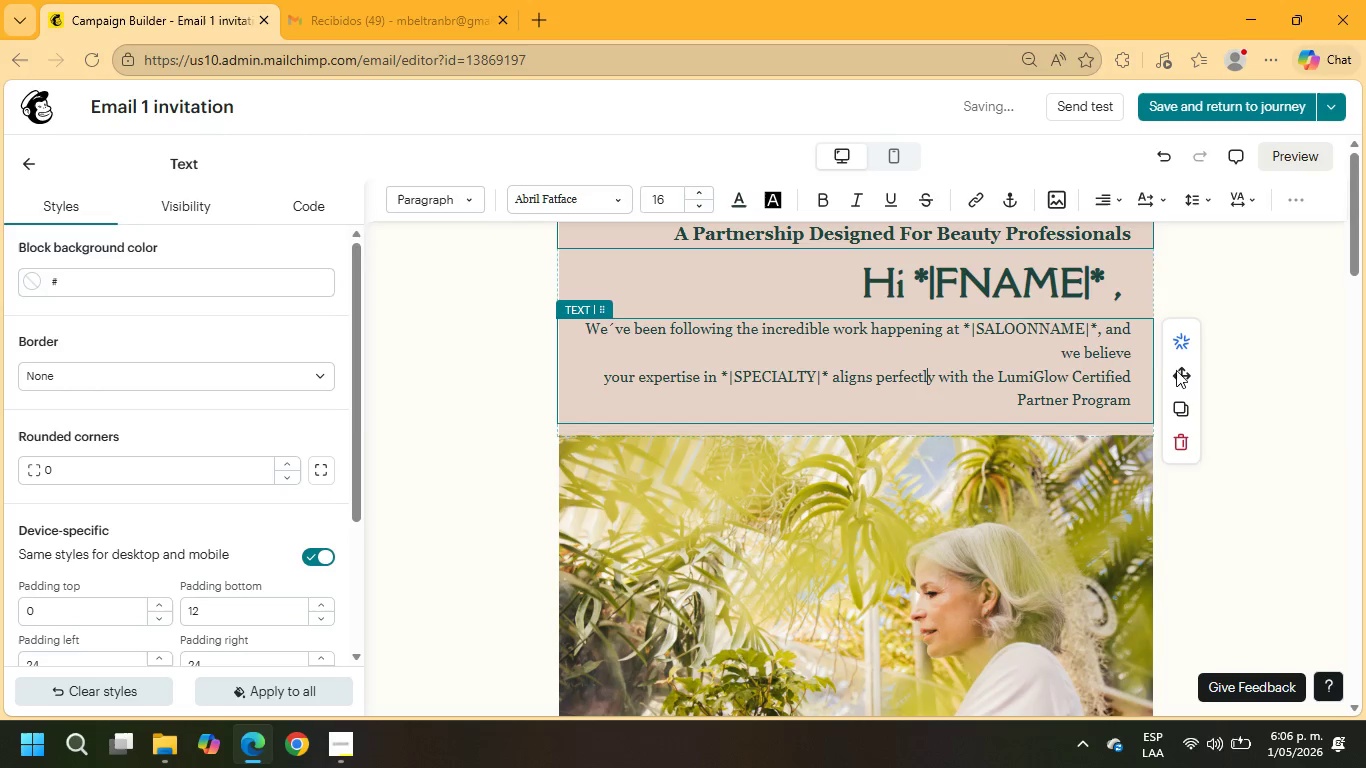 
left_click([1128, 356])
 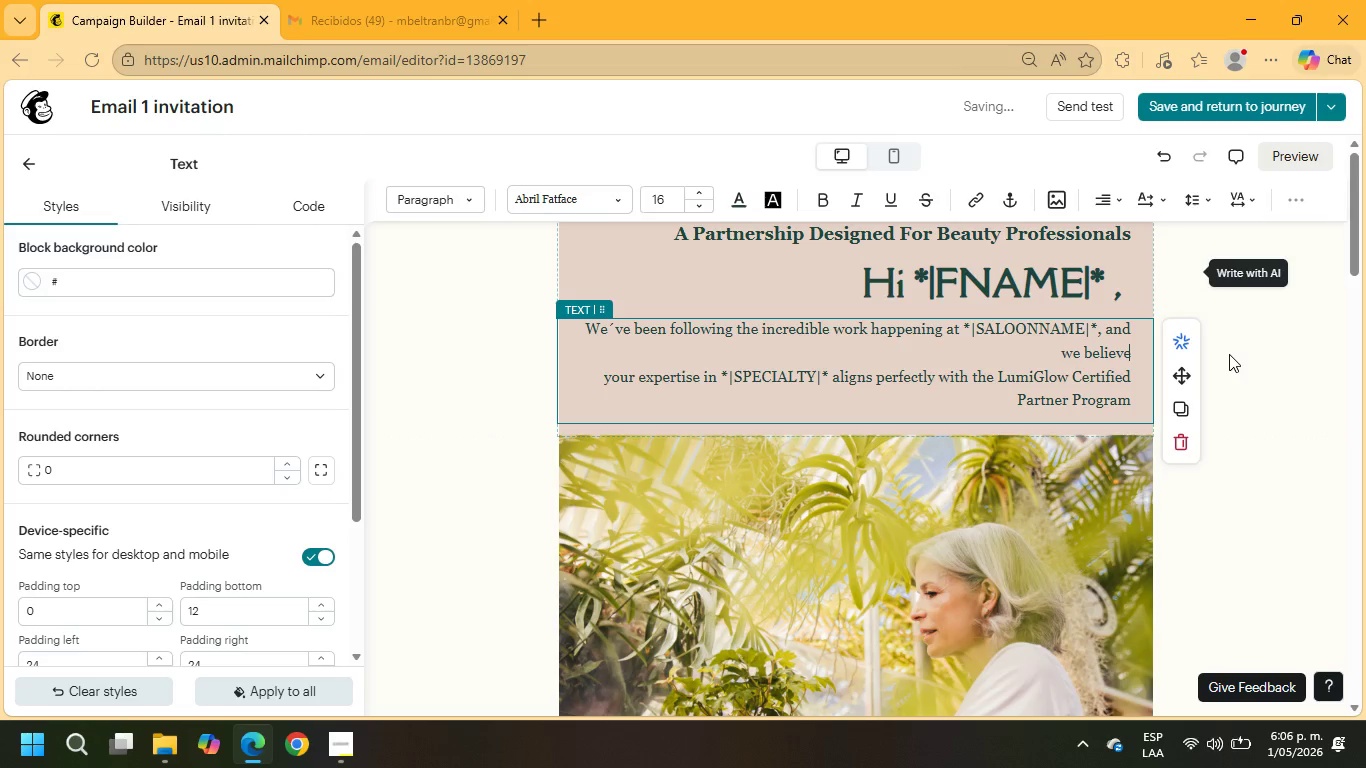 
key(Space)
 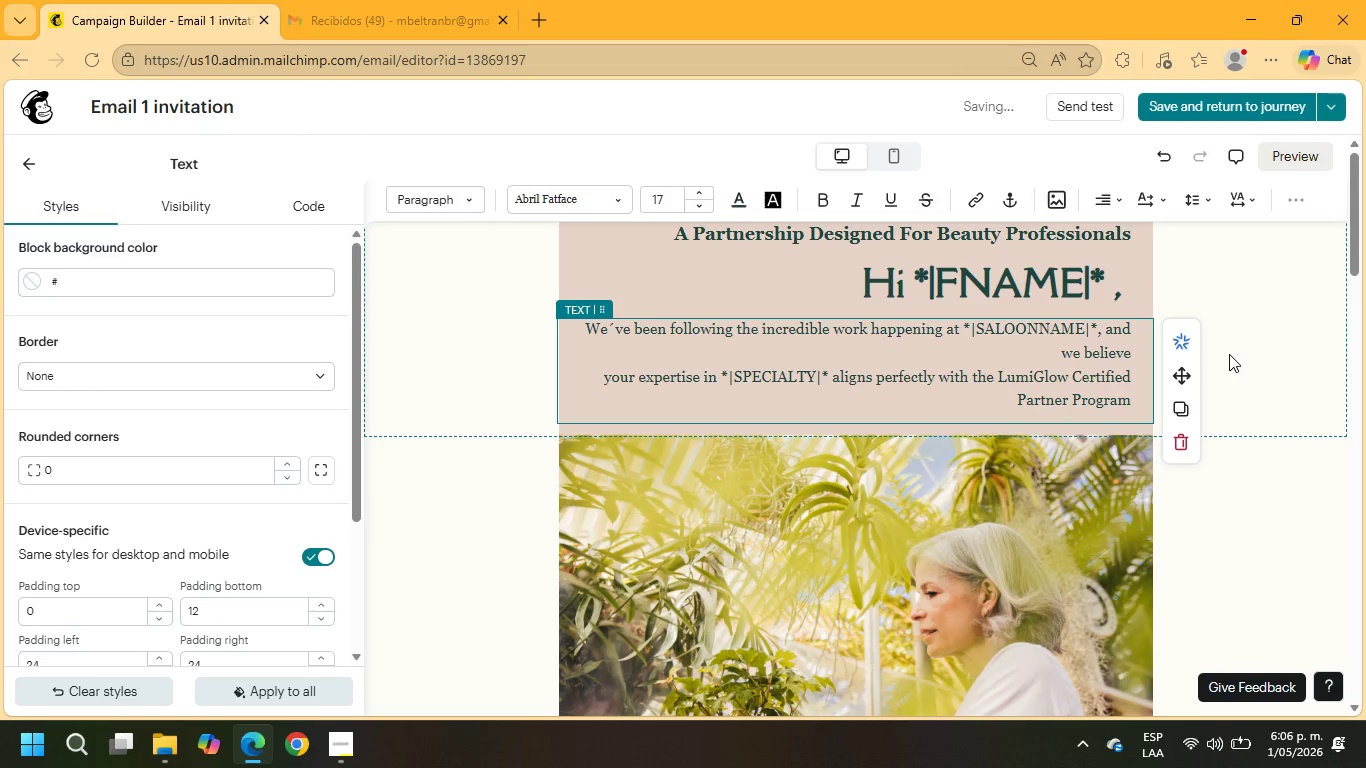 
key(Delete)
 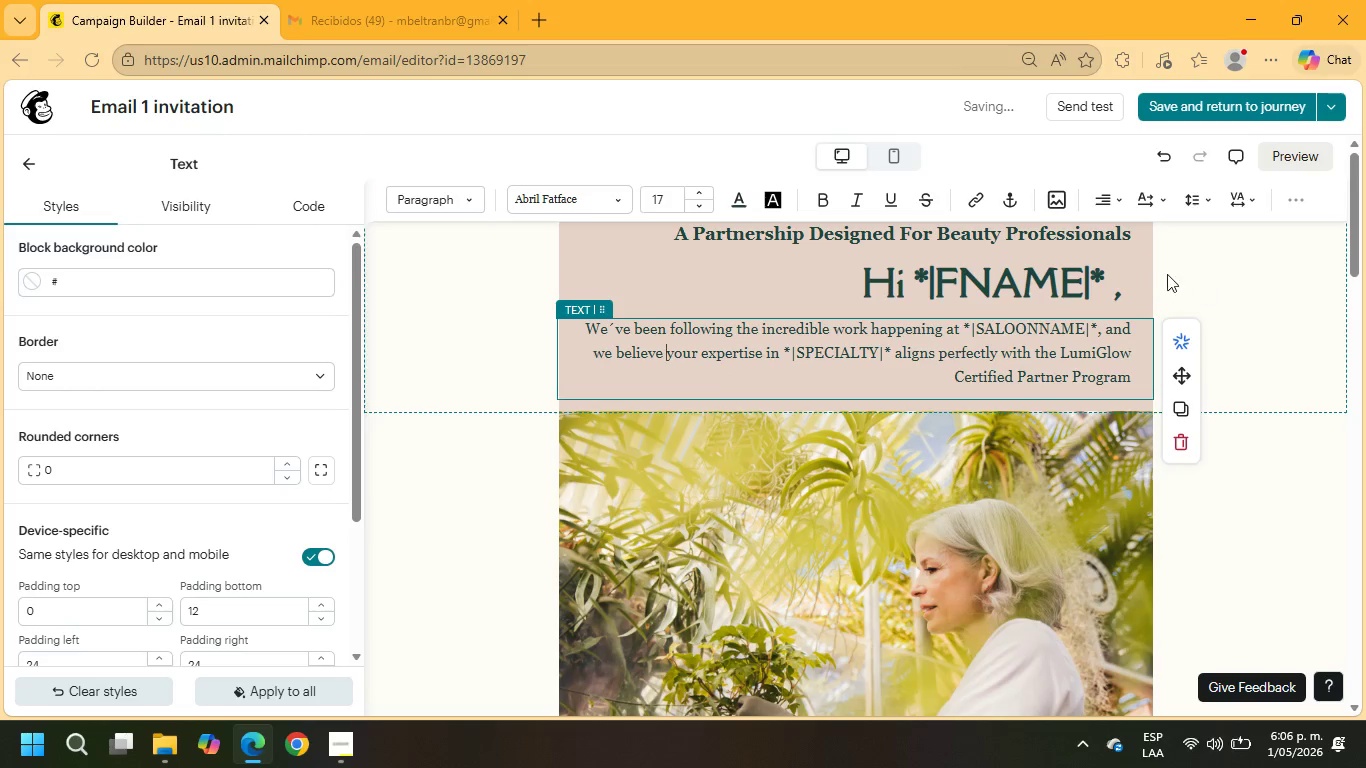 
scroll: coordinate [906, 297], scroll_direction: up, amount: 2.0
 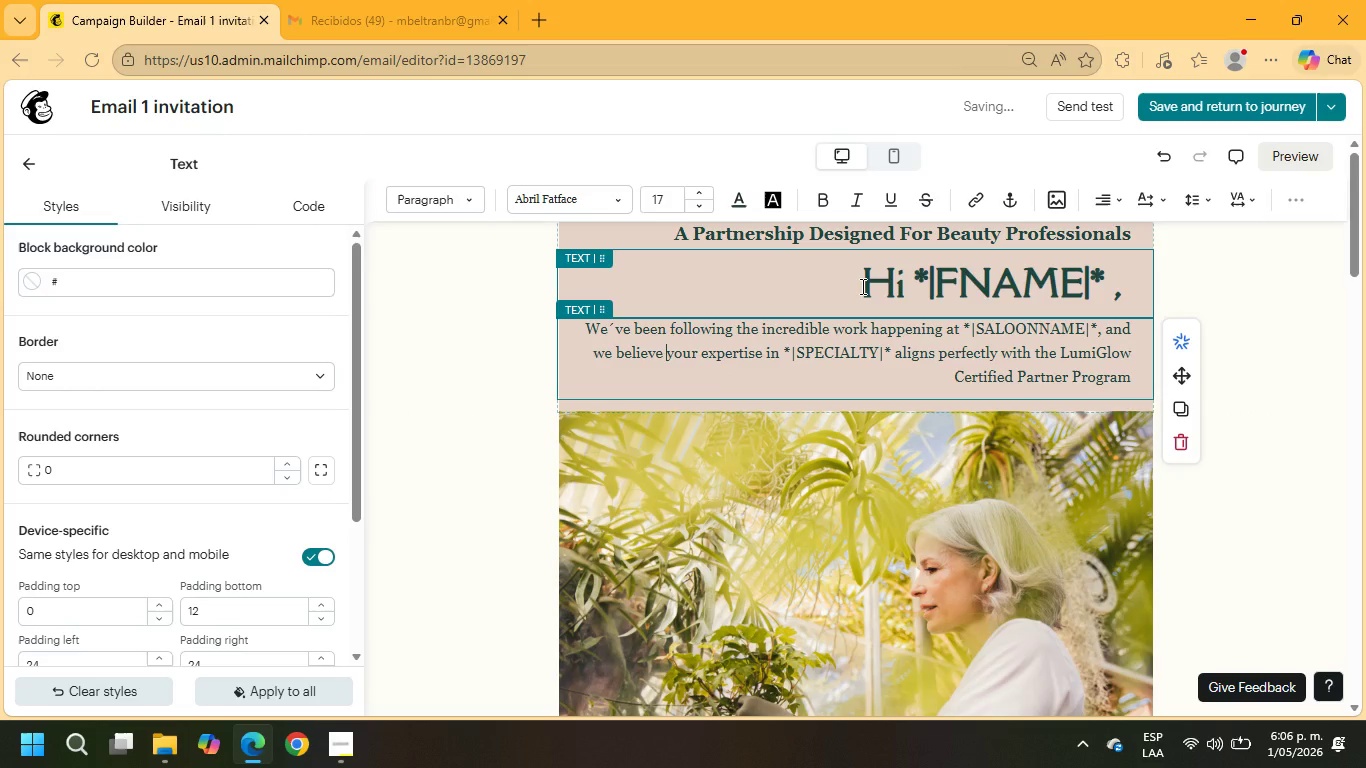 
left_click([861, 286])
 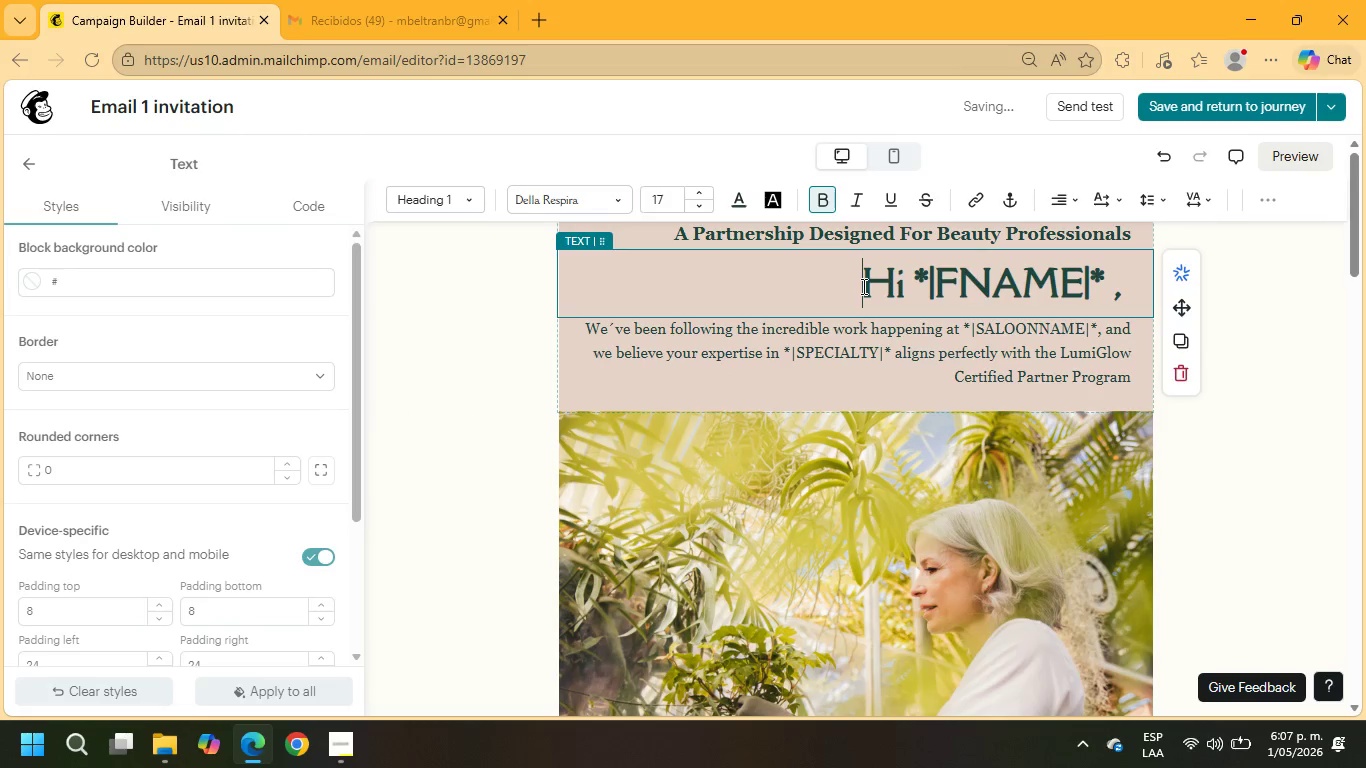 
key(Enter)
 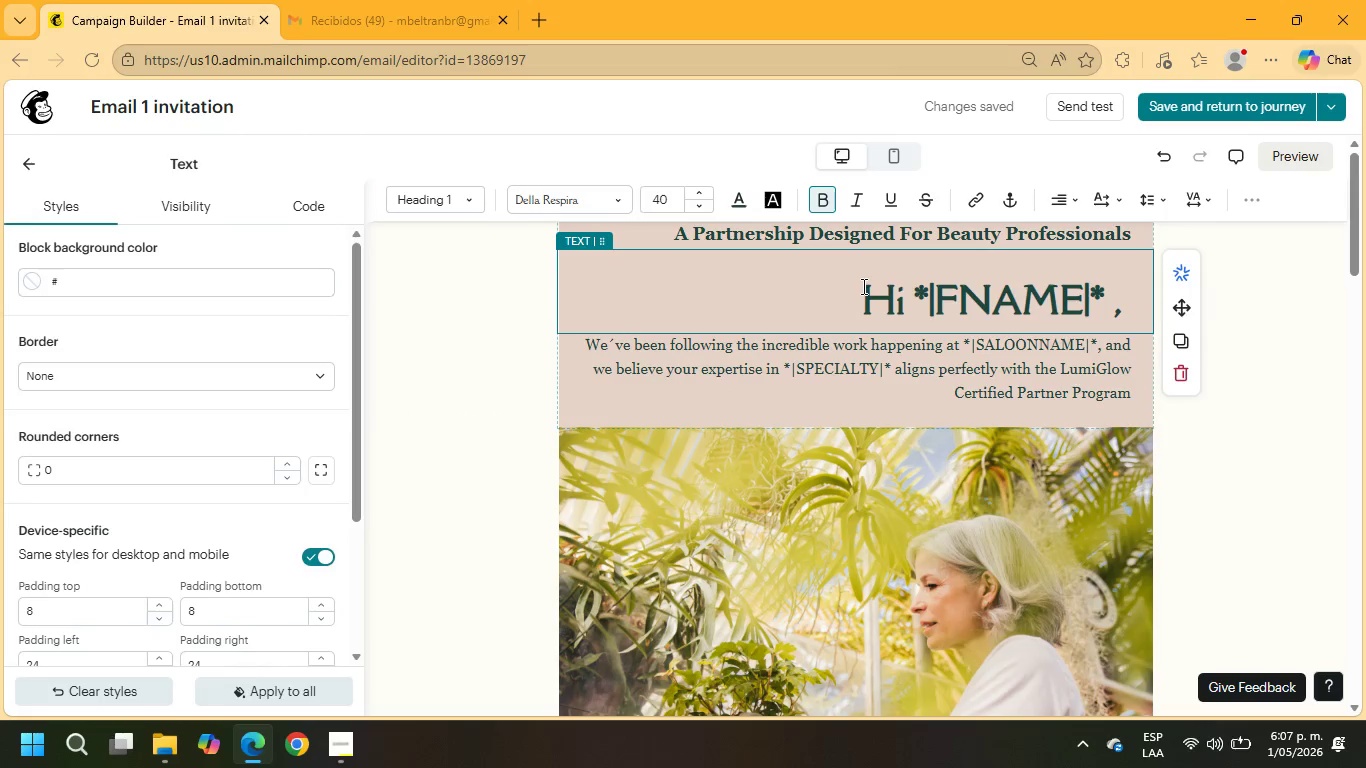 
key(Enter)
 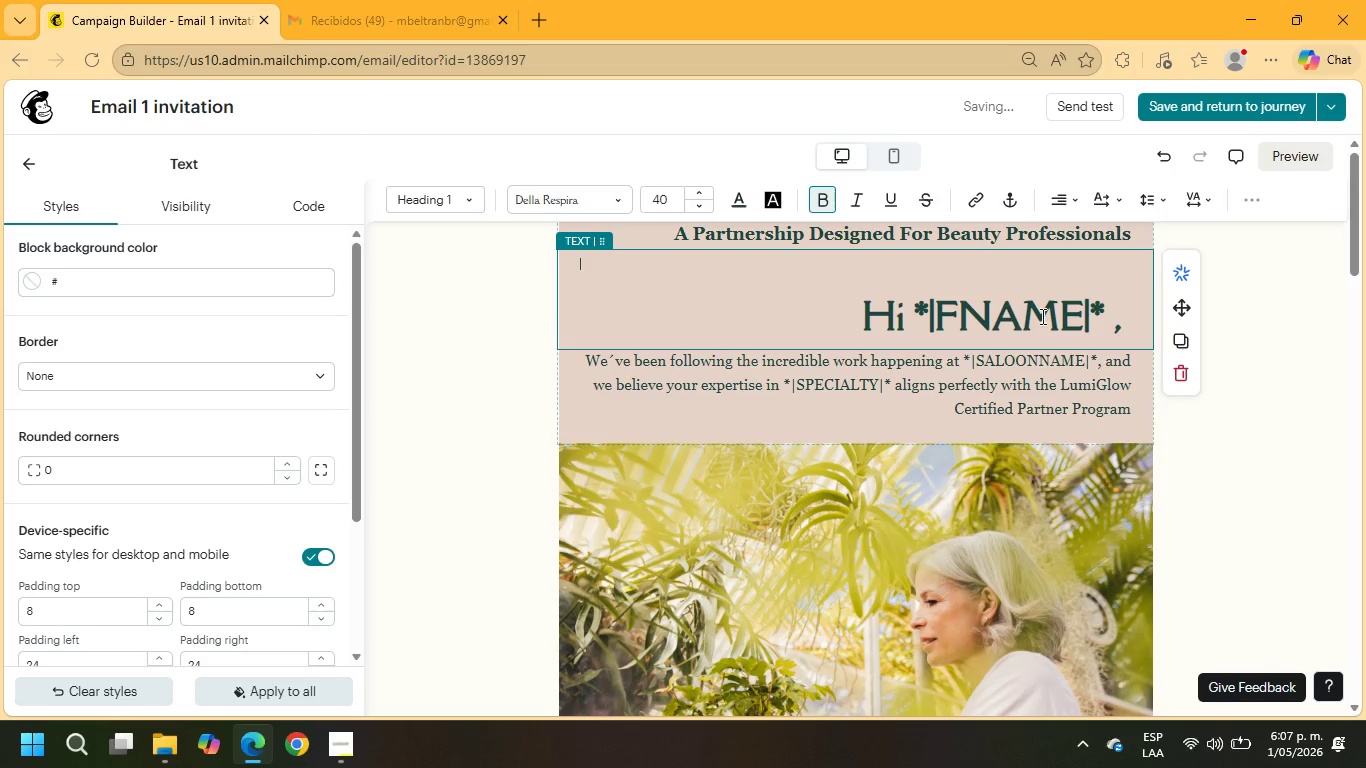 
left_click([1357, 431])
 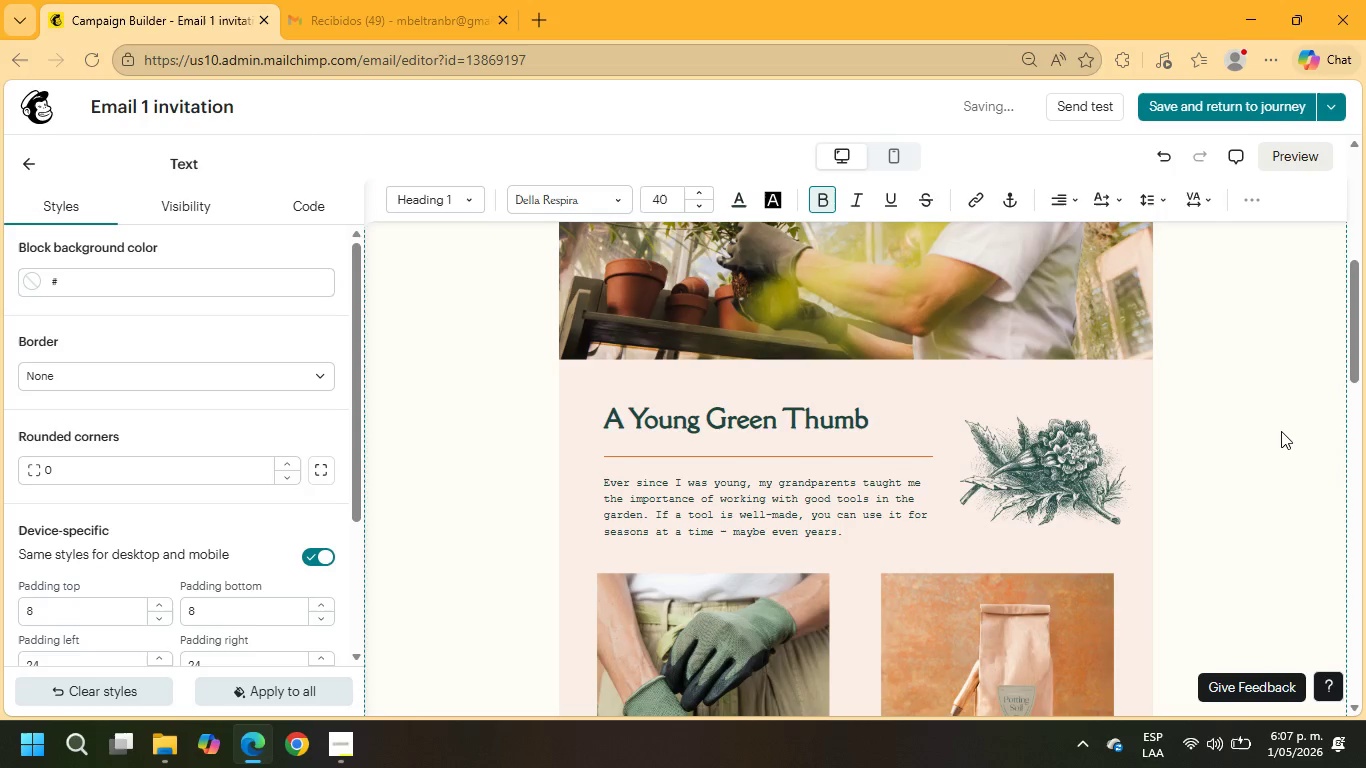 
scroll: coordinate [1364, 434], scroll_direction: up, amount: 4.0
 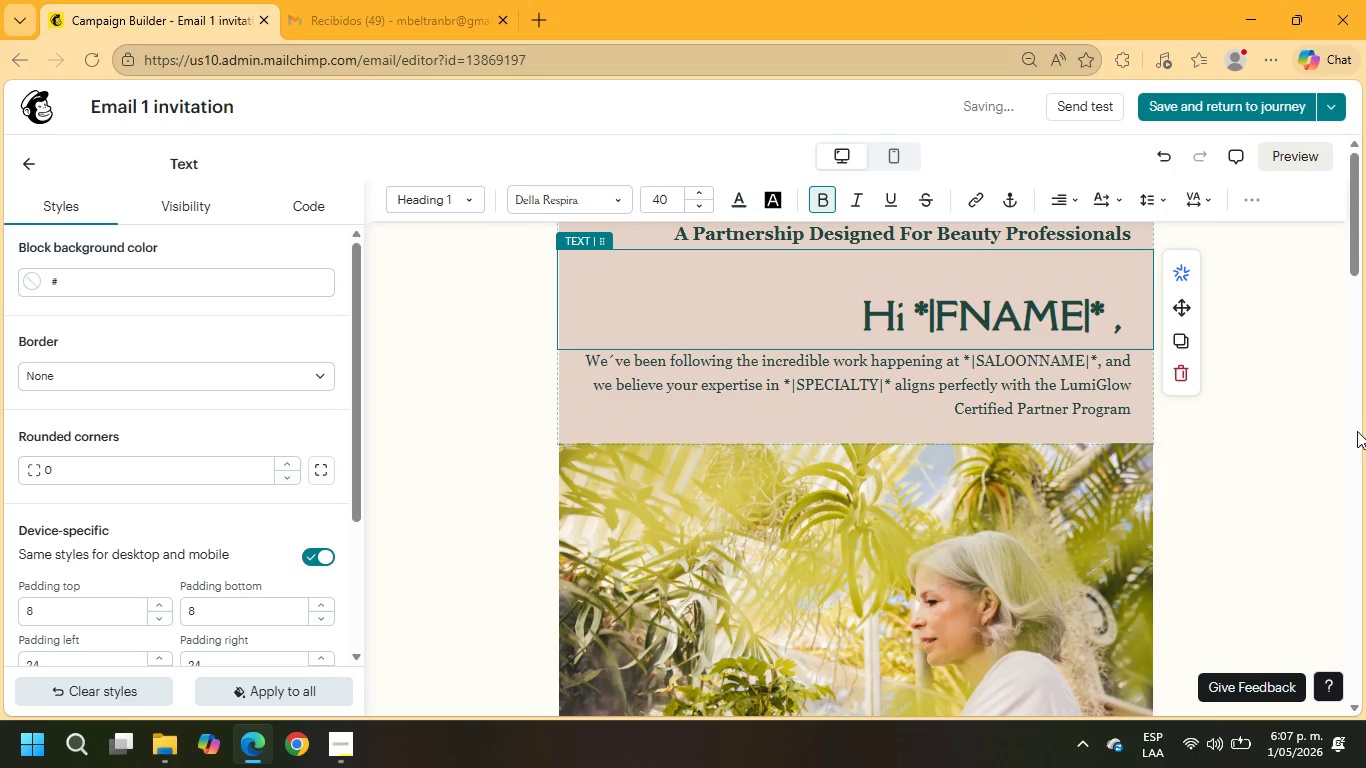 
left_click([1282, 436])
 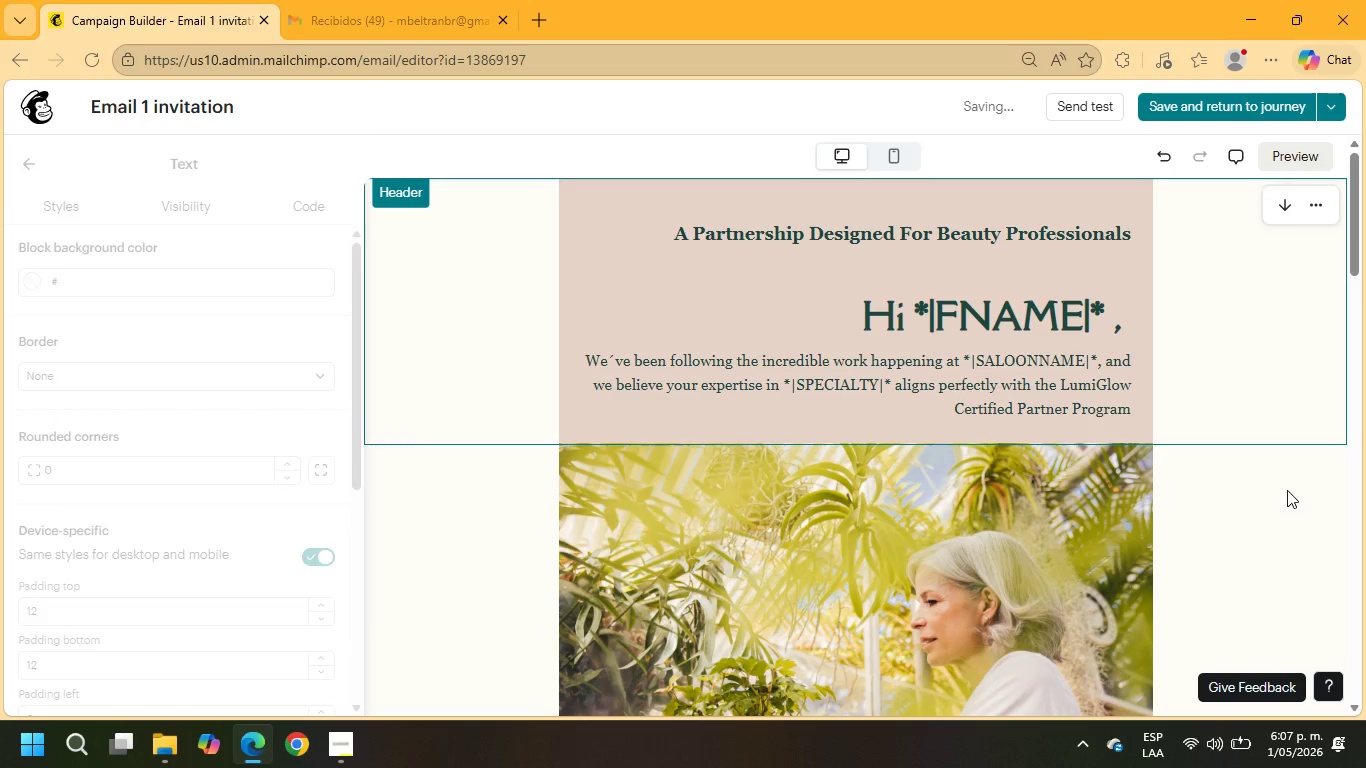 
scroll: coordinate [1284, 558], scroll_direction: up, amount: 12.0
 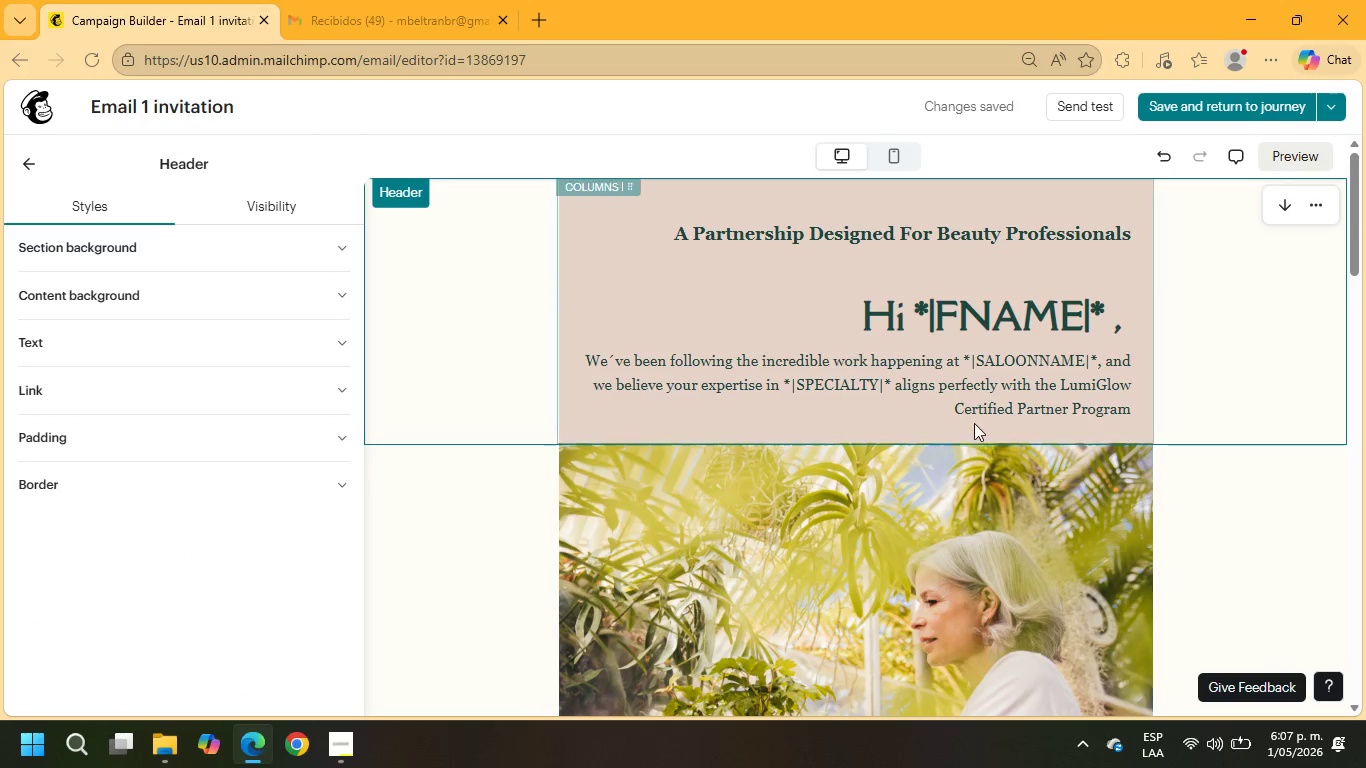 
left_click([970, 414])
 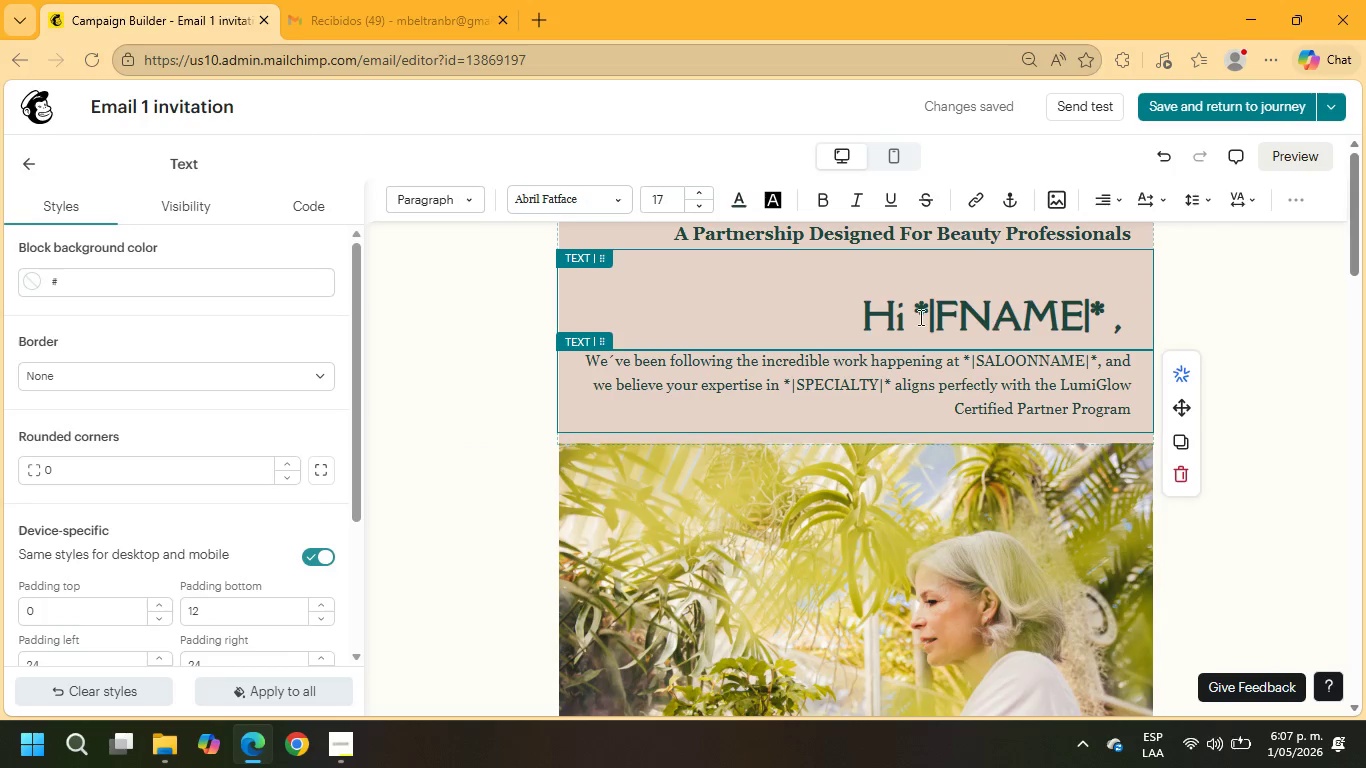 
left_click_drag(start_coordinate=[850, 309], to_coordinate=[1128, 336])
 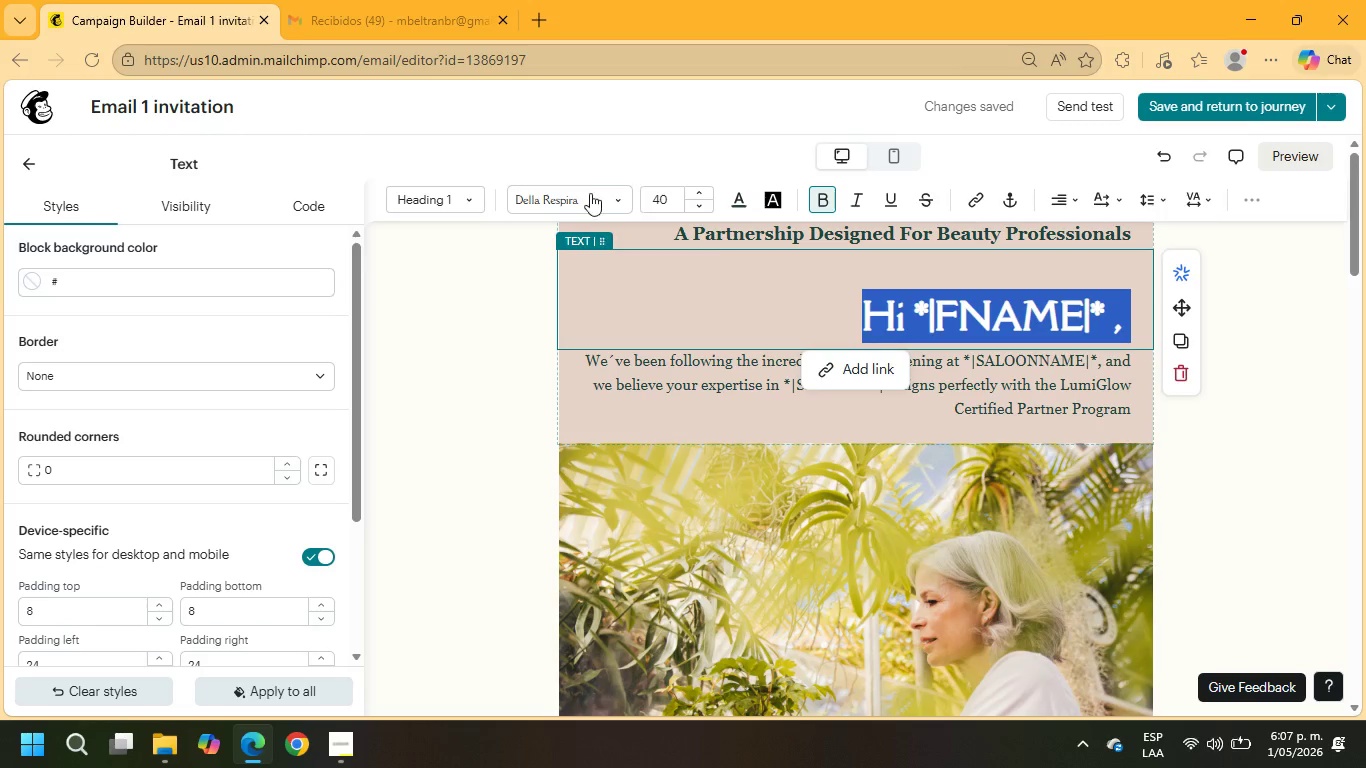 
left_click([588, 190])
 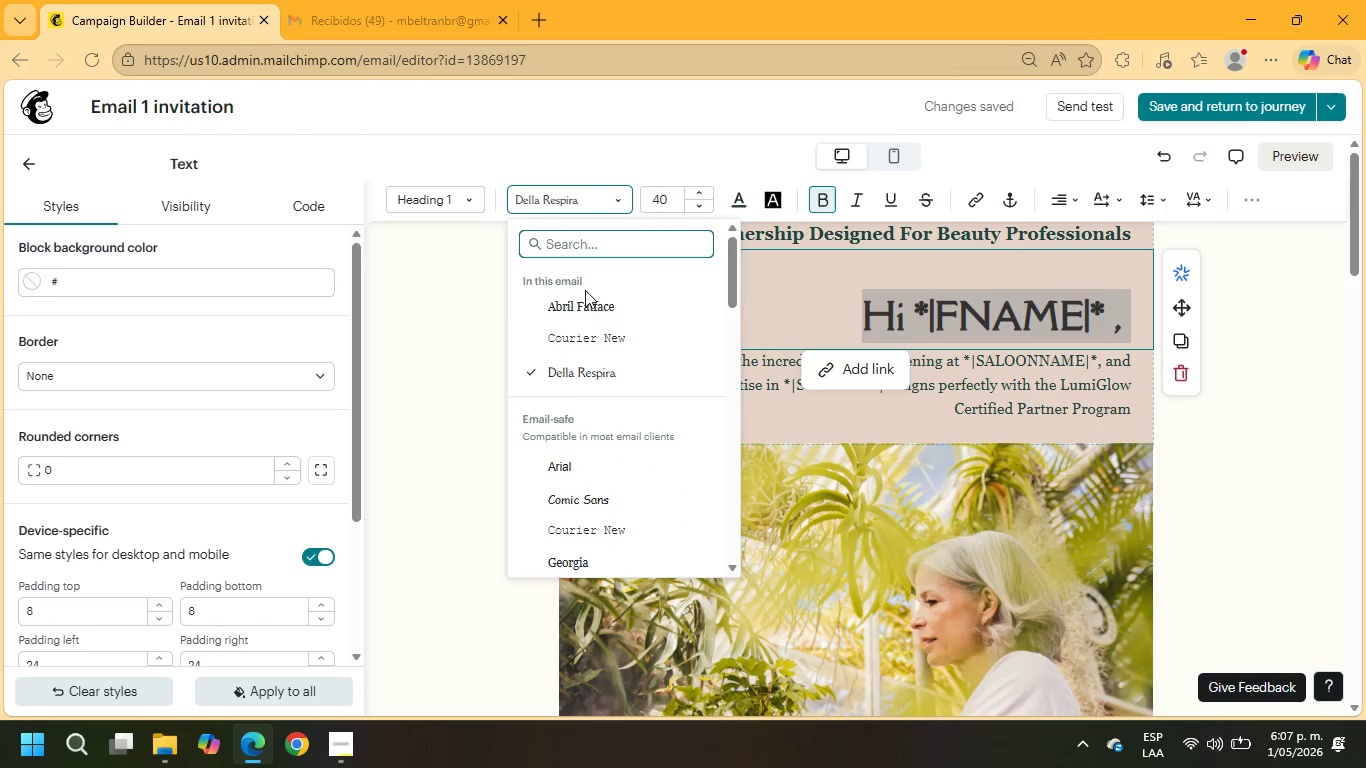 
left_click([585, 302])
 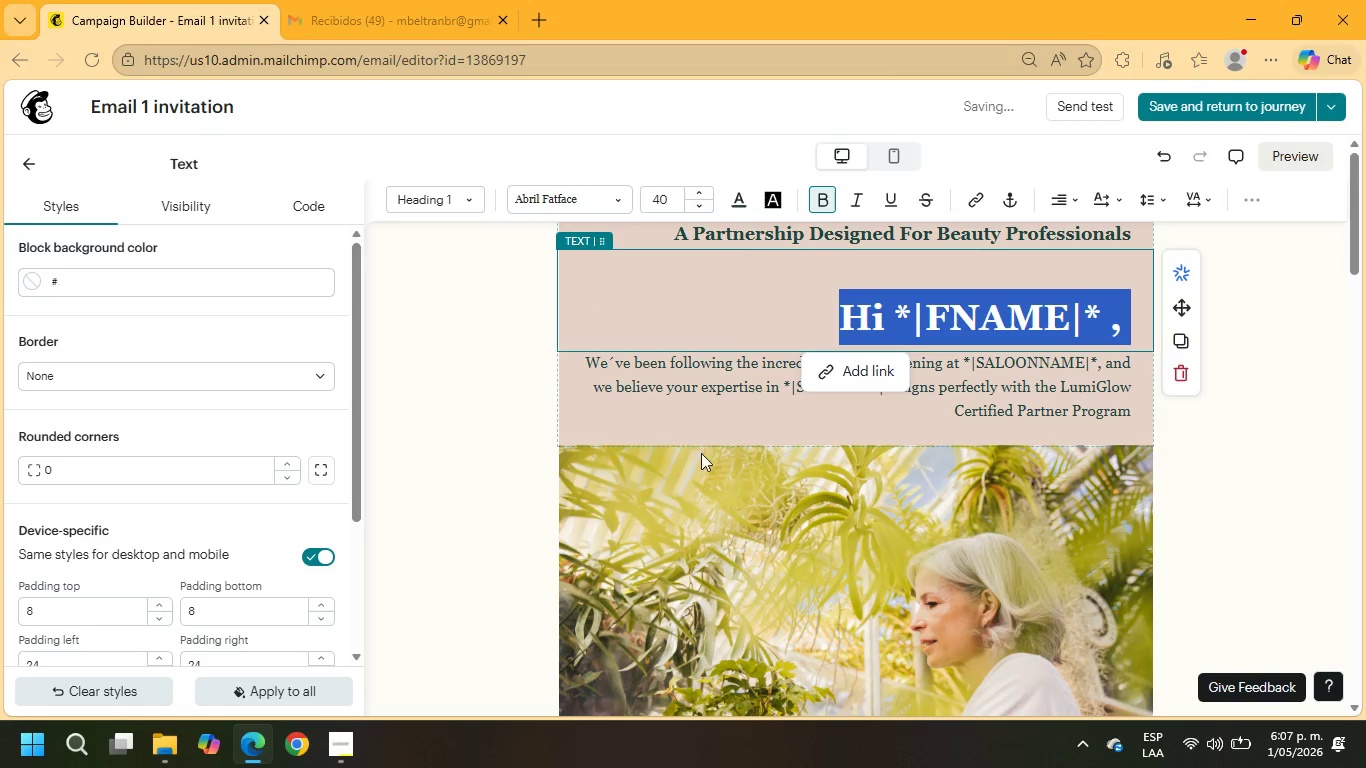 
scroll: coordinate [718, 456], scroll_direction: down, amount: 1.0
 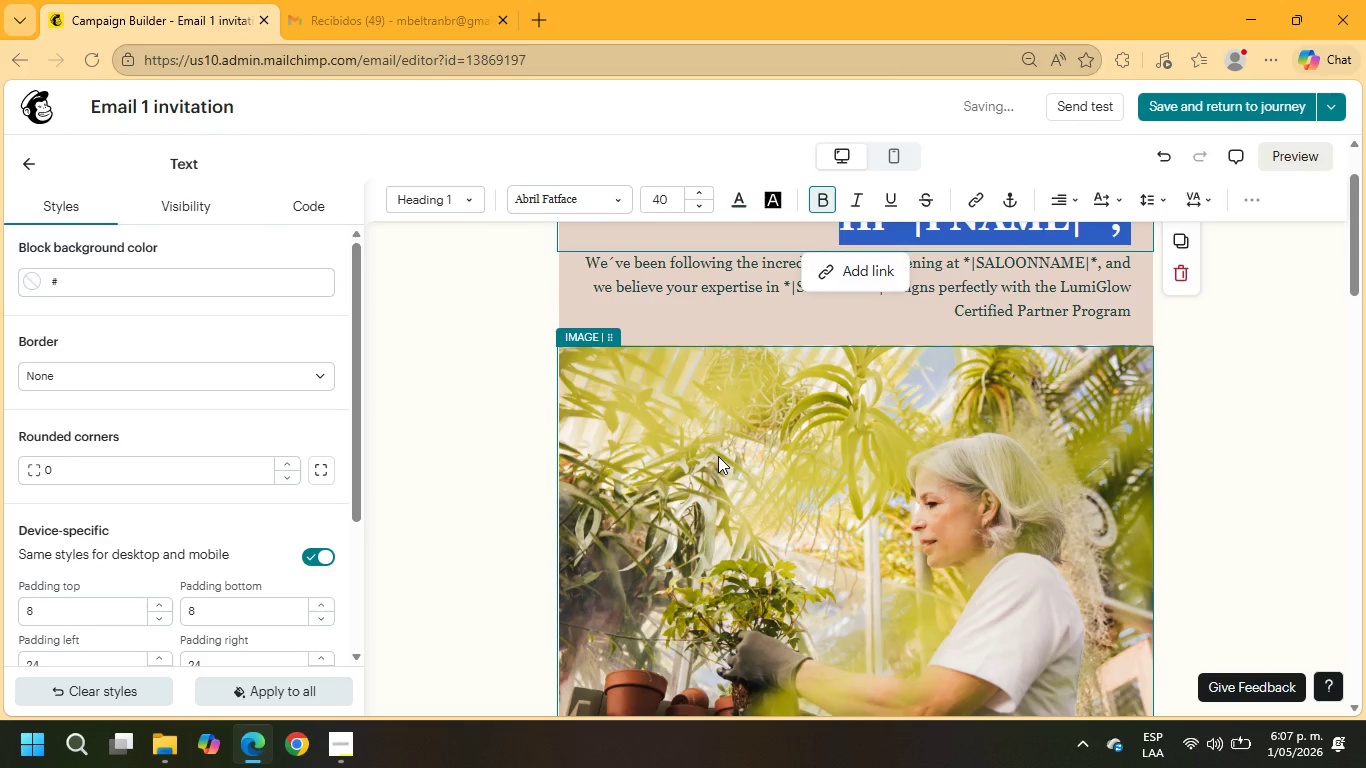 
left_click([718, 456])
 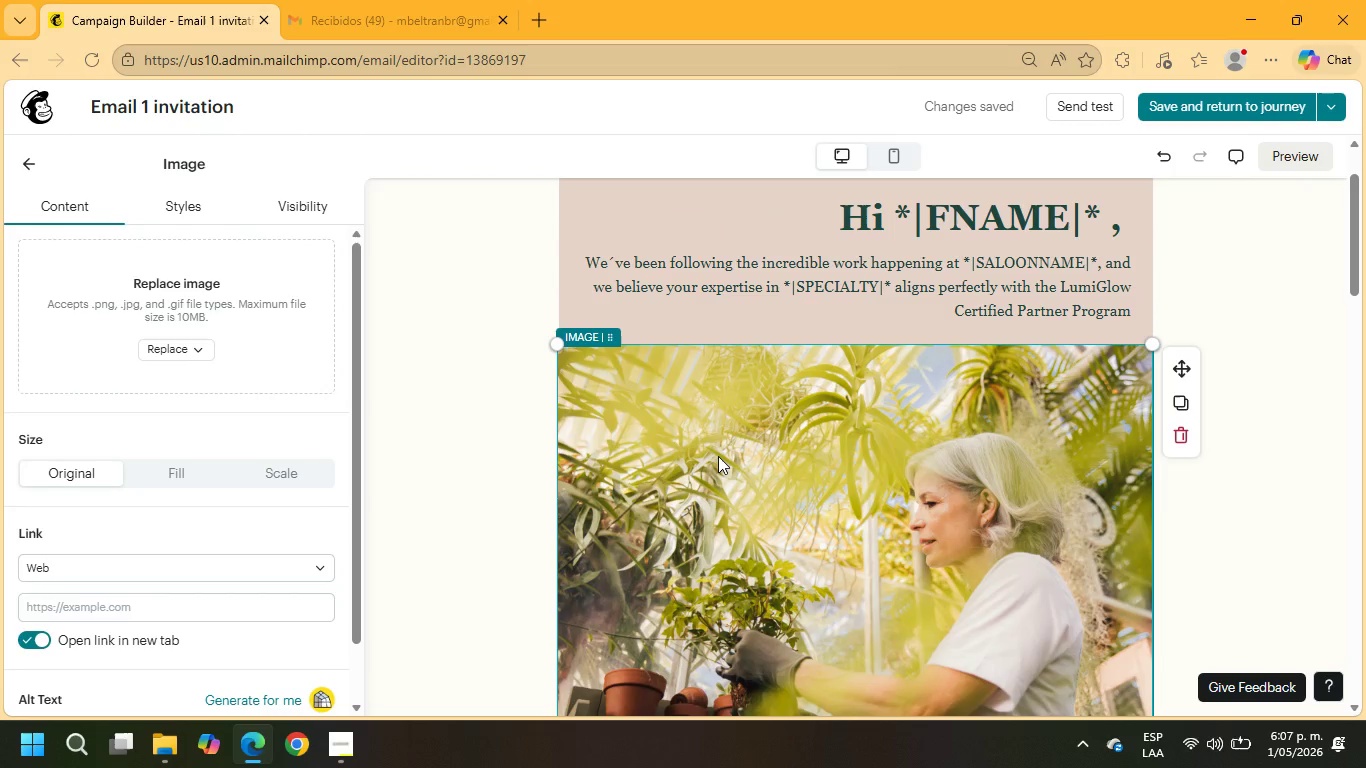 
wait(10.31)
 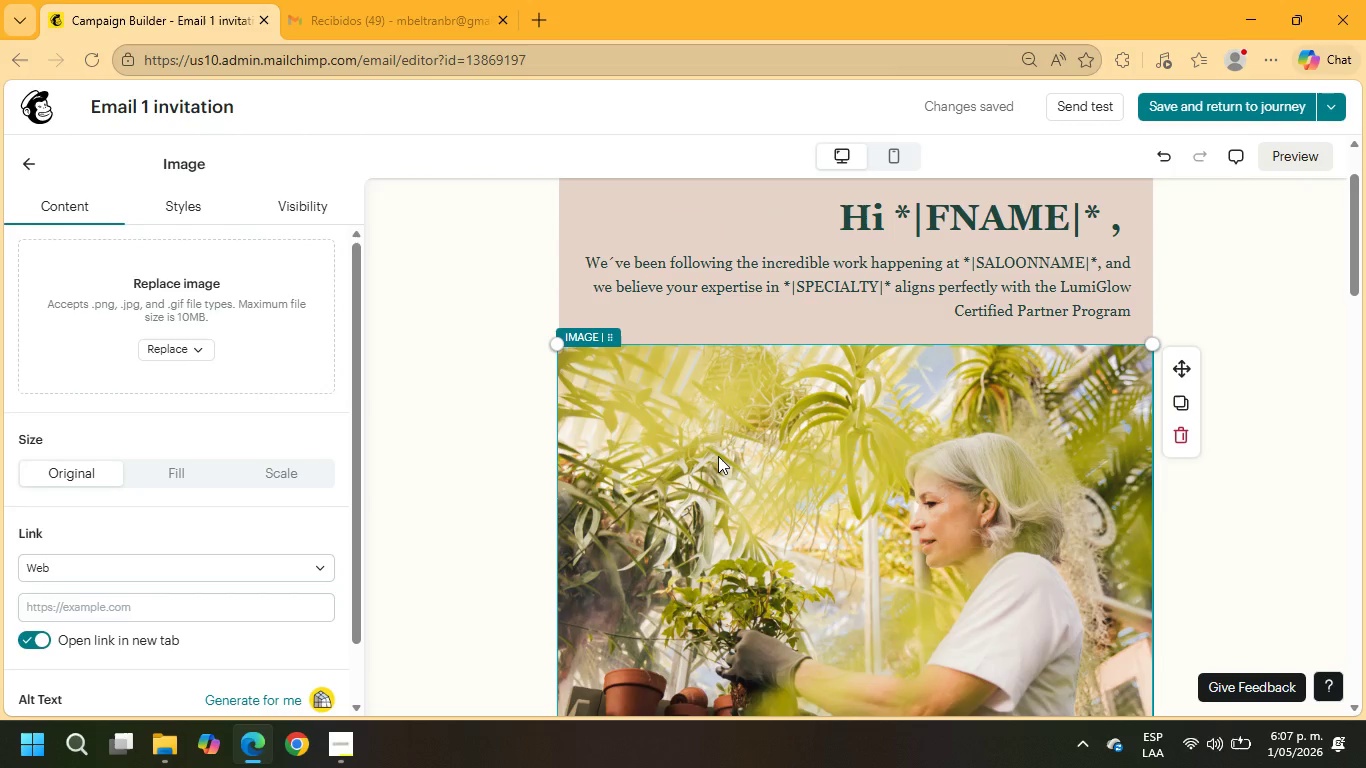 
left_click([787, 565])
 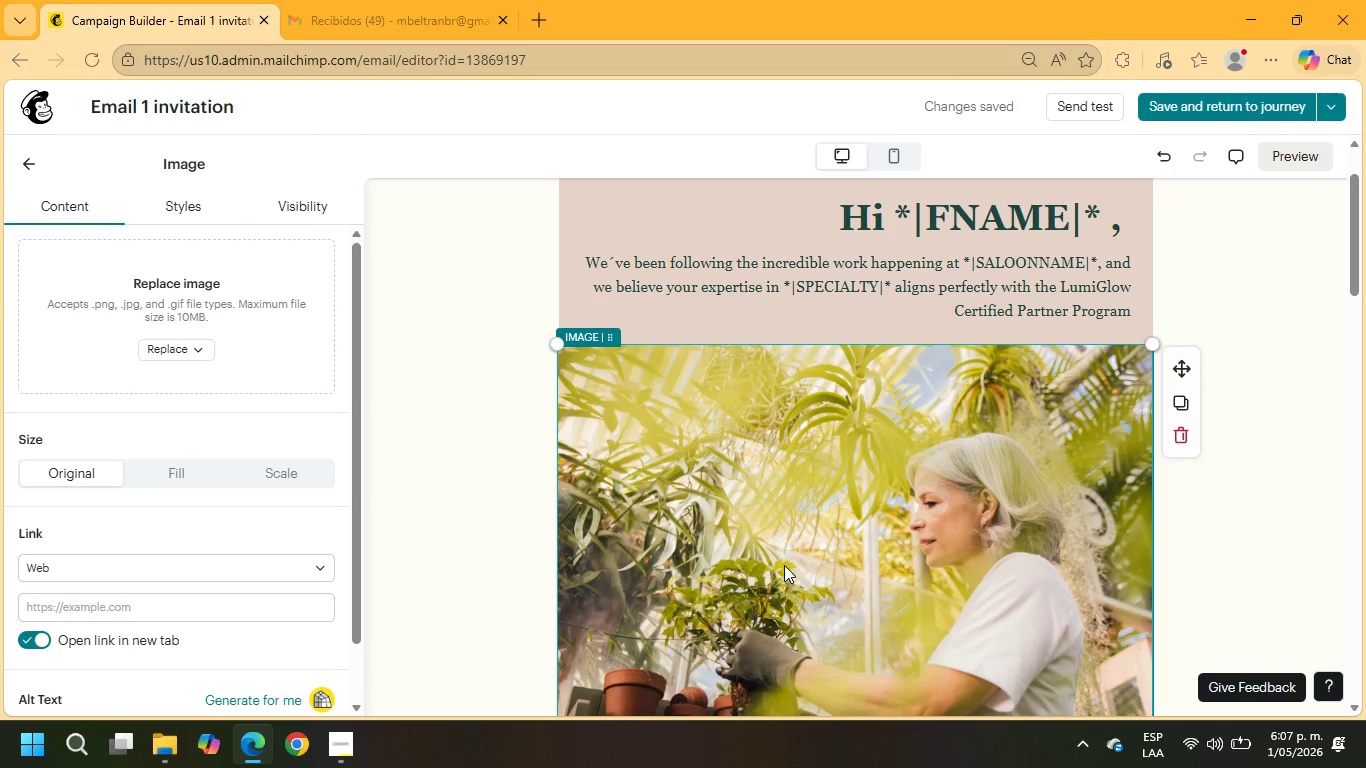 
scroll: coordinate [783, 565], scroll_direction: down, amount: 1.0
 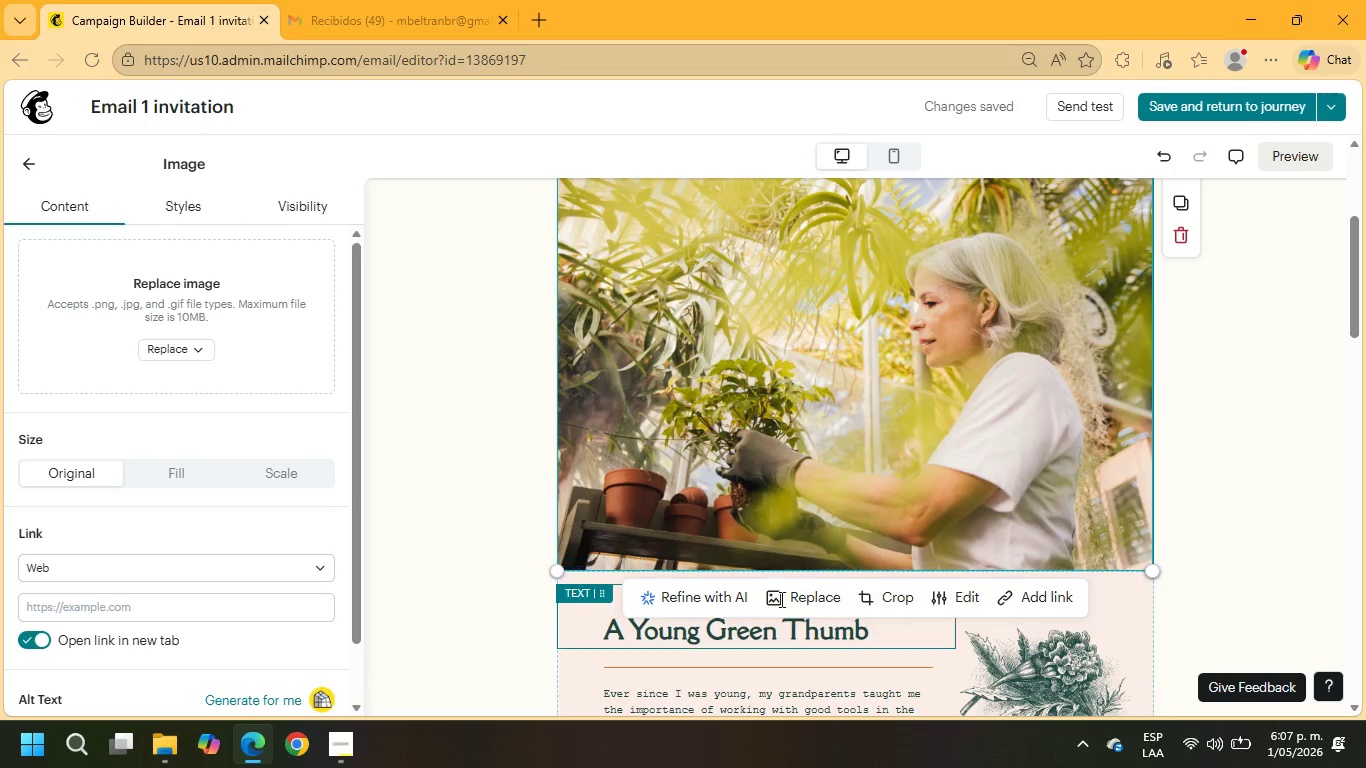 
left_click([801, 595])
 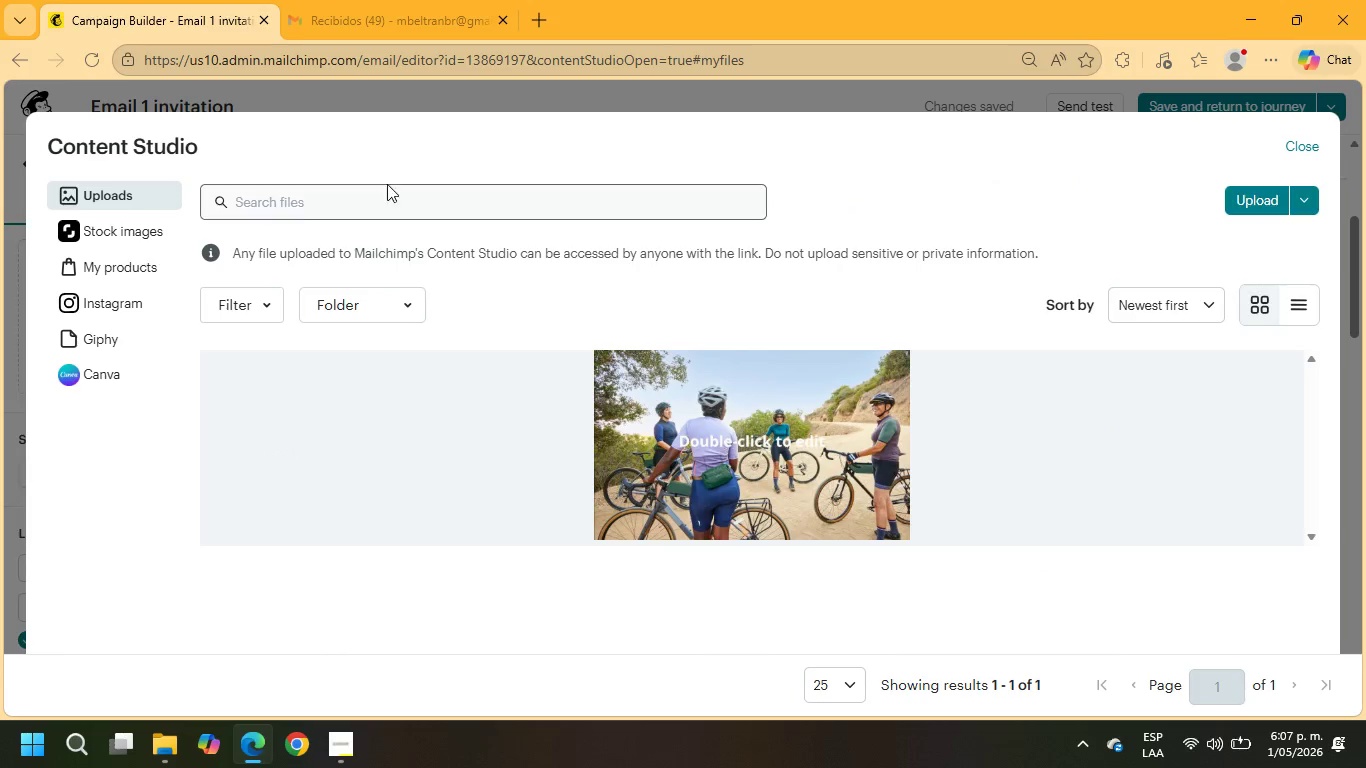 
left_click([90, 224])
 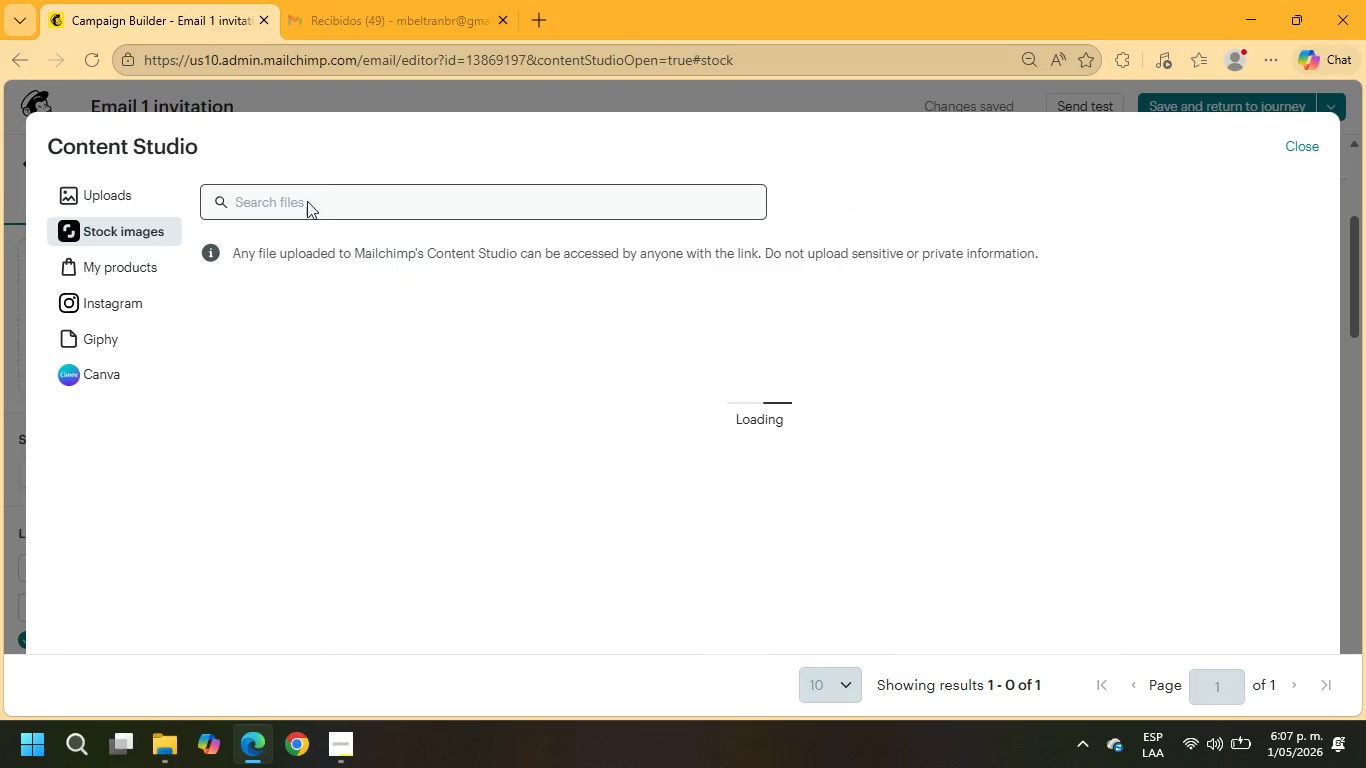 
left_click([307, 201])
 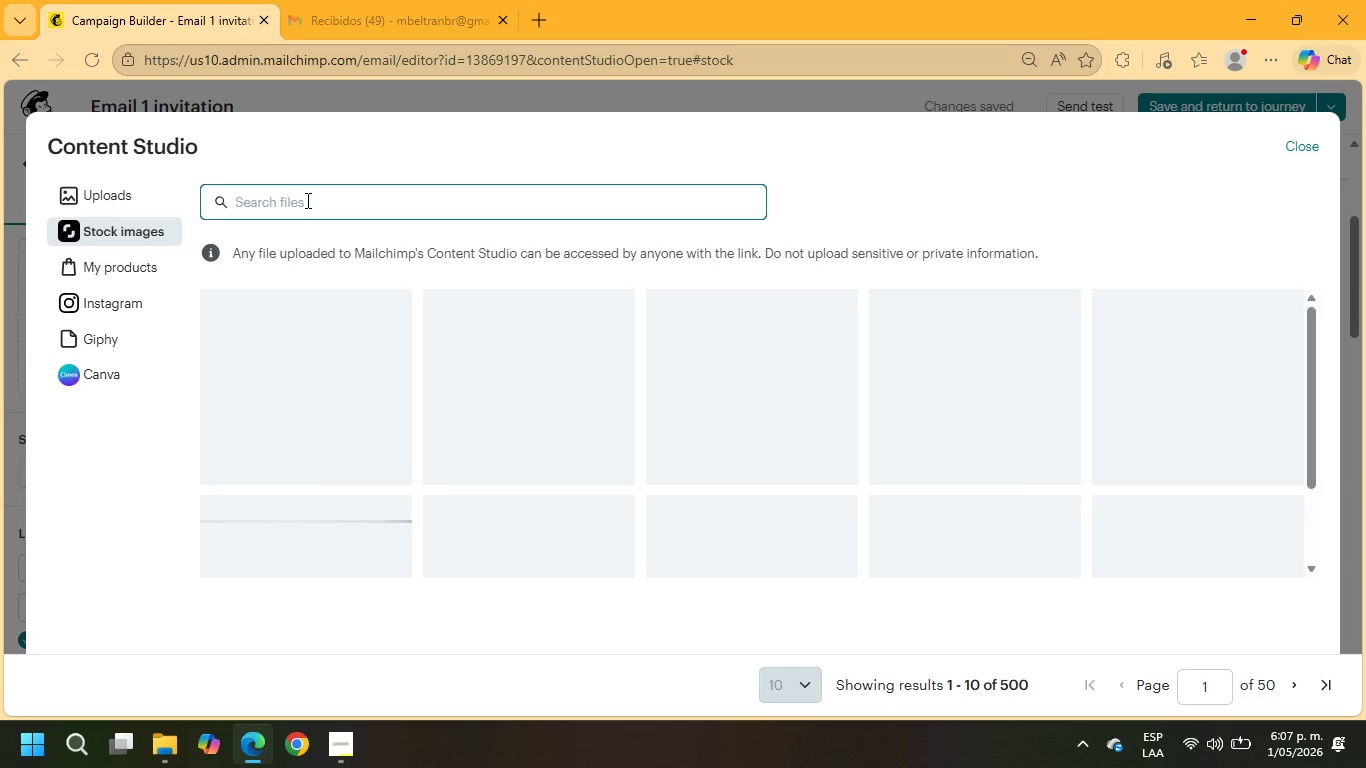 
type(nail studio)
 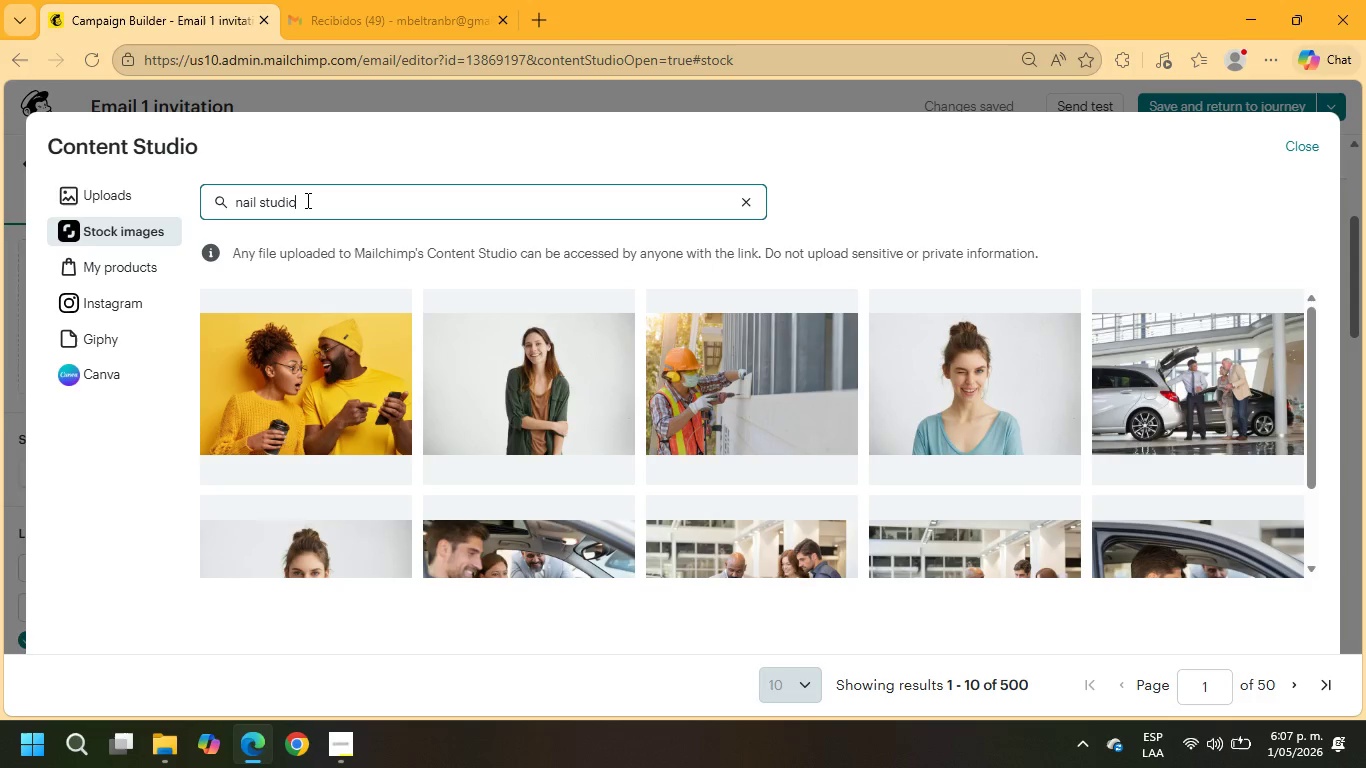 
key(Enter)
 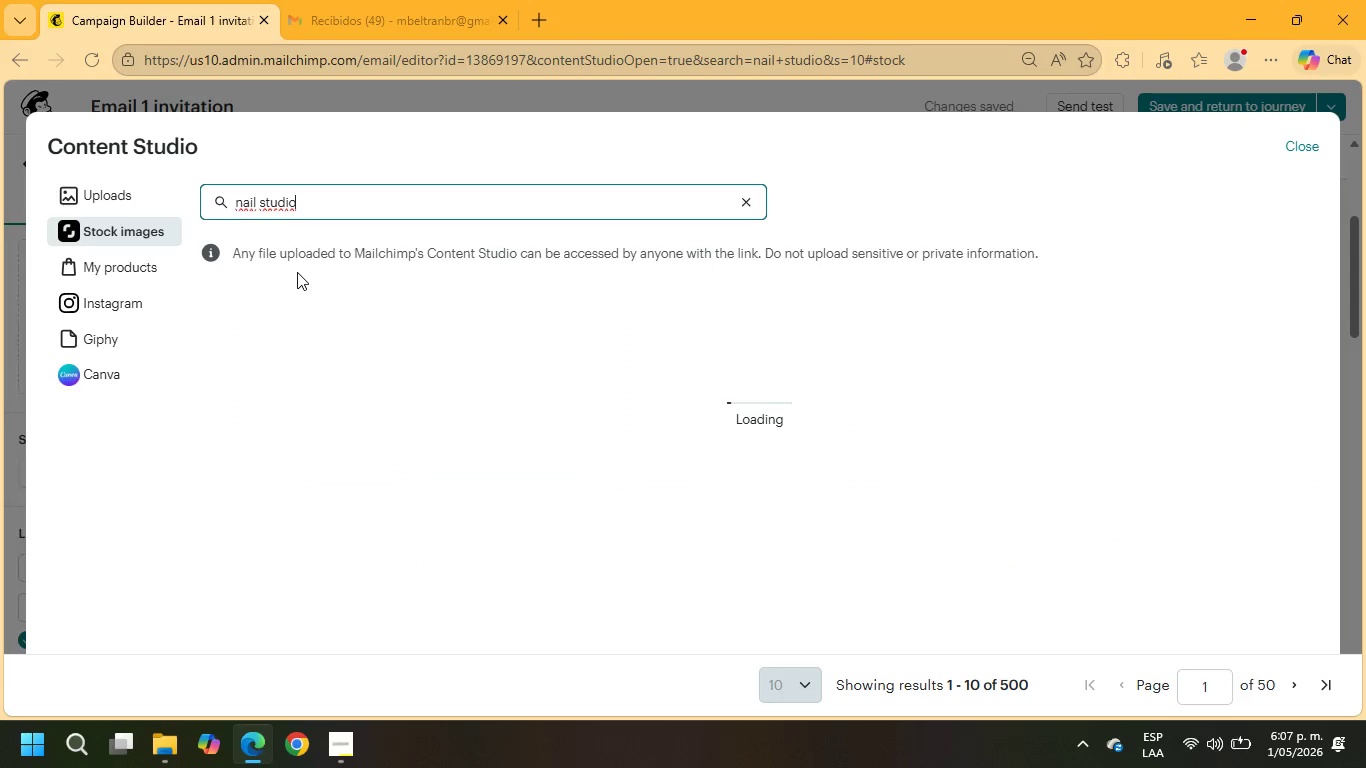 
wait(9.17)
 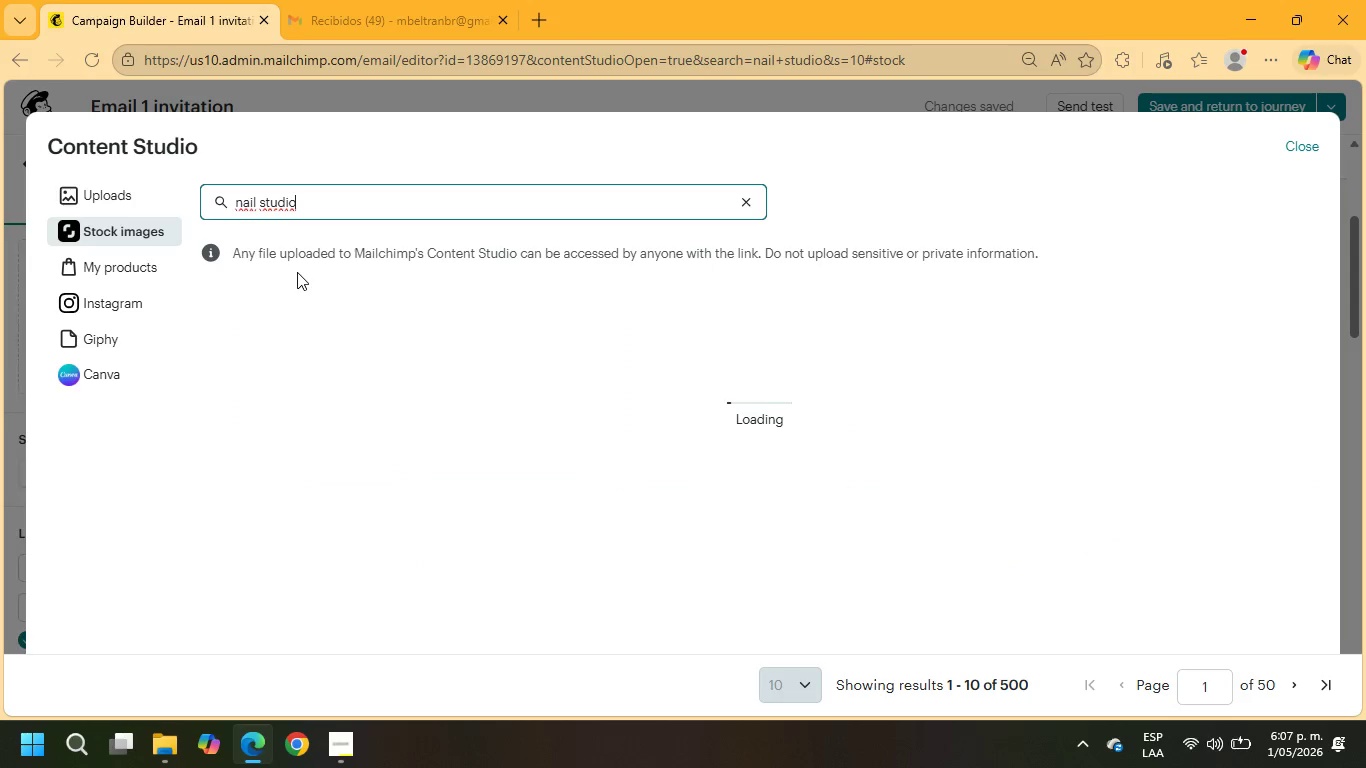 
scroll: coordinate [878, 491], scroll_direction: down, amount: 4.0
 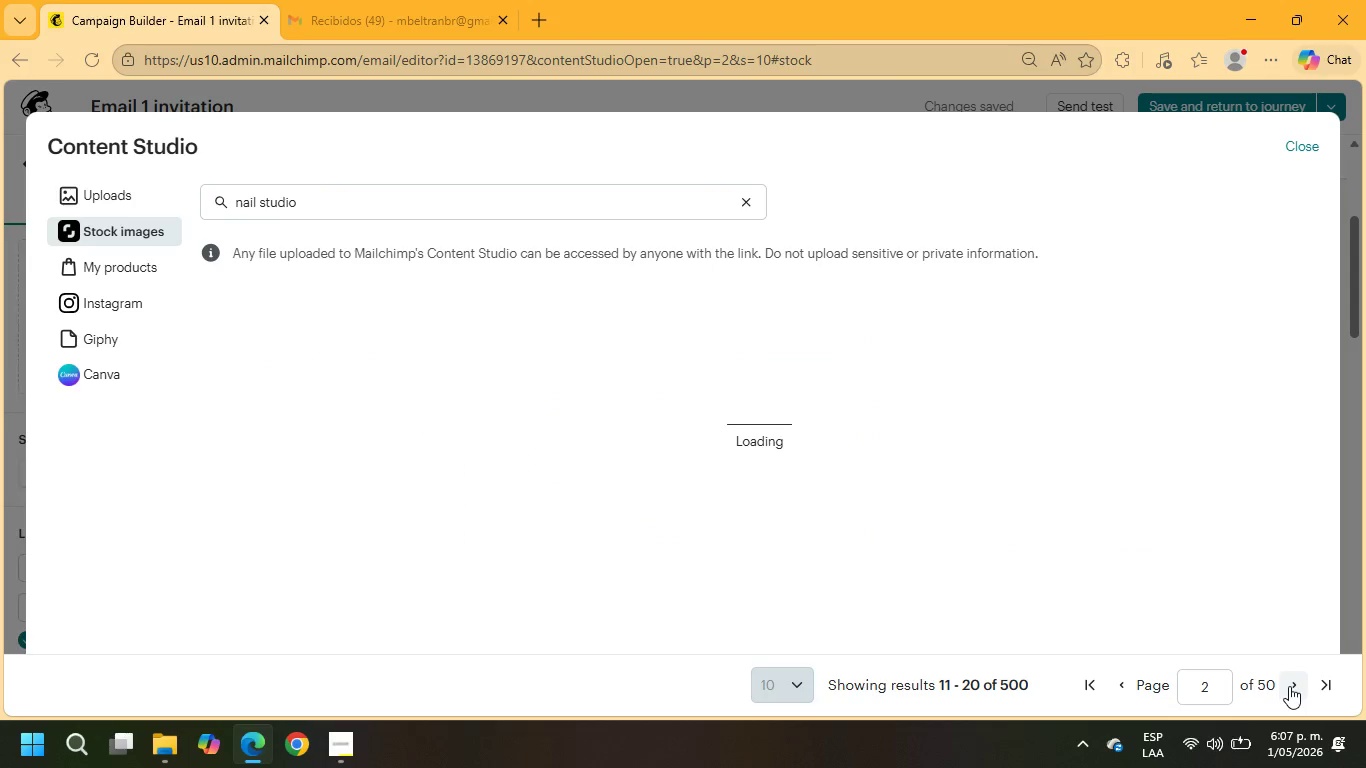 
wait(11.6)
 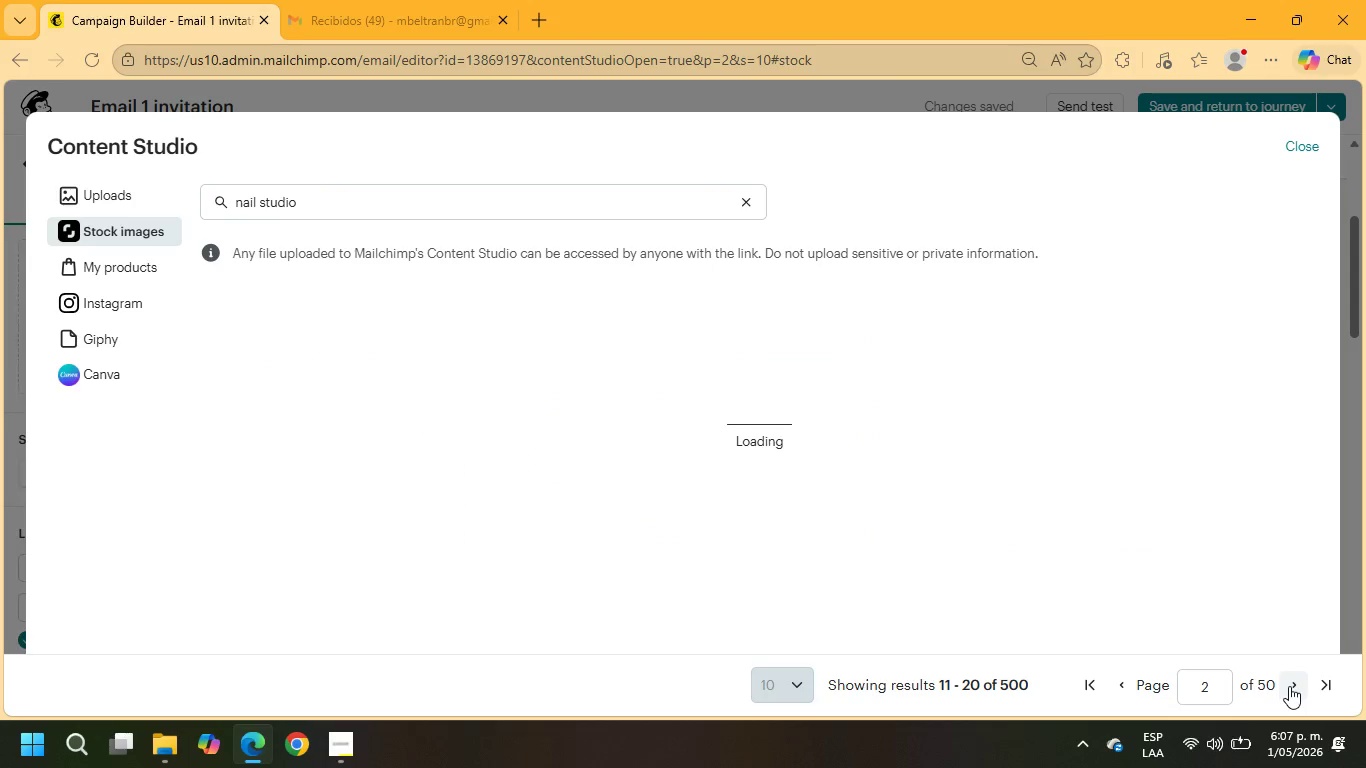 
scroll: coordinate [1095, 469], scroll_direction: down, amount: 3.0
 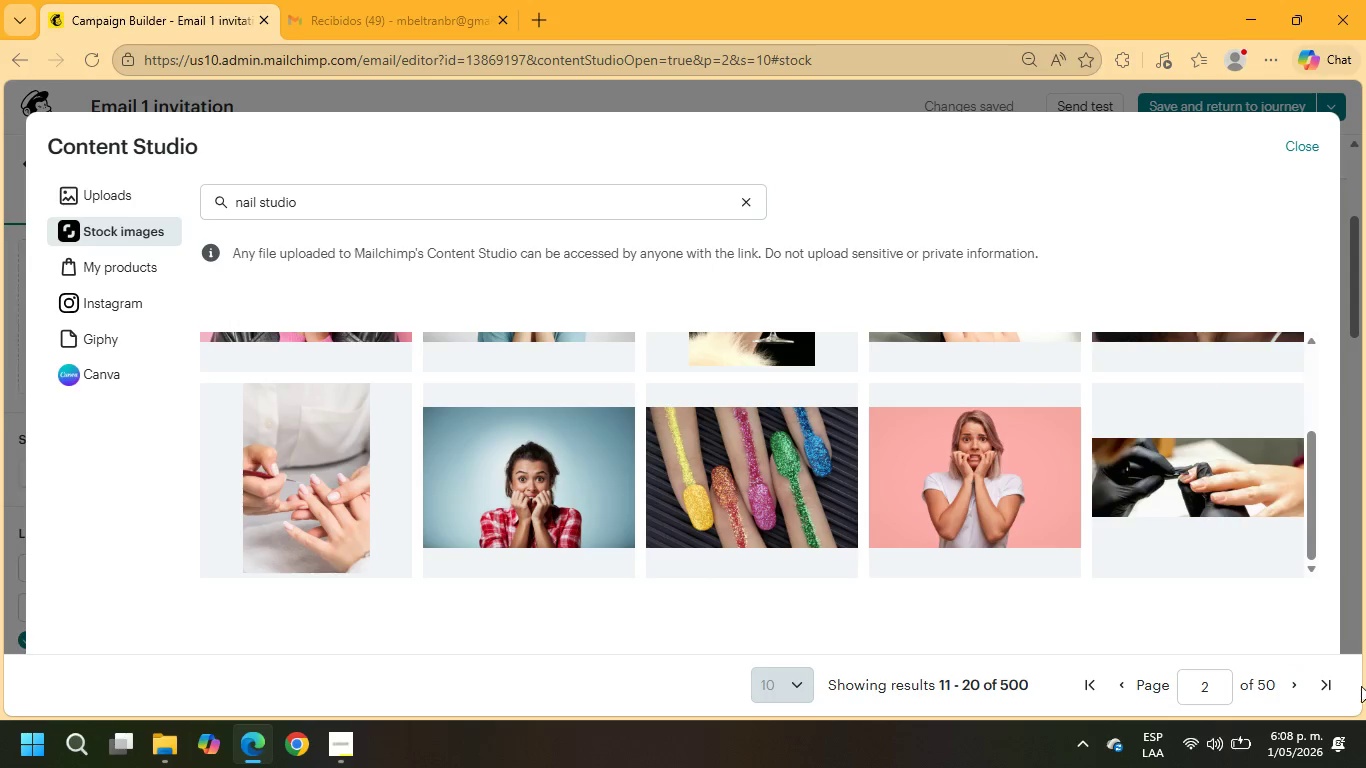 
left_click([1287, 687])
 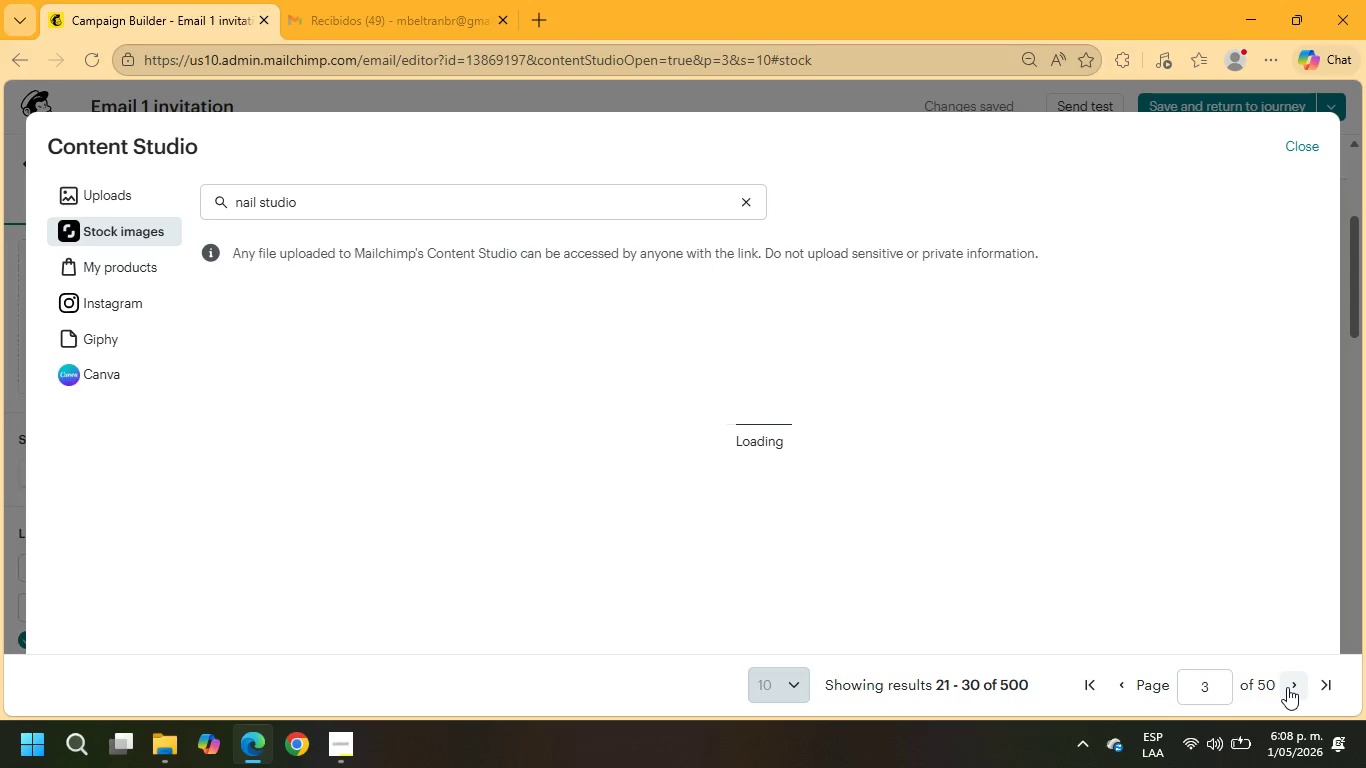 
wait(8.51)
 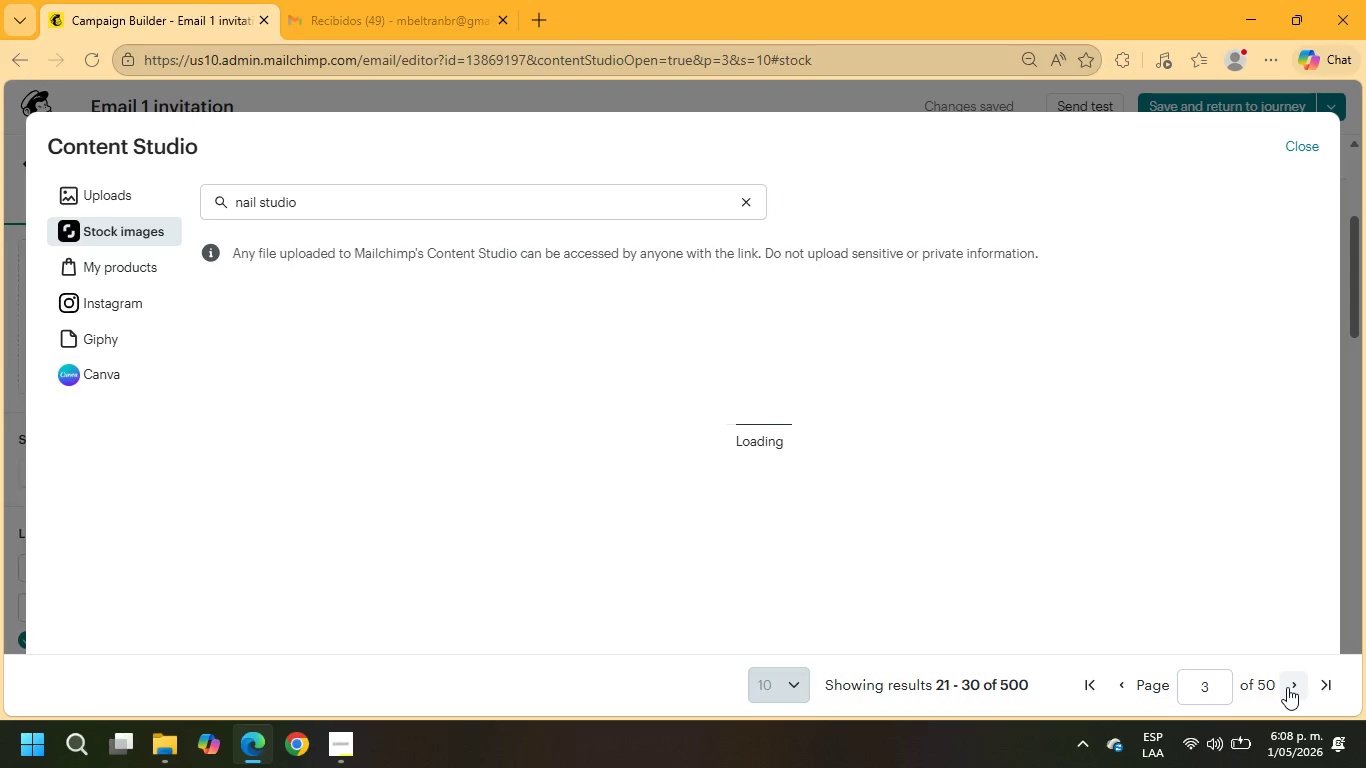 
scroll: coordinate [1043, 468], scroll_direction: down, amount: 7.0
 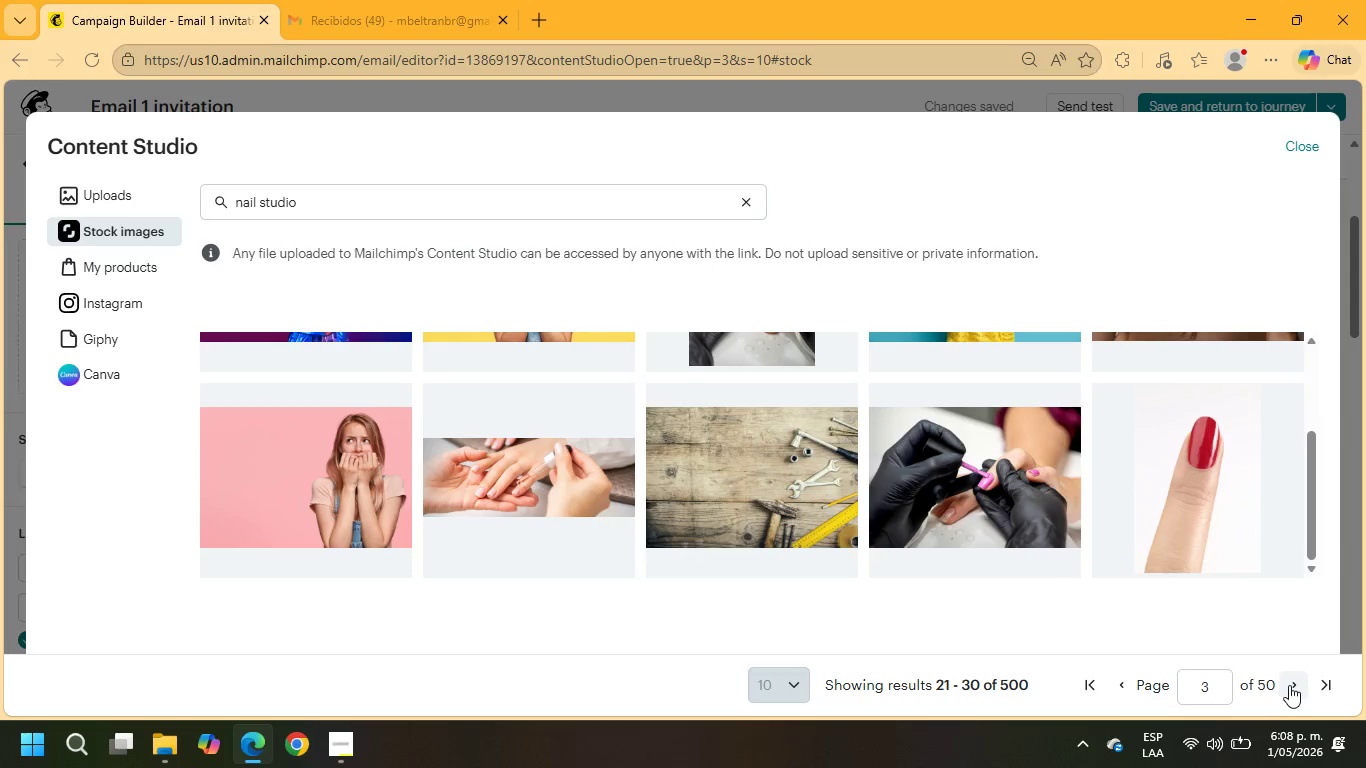 
left_click([1296, 689])
 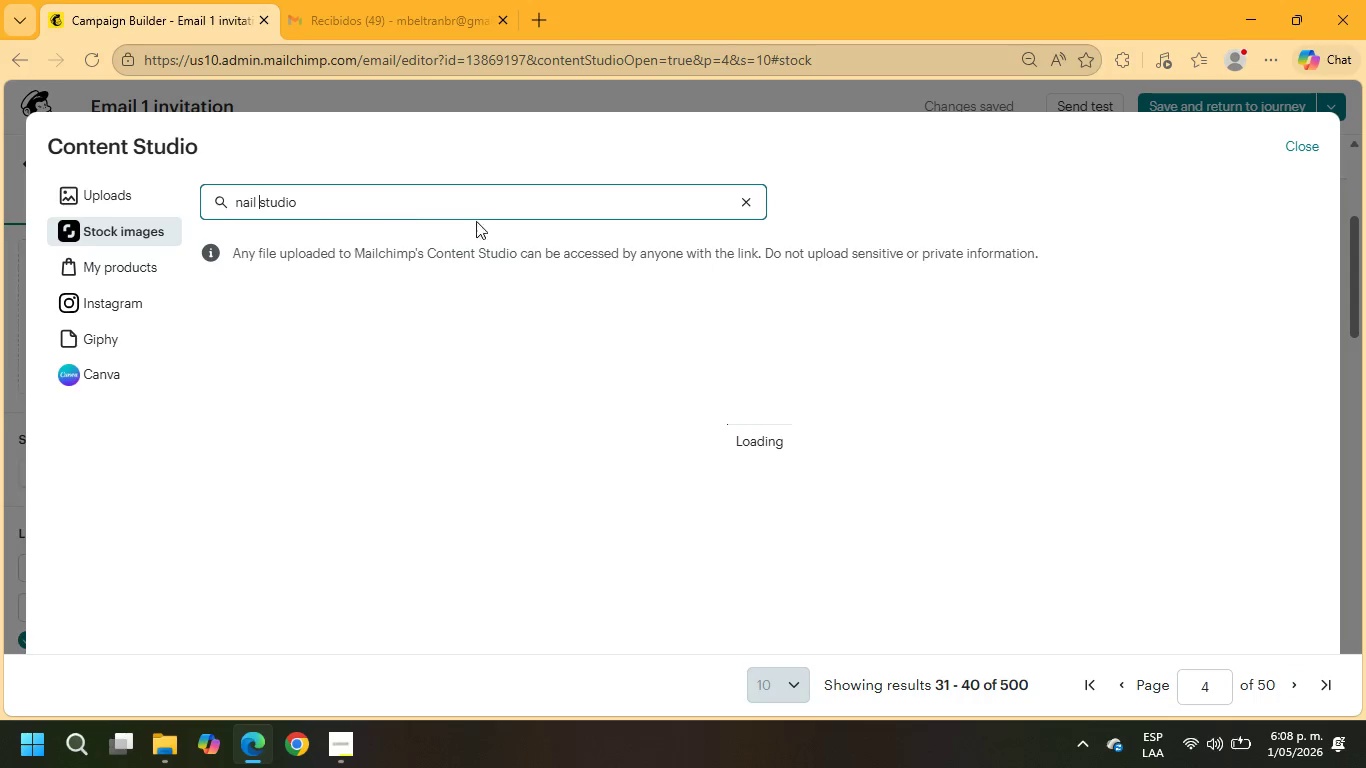 
wait(6.86)
 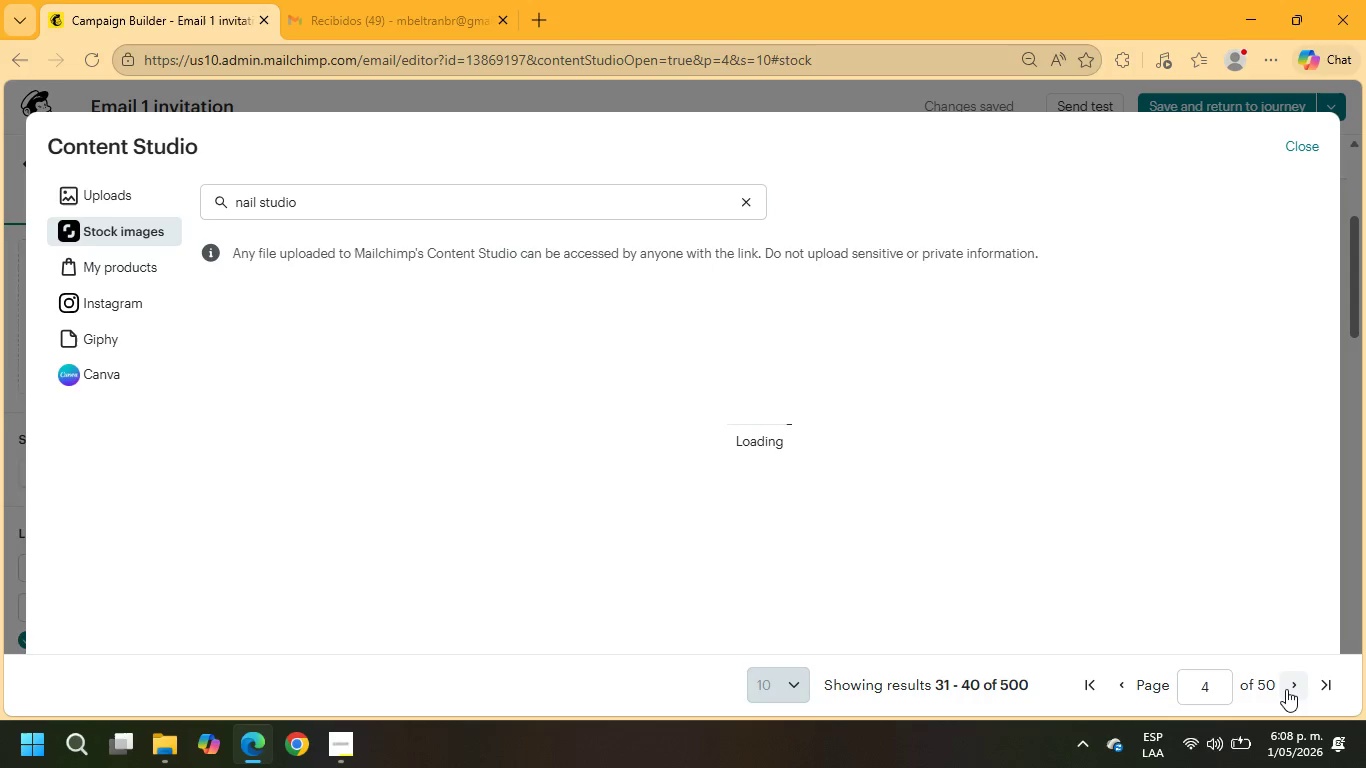 
hold_key(key=ShiftRight, duration=0.44)
 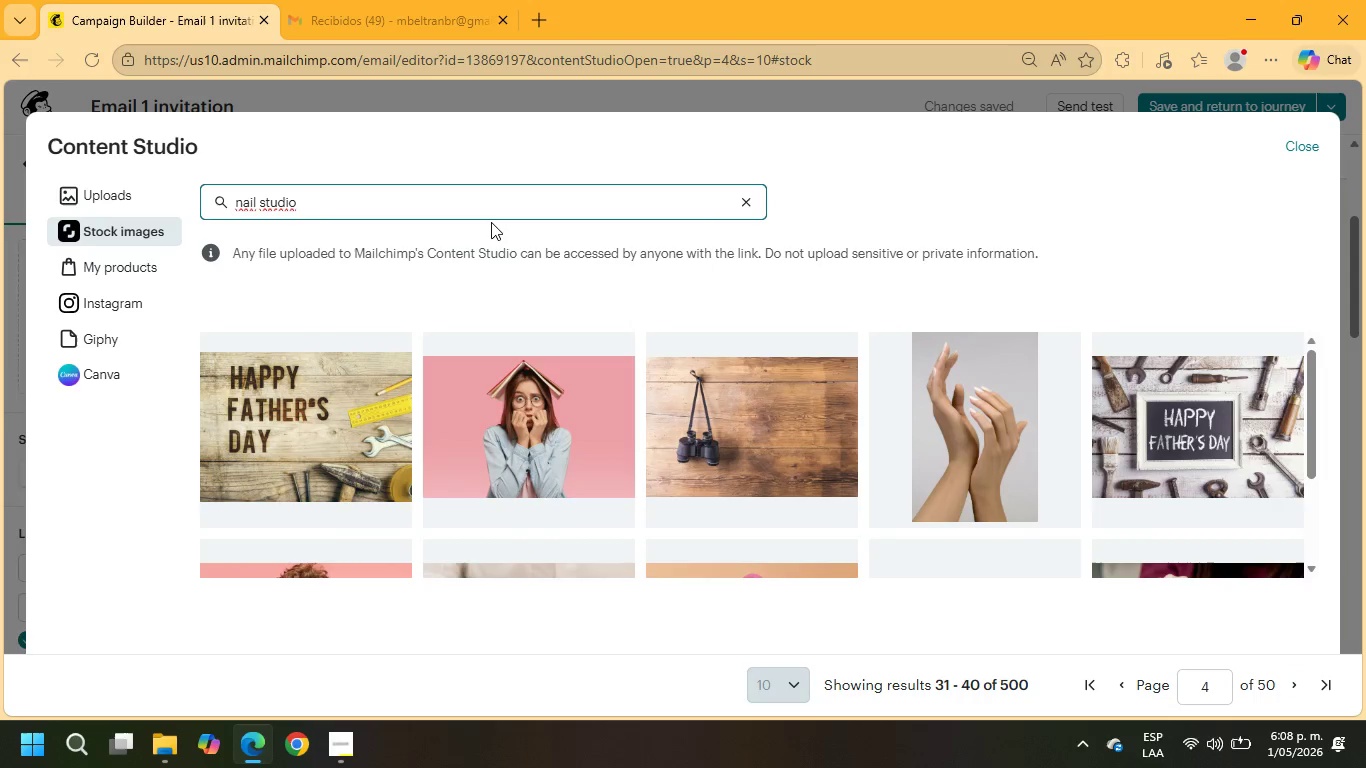 
type(^ beauty )
 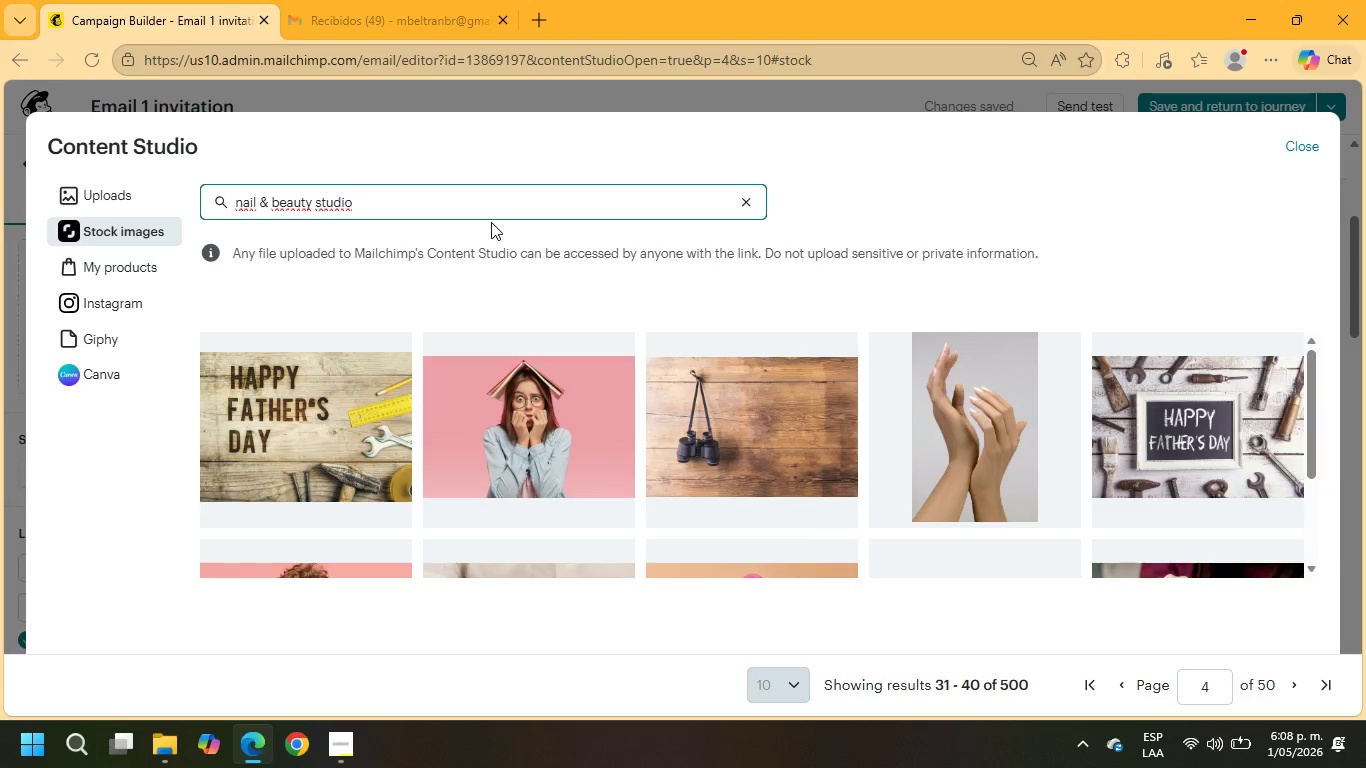 
key(Enter)
 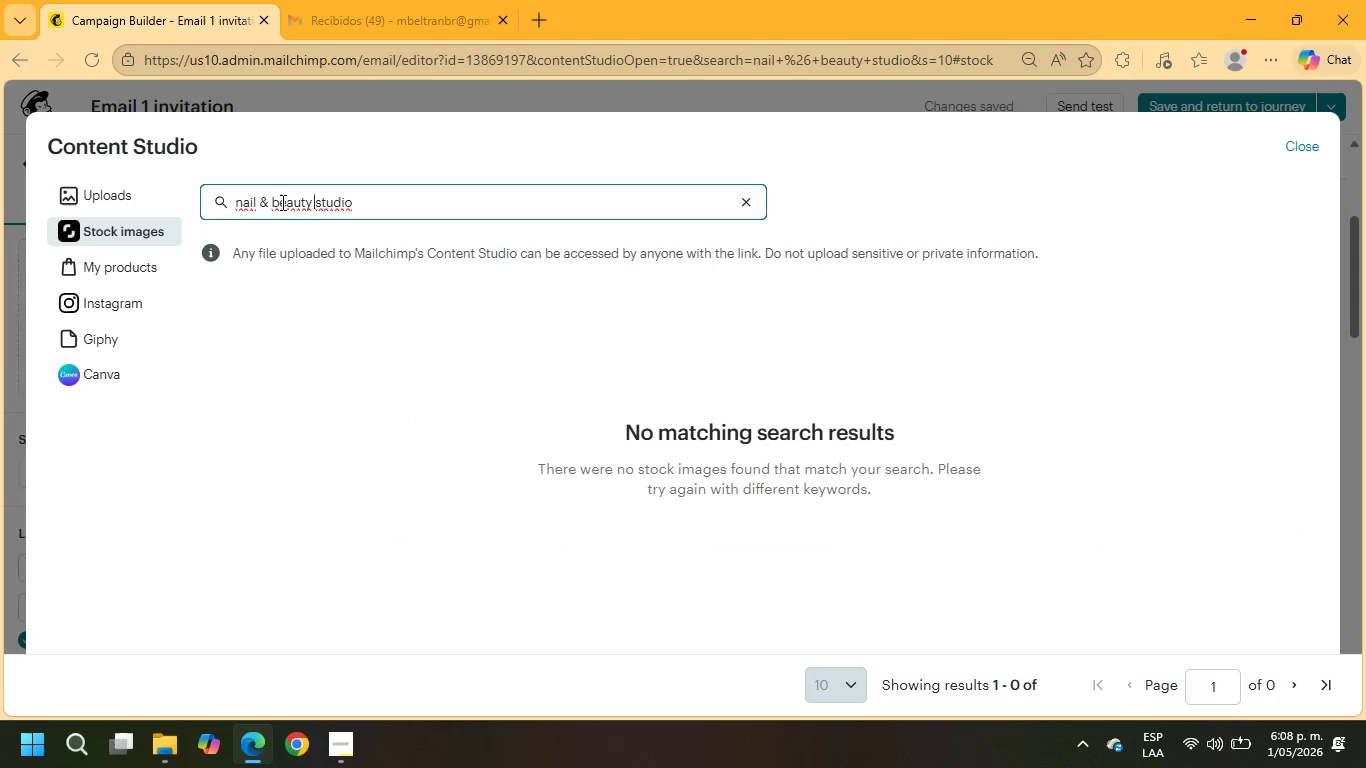 
wait(5.34)
 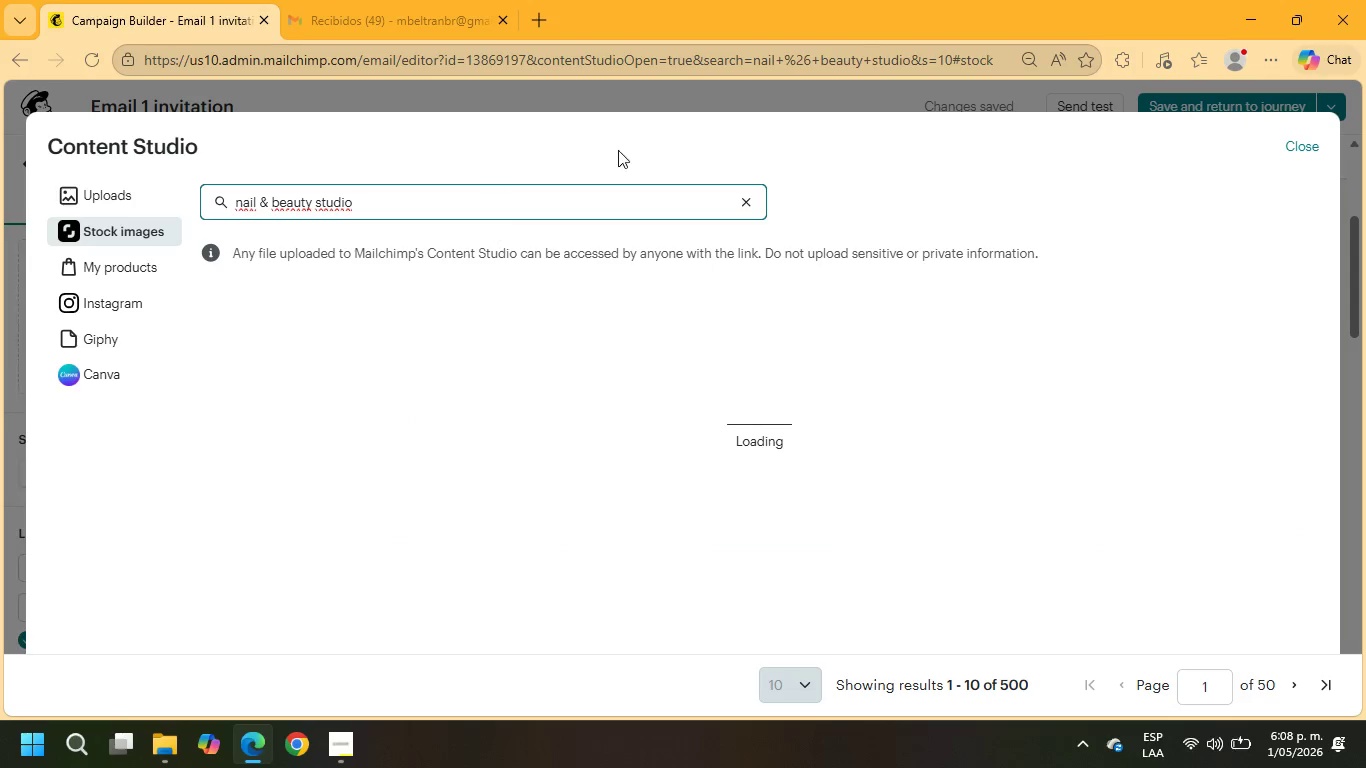 
left_click_drag(start_coordinate=[314, 203], to_coordinate=[257, 210])
 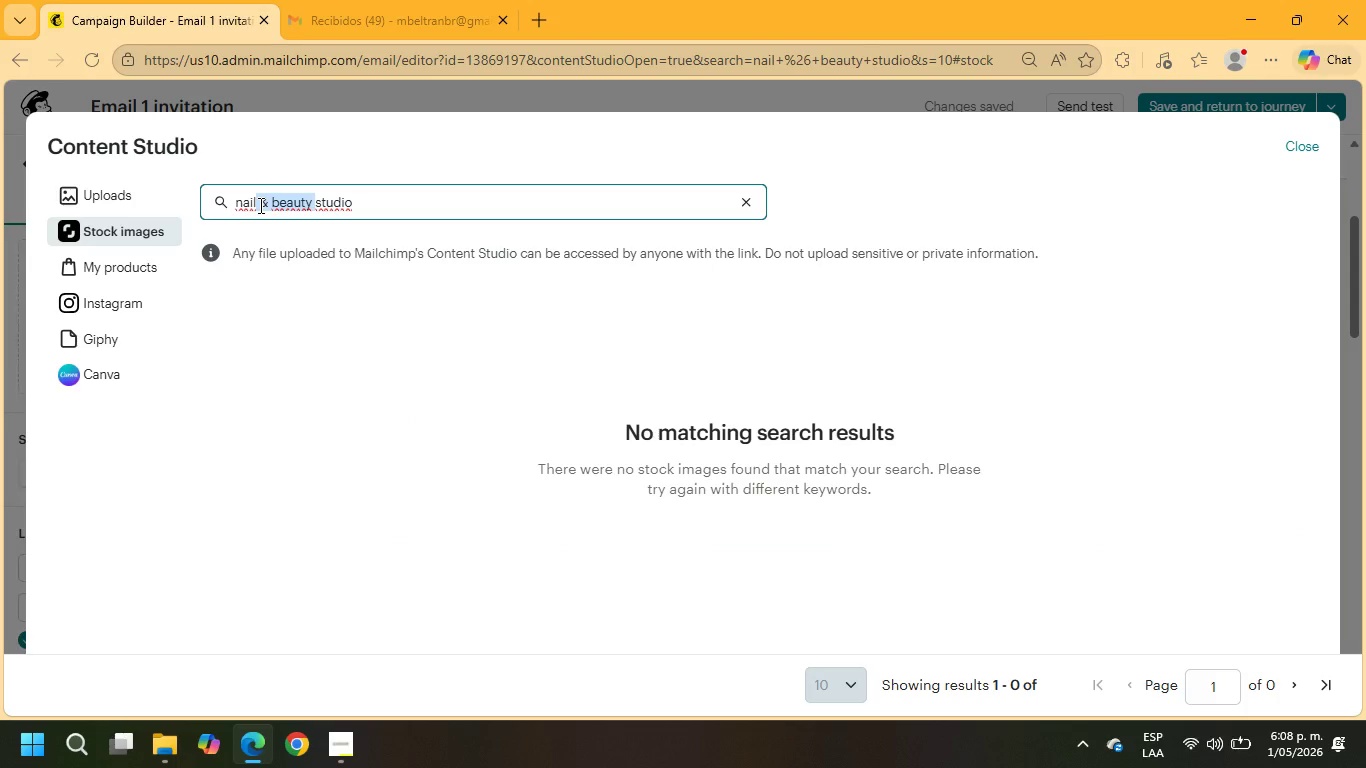 
key(Backspace)
 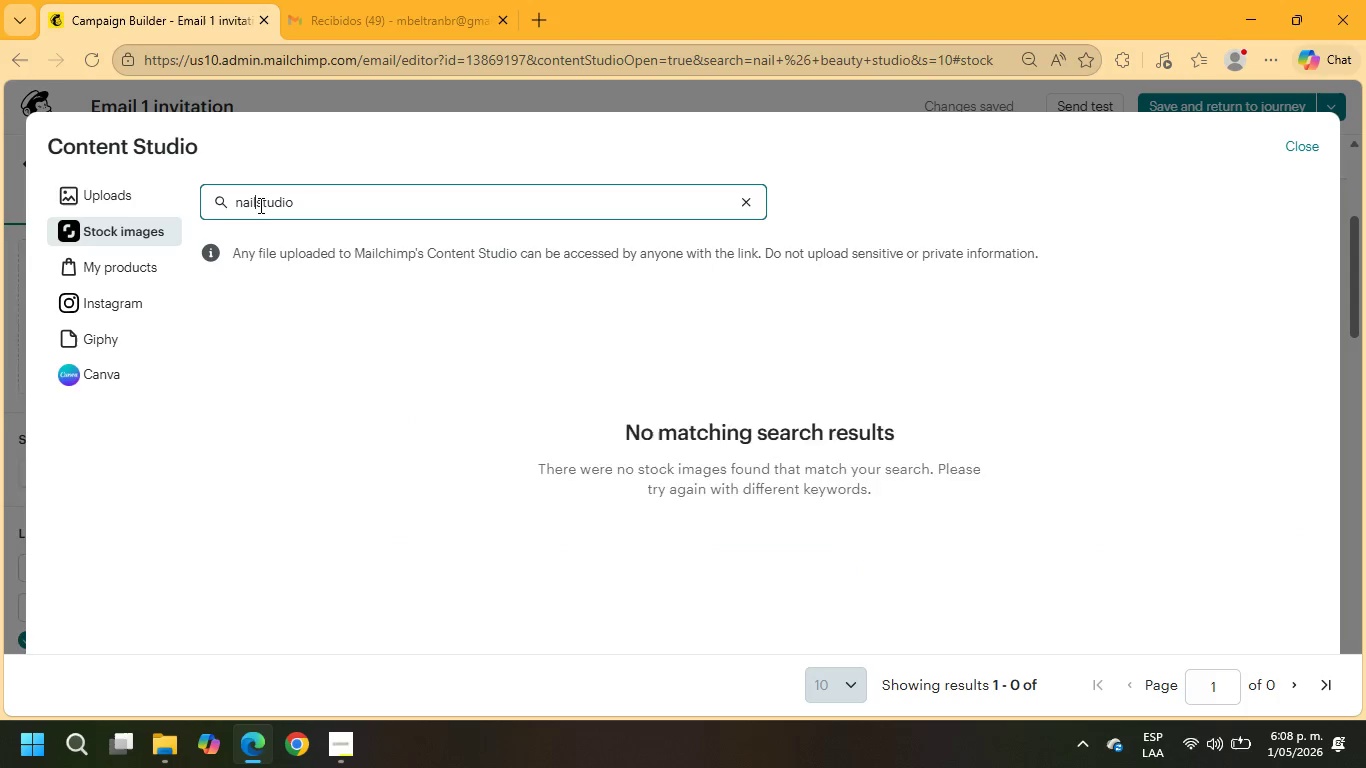 
key(Enter)
 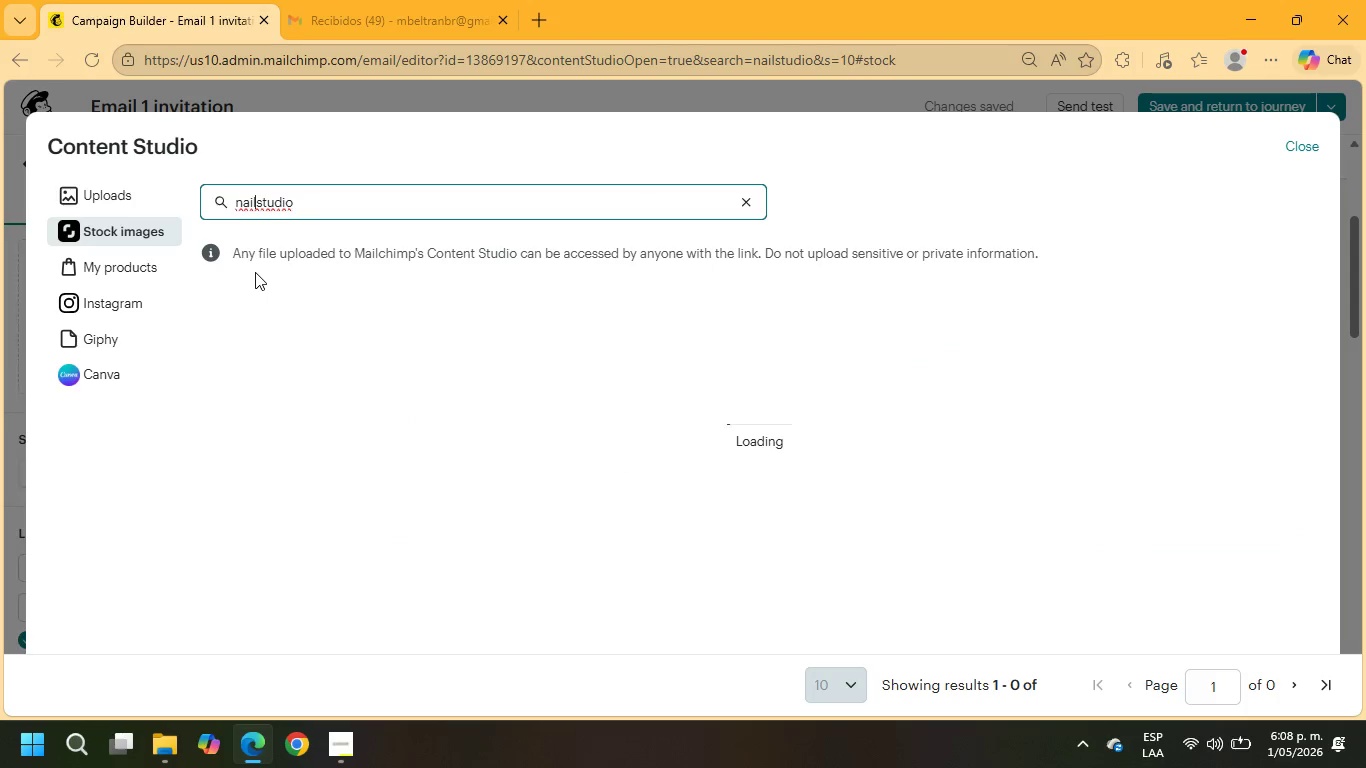 
key(Space)
 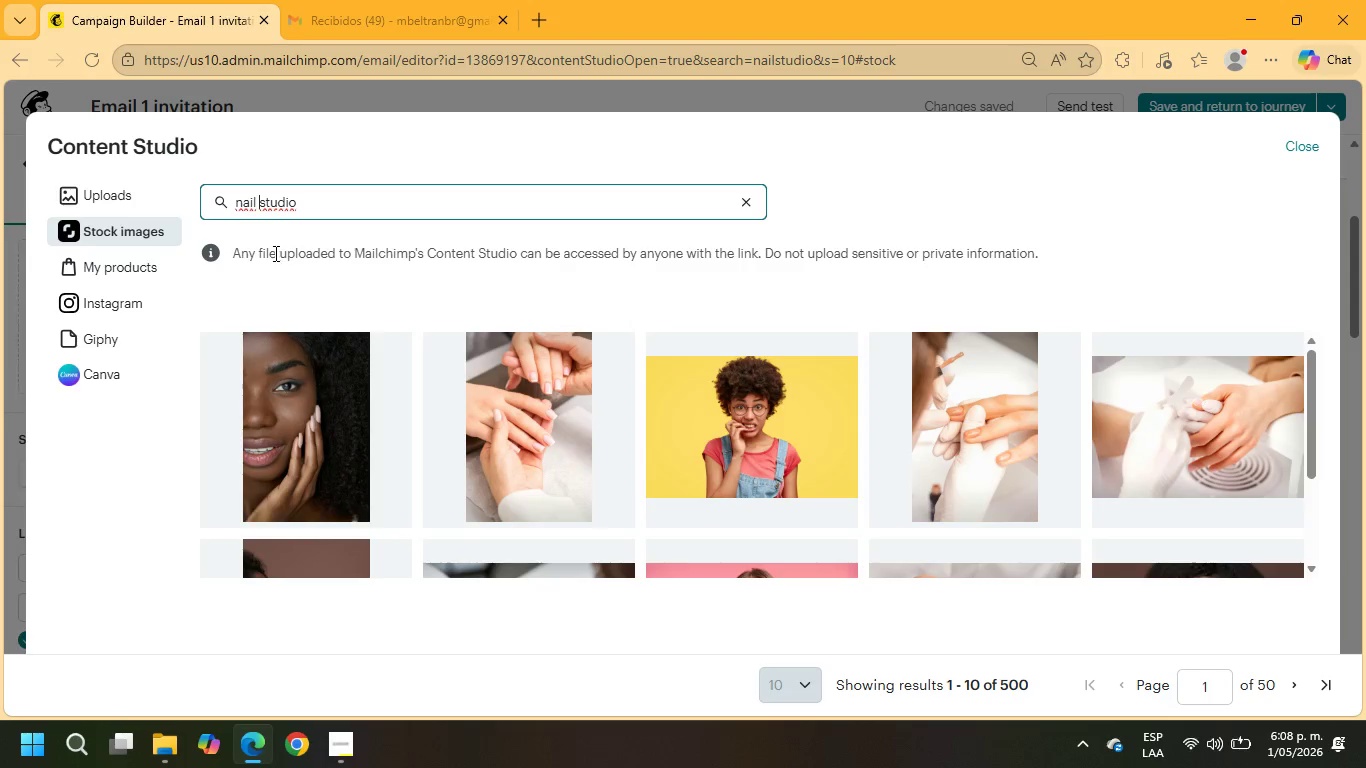 
scroll: coordinate [447, 413], scroll_direction: down, amount: 5.0
 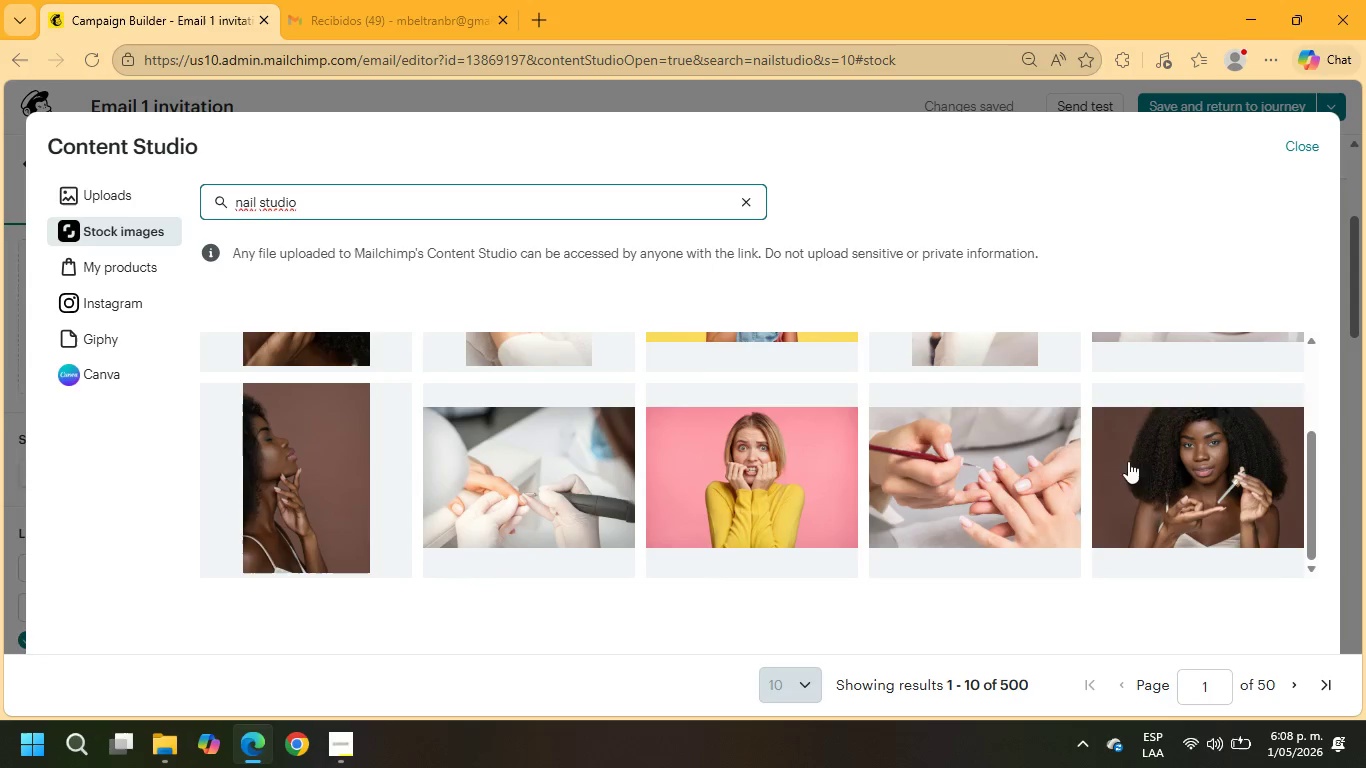 
left_click([984, 491])
 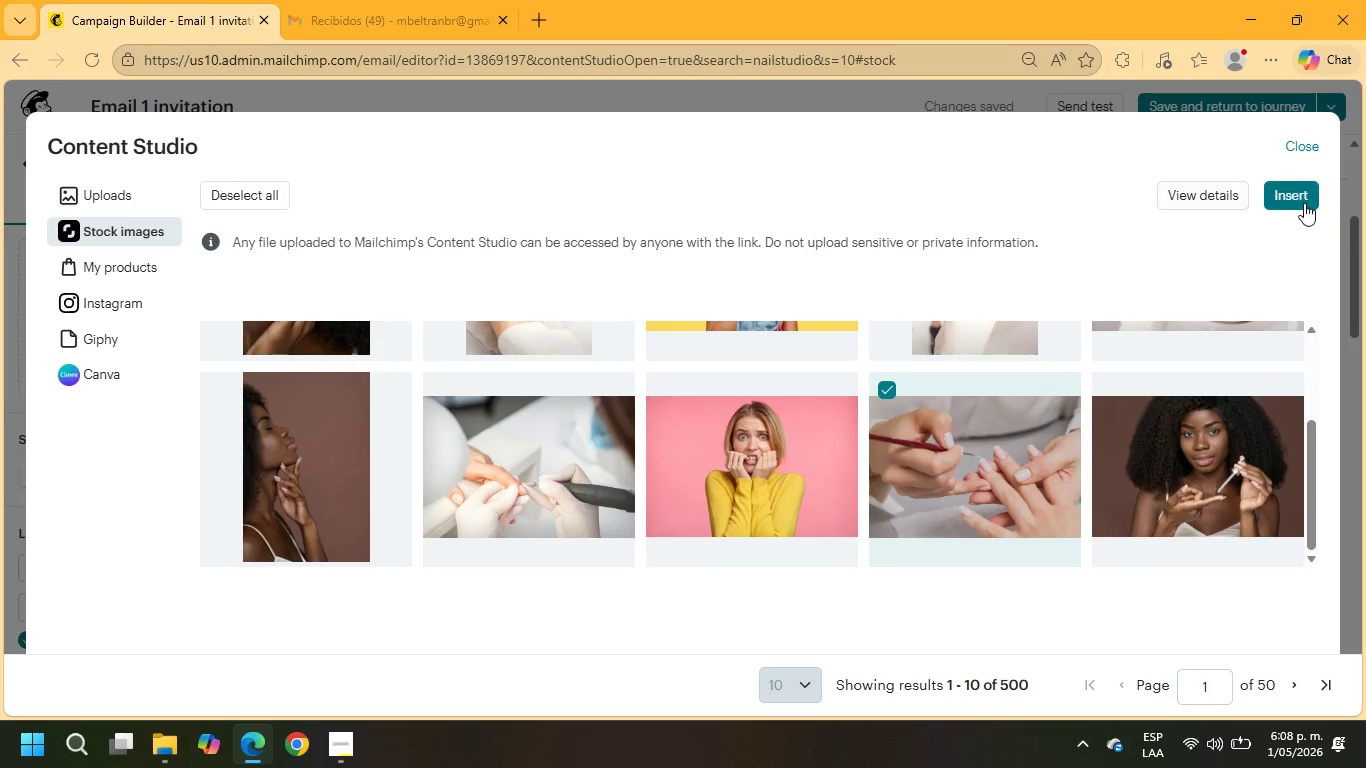 
left_click([1294, 201])
 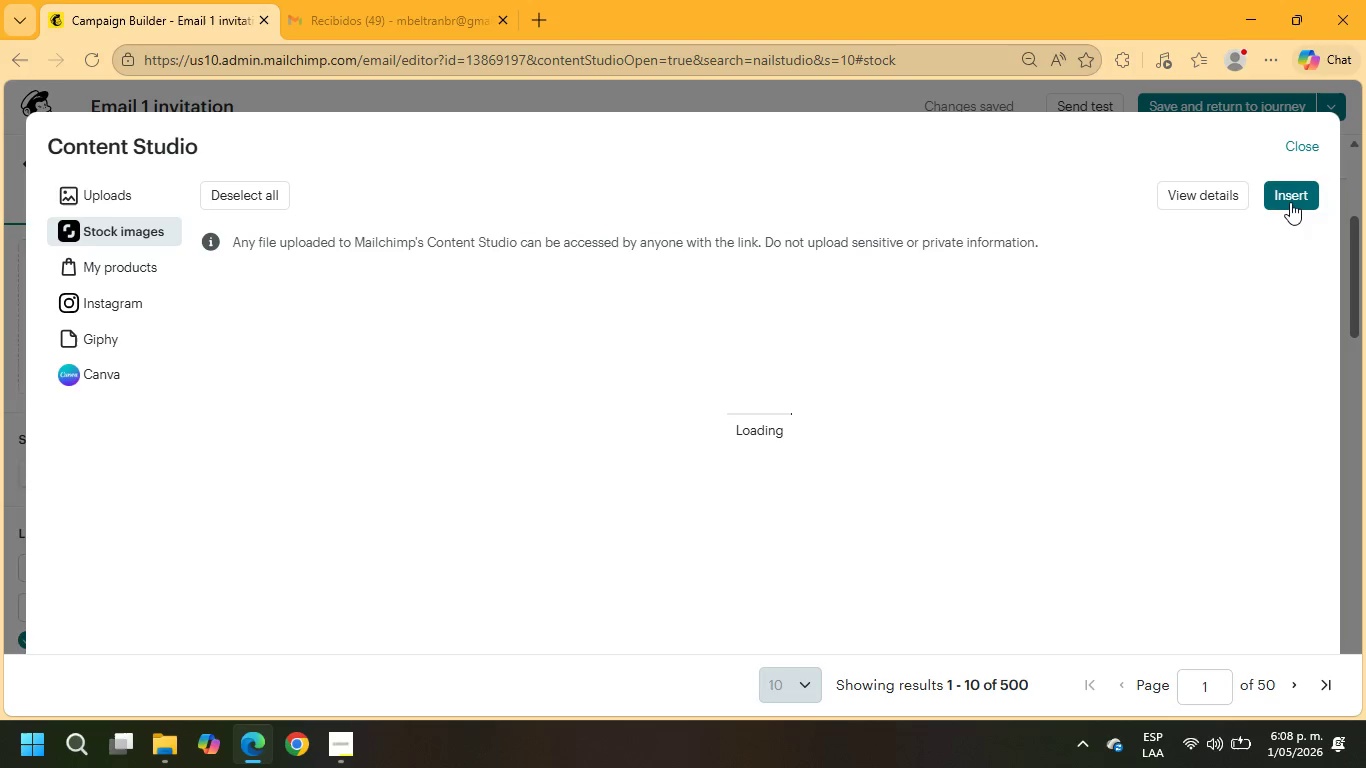 
wait(8.91)
 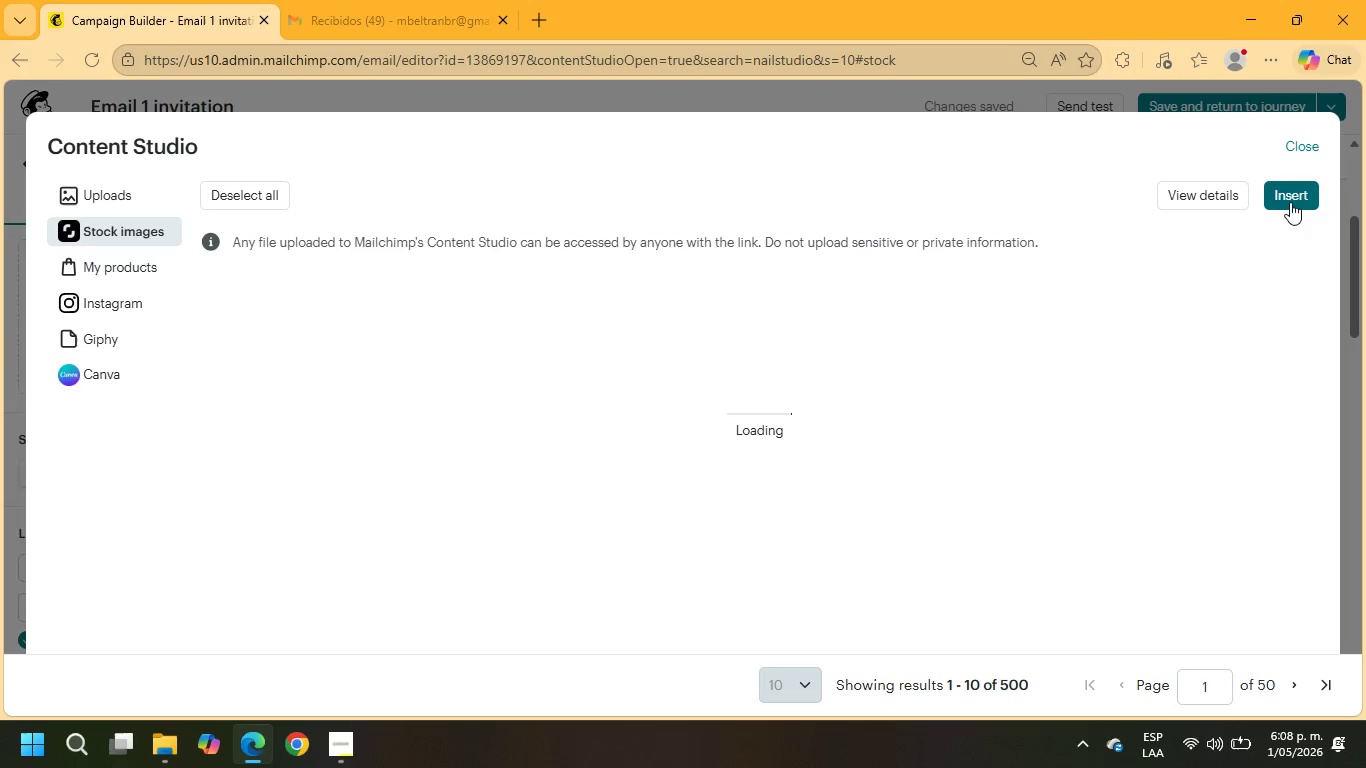 
scroll: coordinate [1161, 300], scroll_direction: up, amount: 5.0
 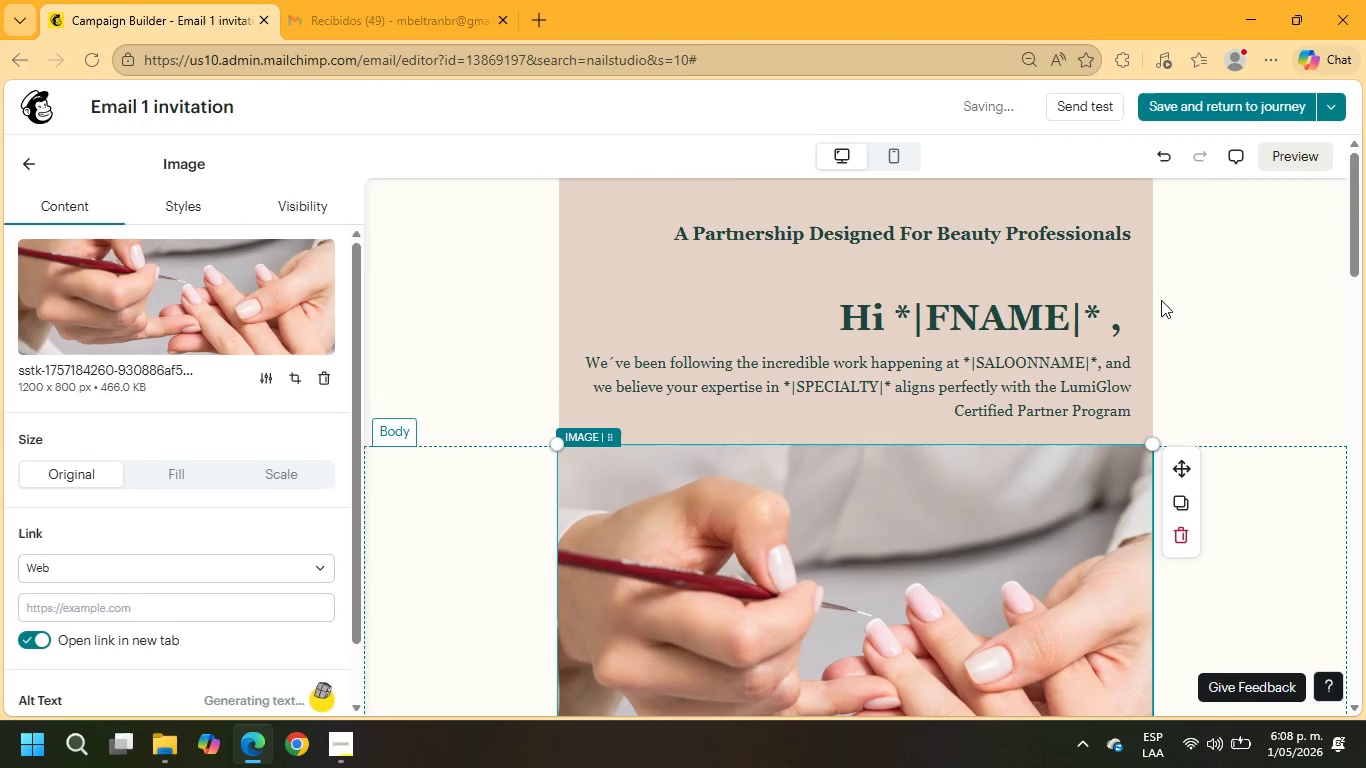 
scroll: coordinate [1159, 303], scroll_direction: down, amount: 5.0
 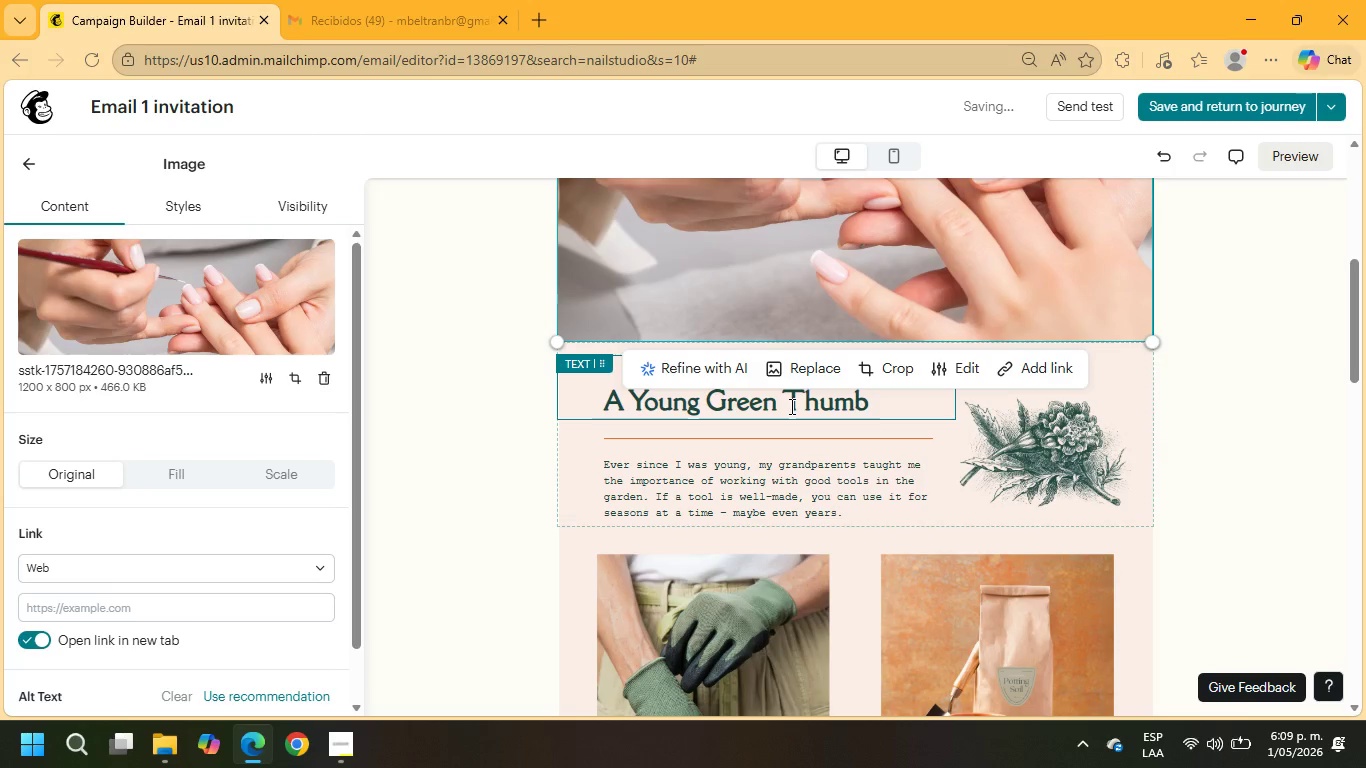 
wait(5.06)
 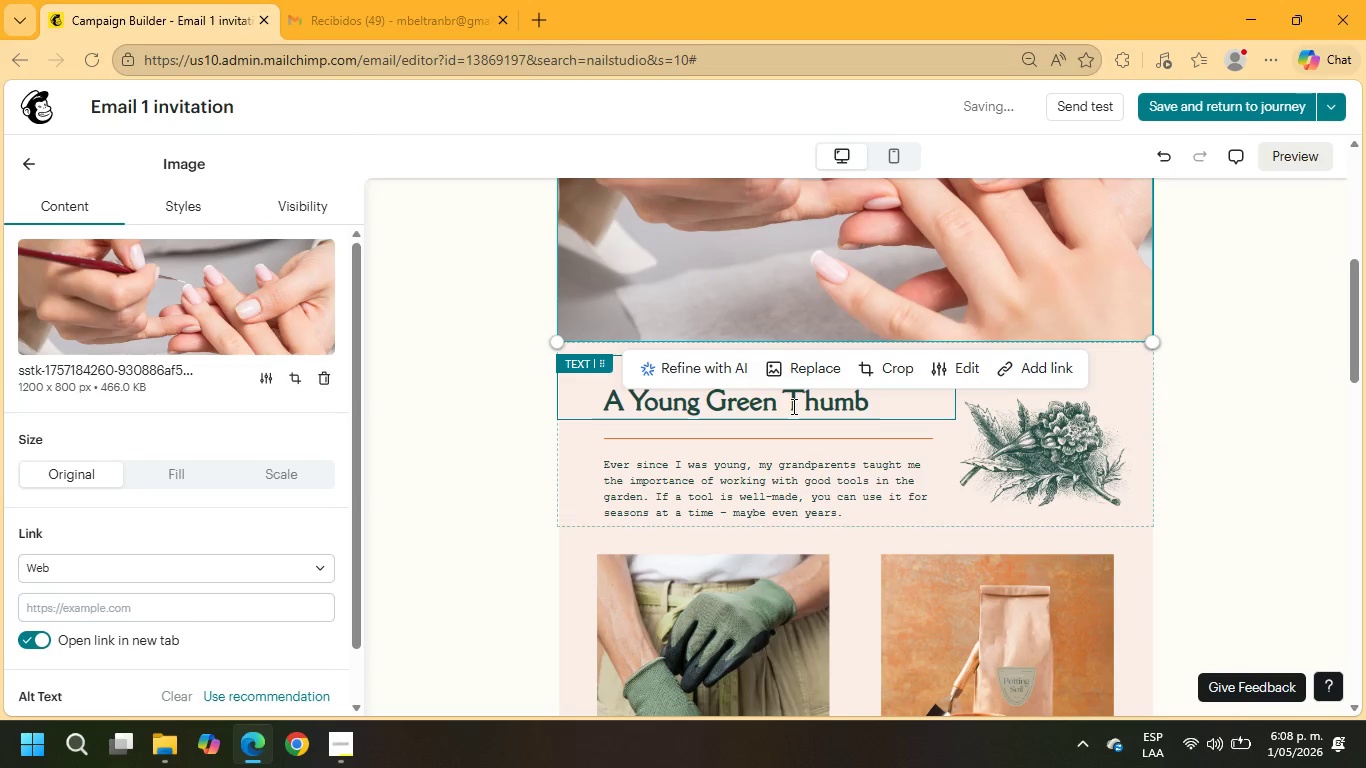 
left_click_drag(start_coordinate=[871, 409], to_coordinate=[601, 400])
 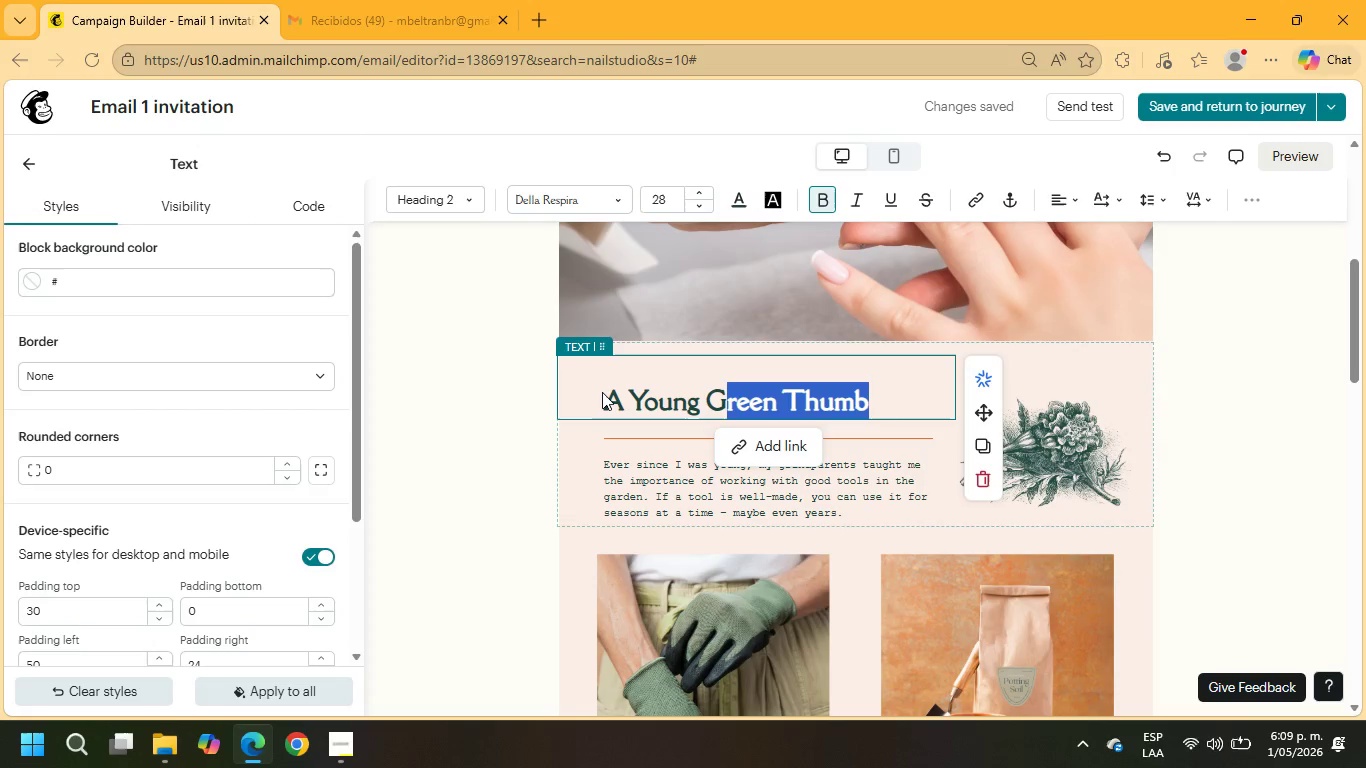 
type(Lumi)
key(Backspace)
 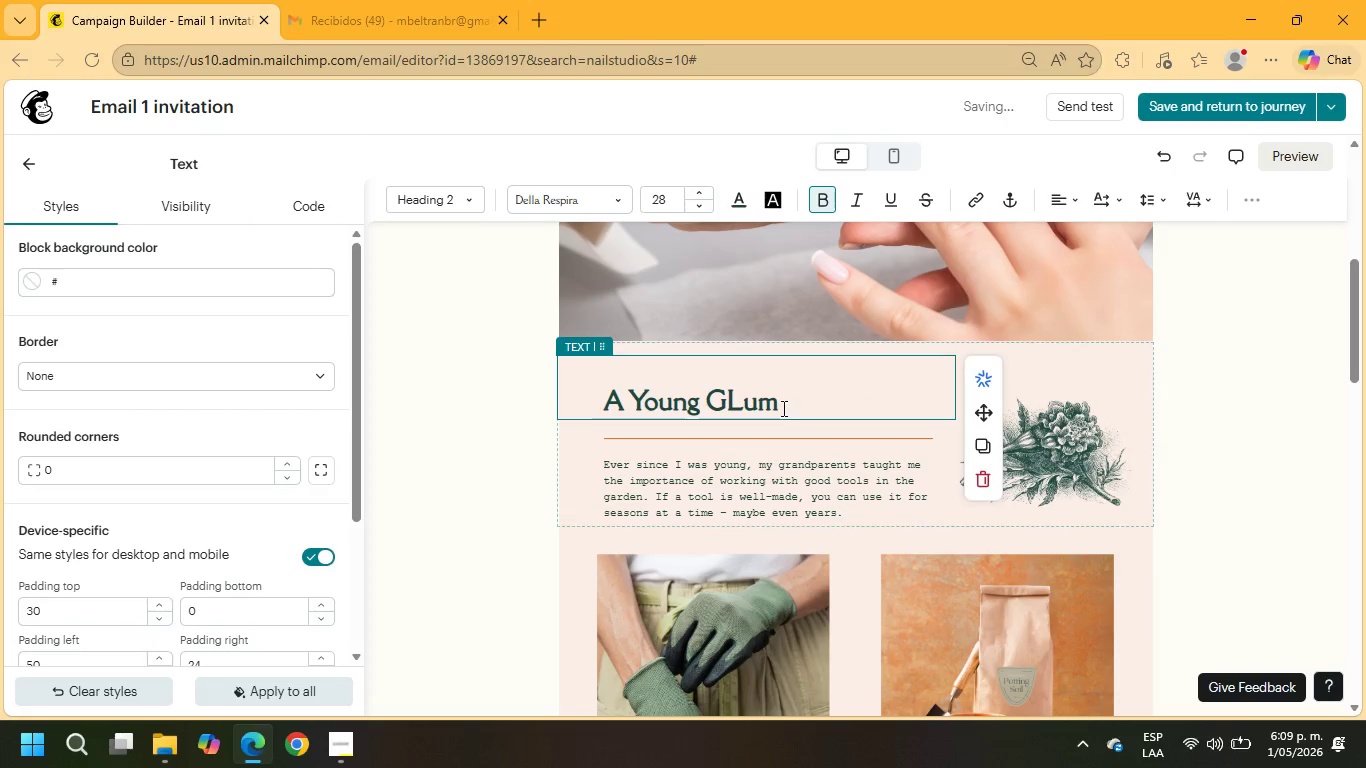 
left_click_drag(start_coordinate=[781, 405], to_coordinate=[591, 390])
 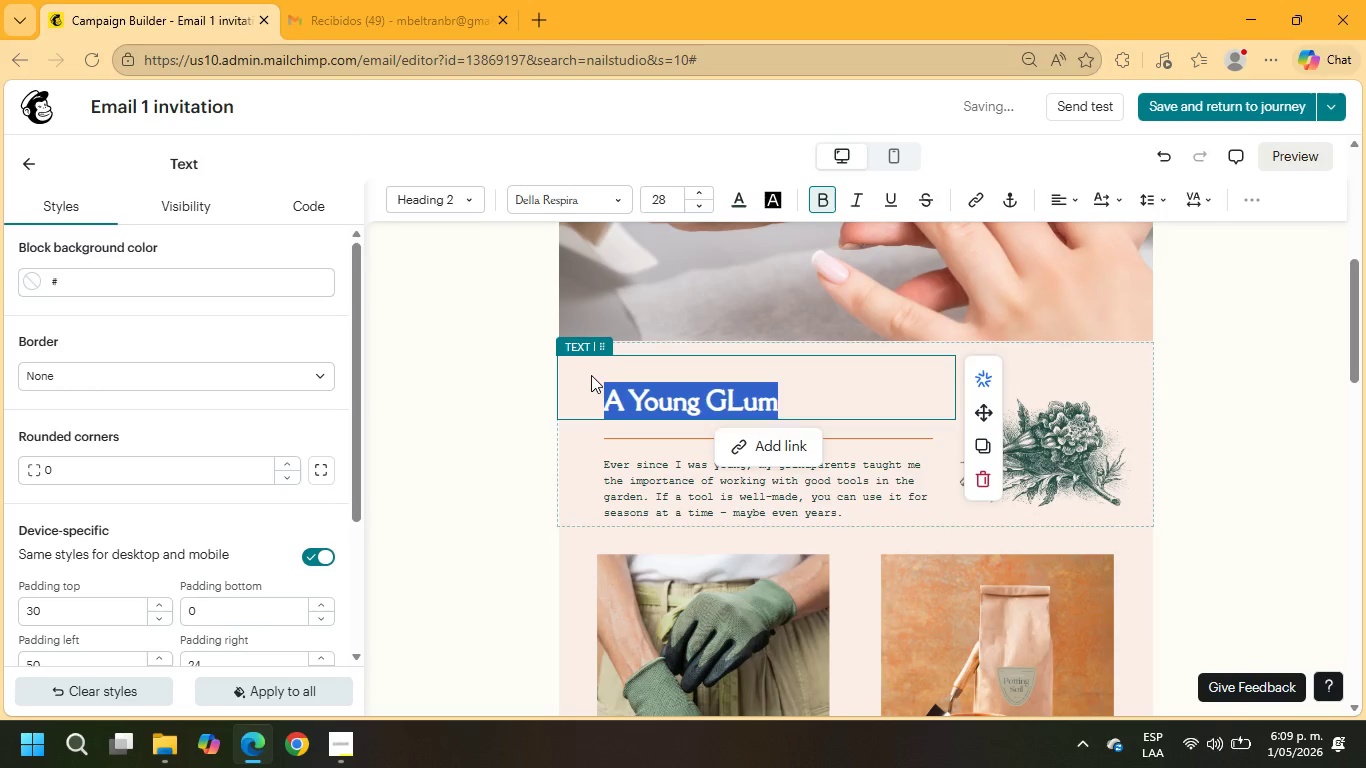 
type(lUMIgLOW pROFE)
key(Backspace)
key(Backspace)
type(LumiGlow Professional was created to suppo)
 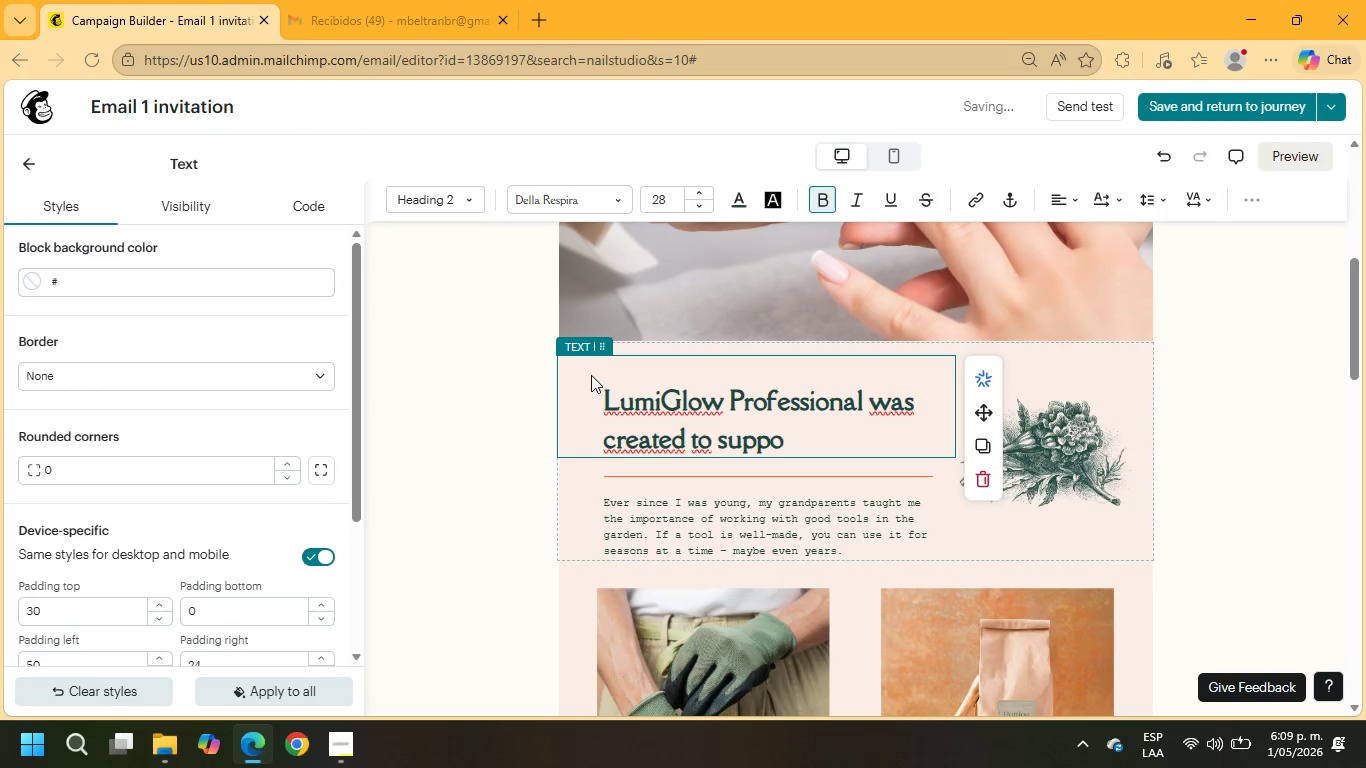 
wait(6.59)
 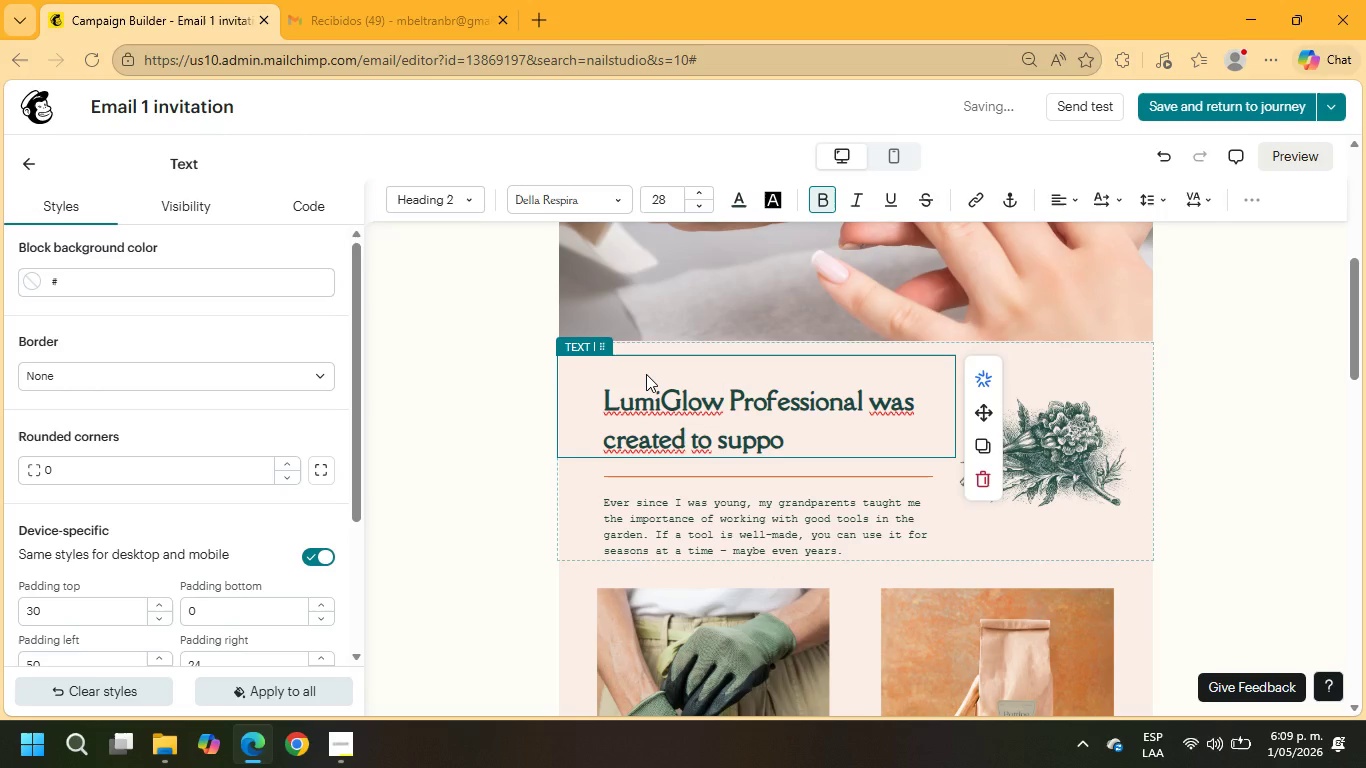 
left_click_drag(start_coordinate=[808, 442], to_coordinate=[693, 436])
 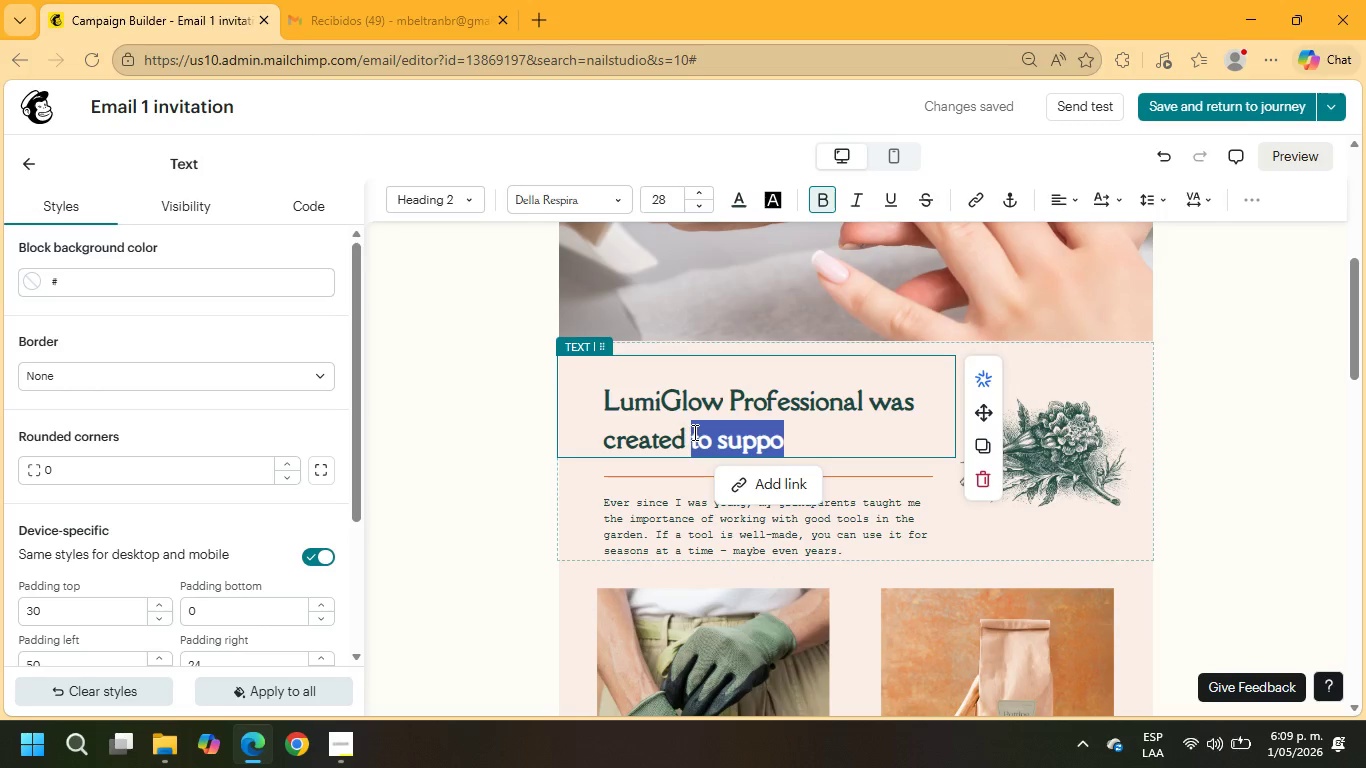 
key(Backspace)
 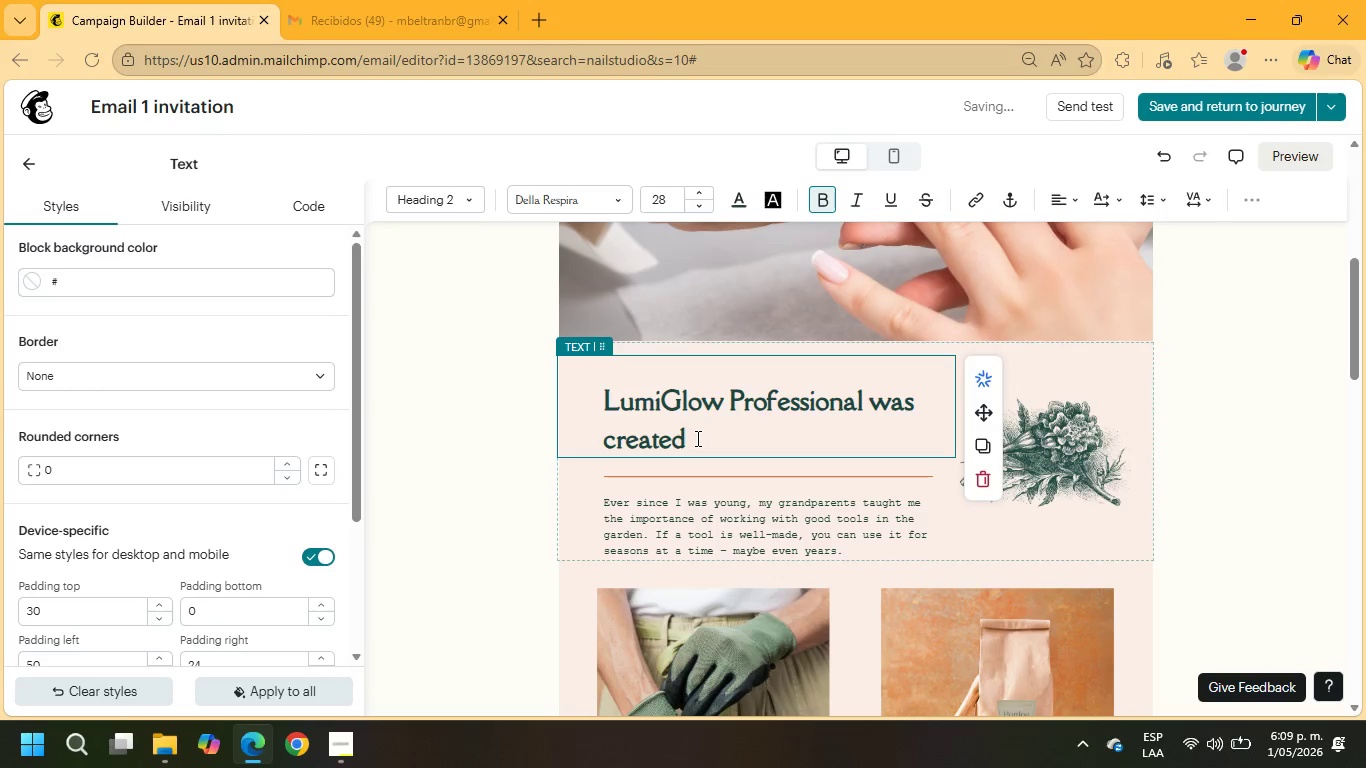 
left_click_drag(start_coordinate=[696, 438], to_coordinate=[591, 392])
 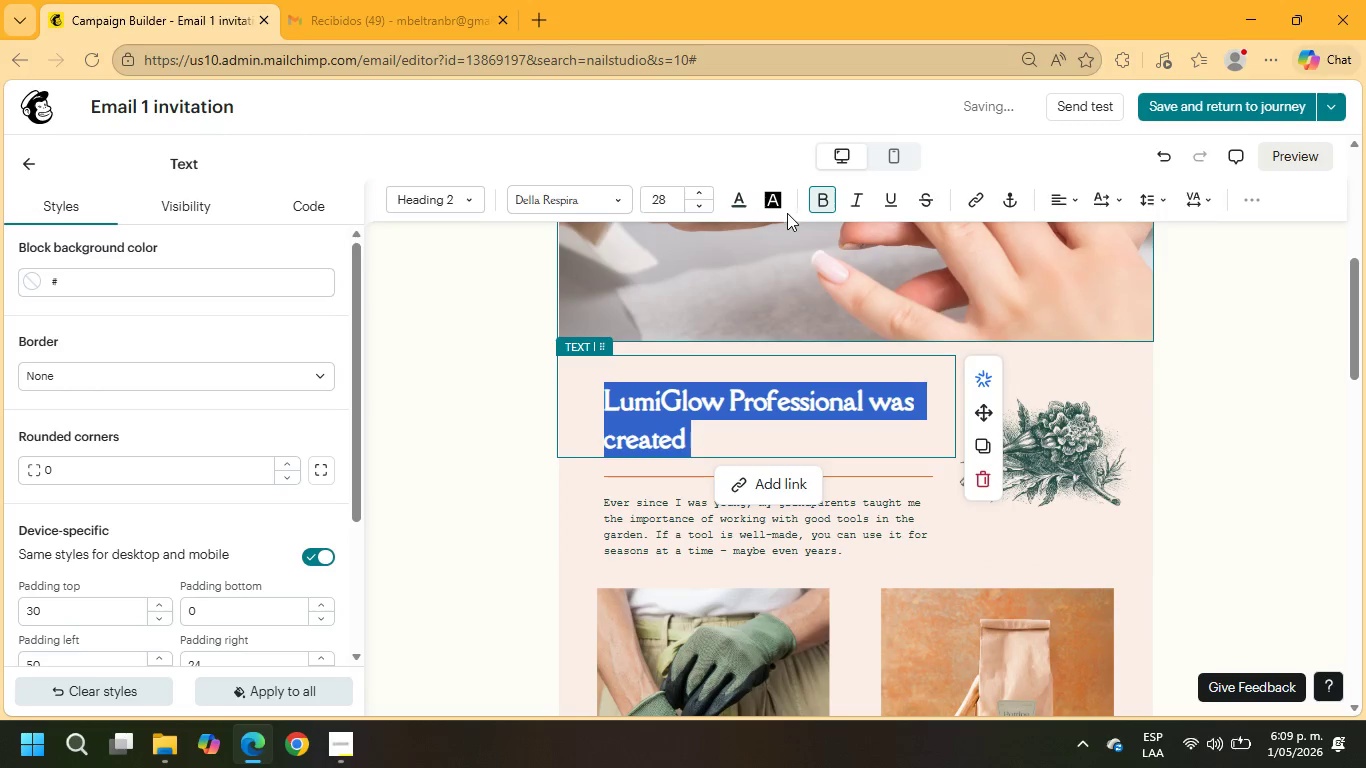 
left_click([1061, 191])
 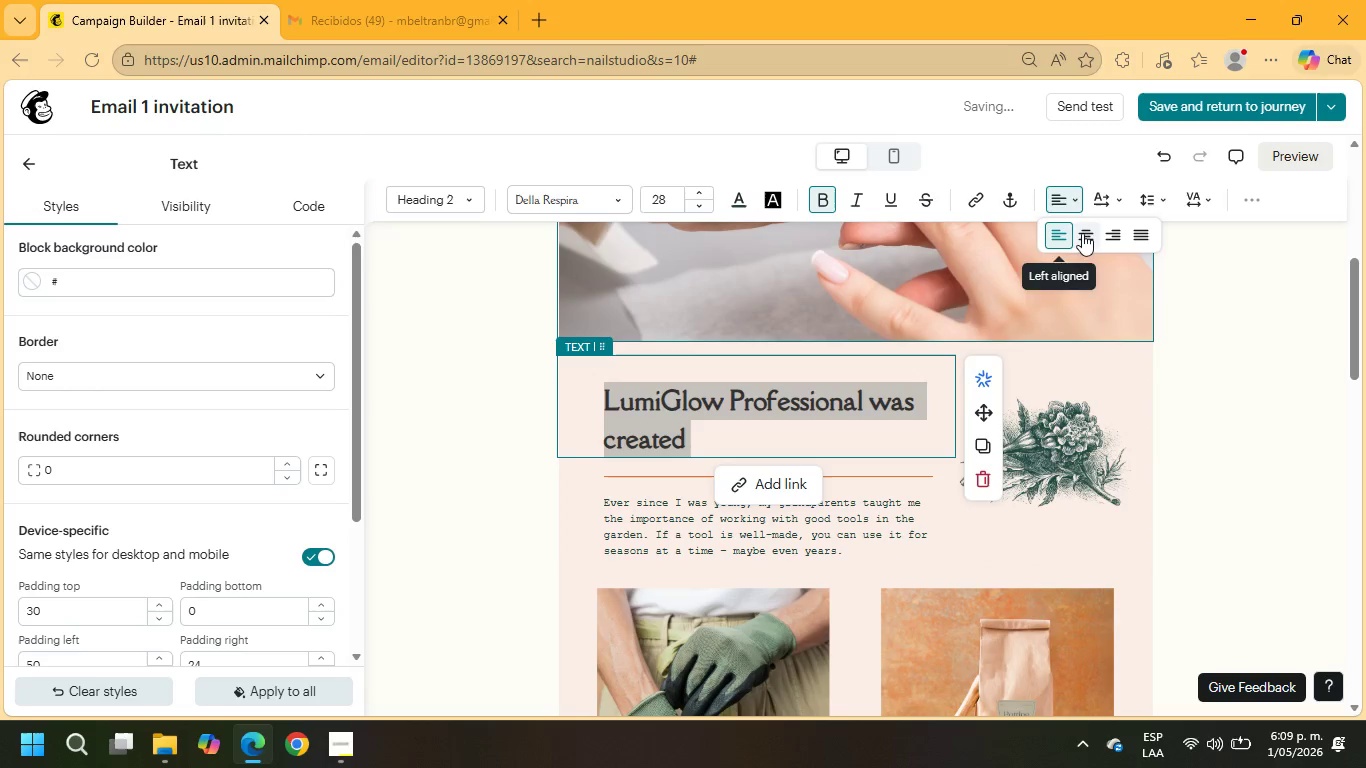 
left_click([1085, 234])
 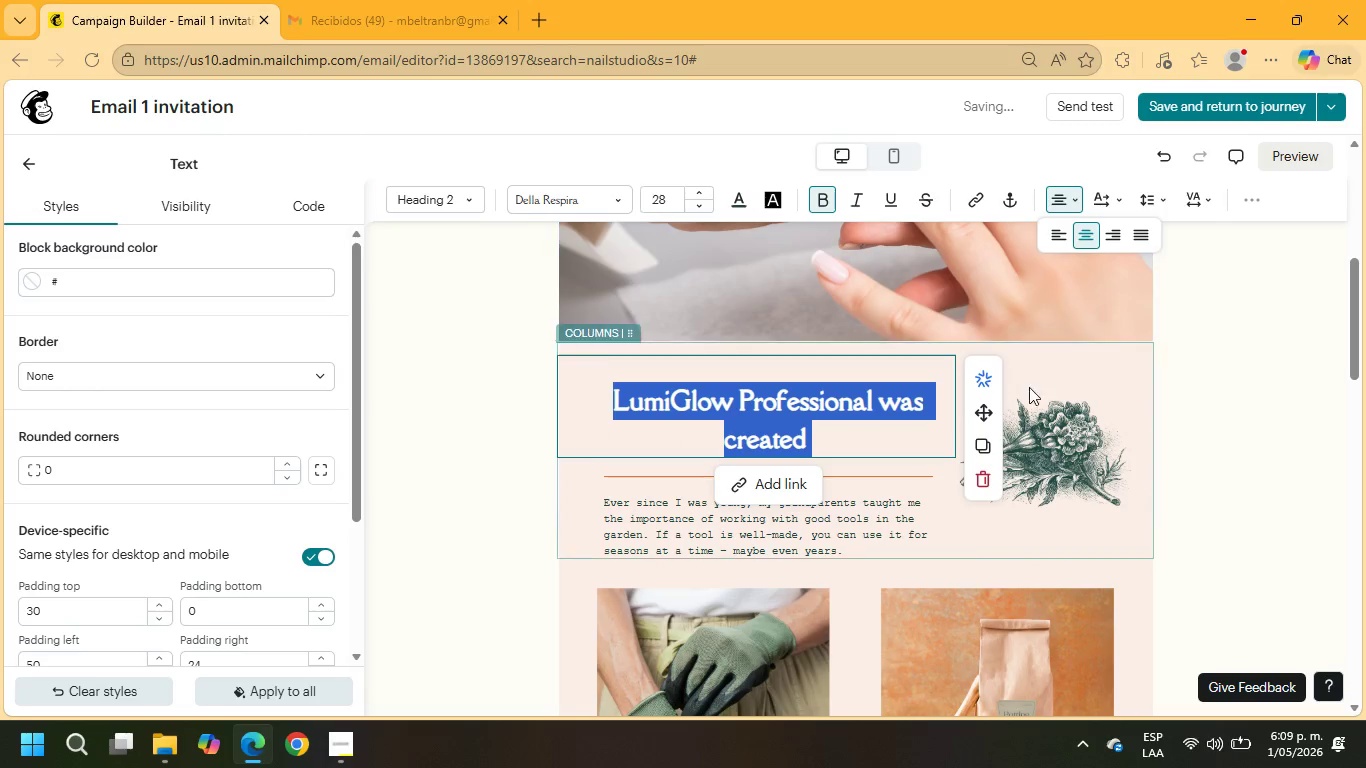 
left_click([1143, 361])
 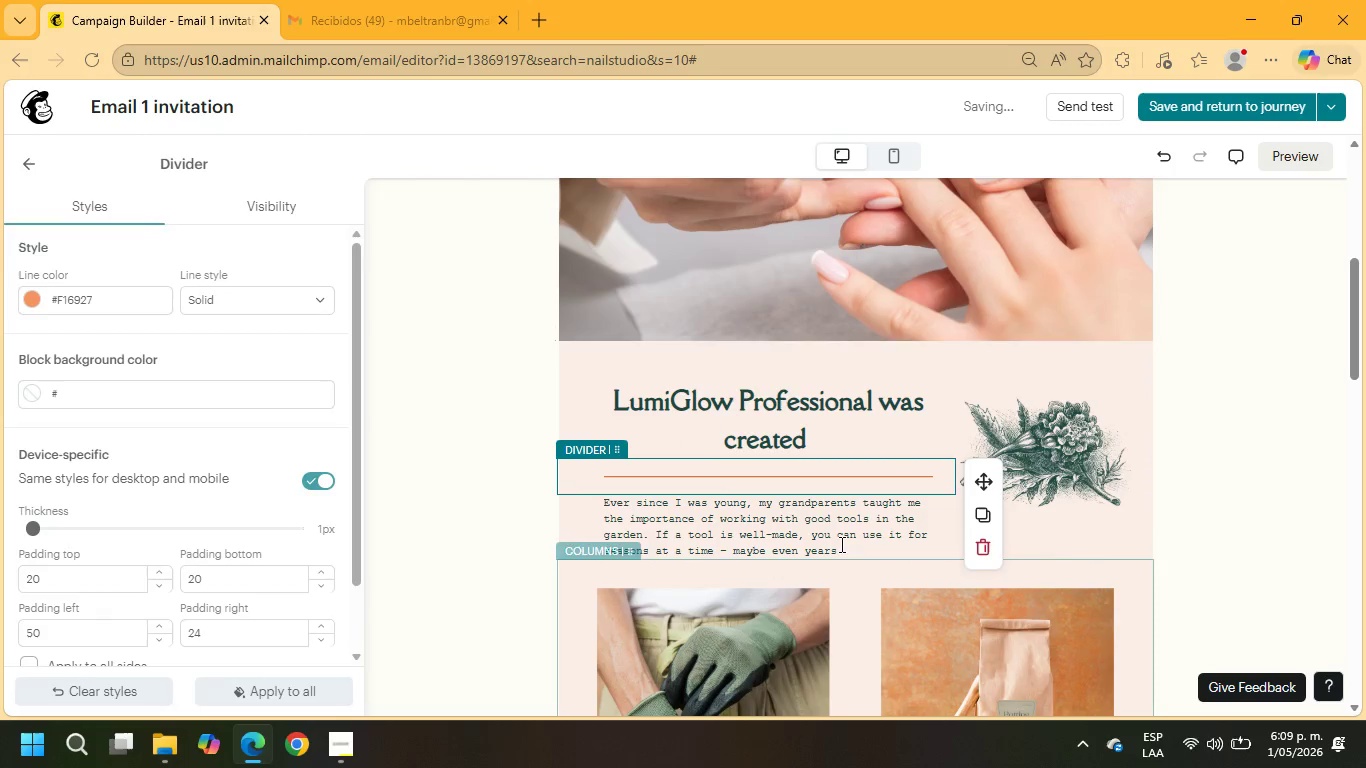 
left_click_drag(start_coordinate=[850, 548], to_coordinate=[593, 495])
 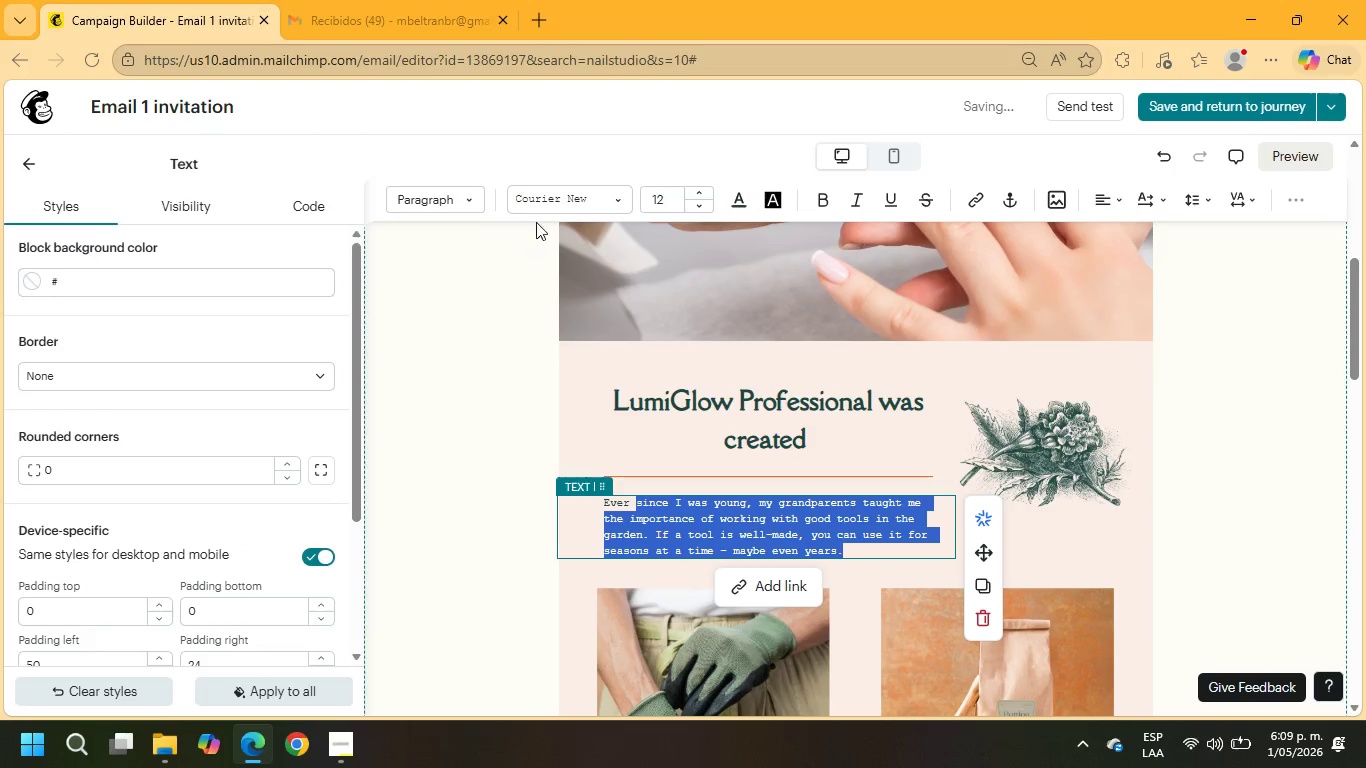 
left_click([540, 200])
 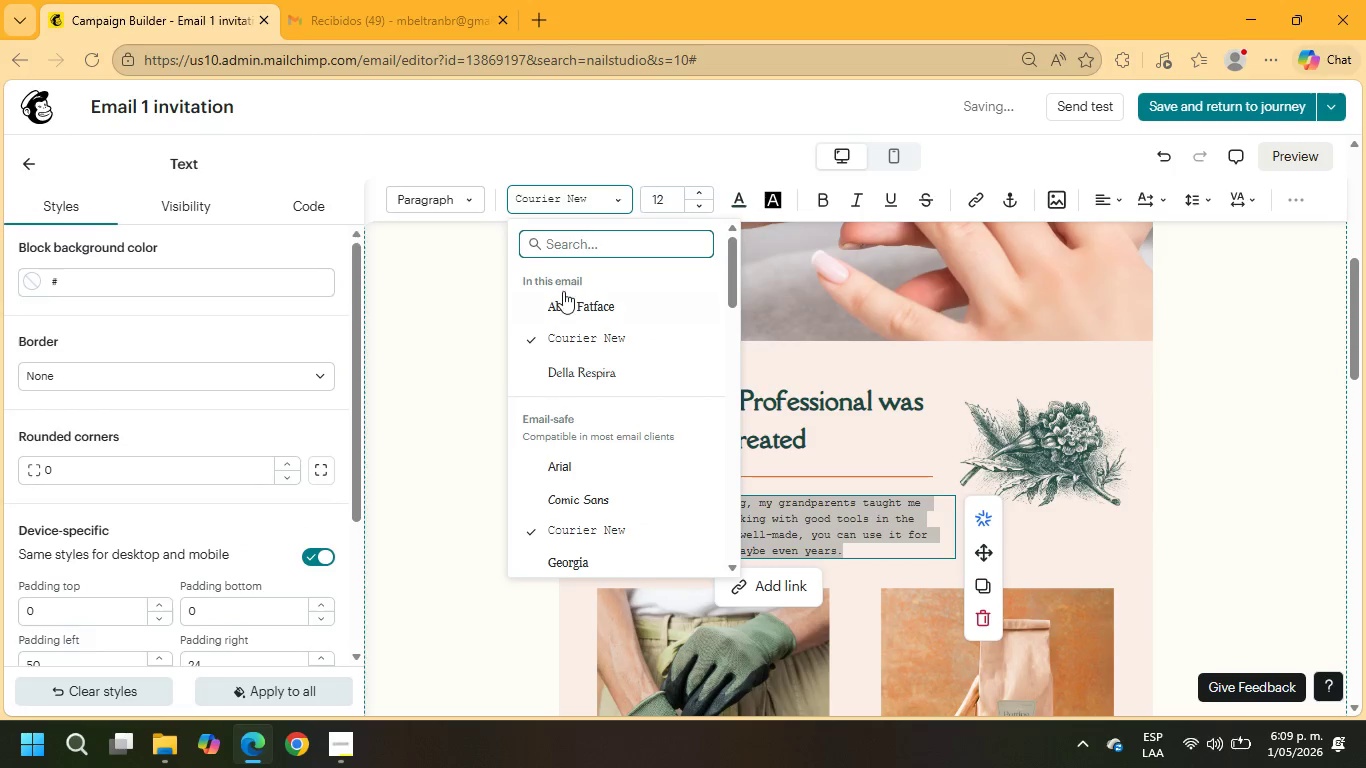 
left_click([564, 298])
 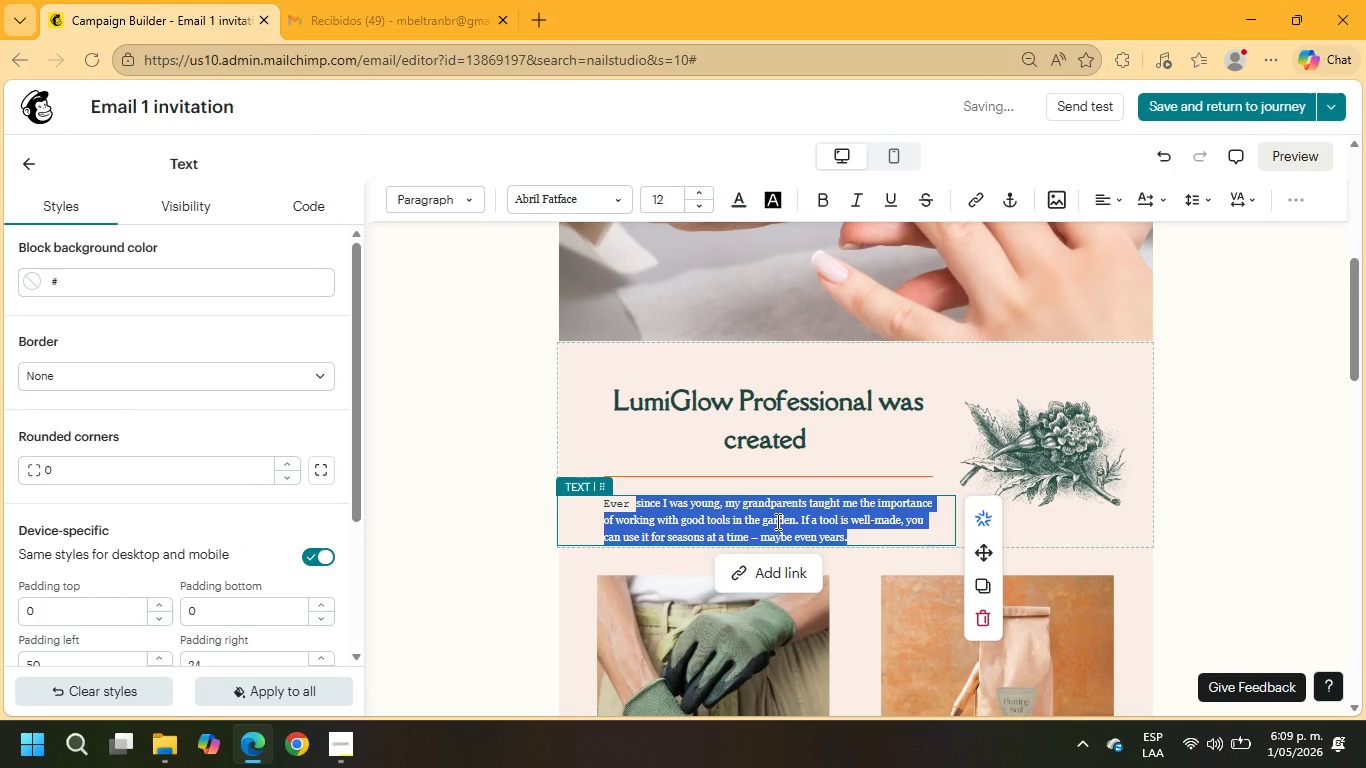 
type(To s)
key(Backspace)
key(Backspace)
type(To soport)
 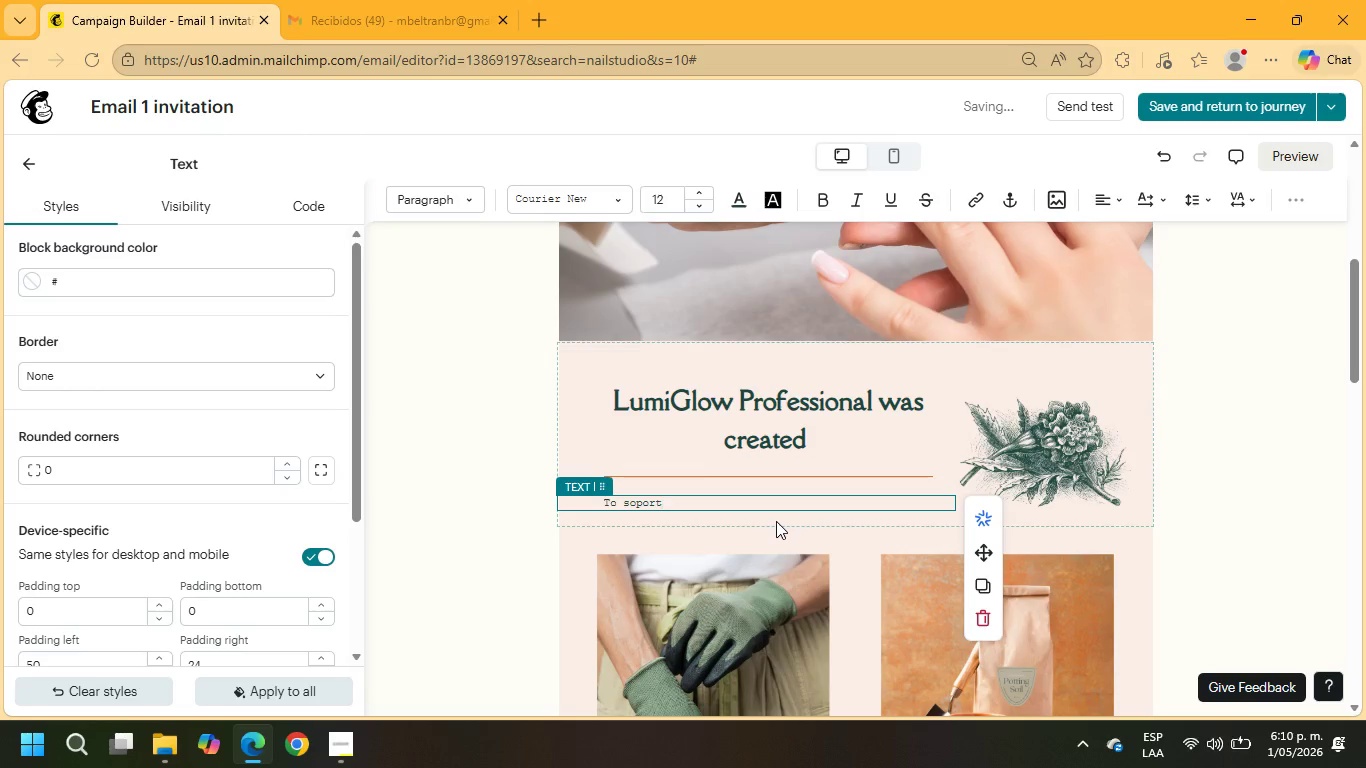 
left_click([605, 502])
 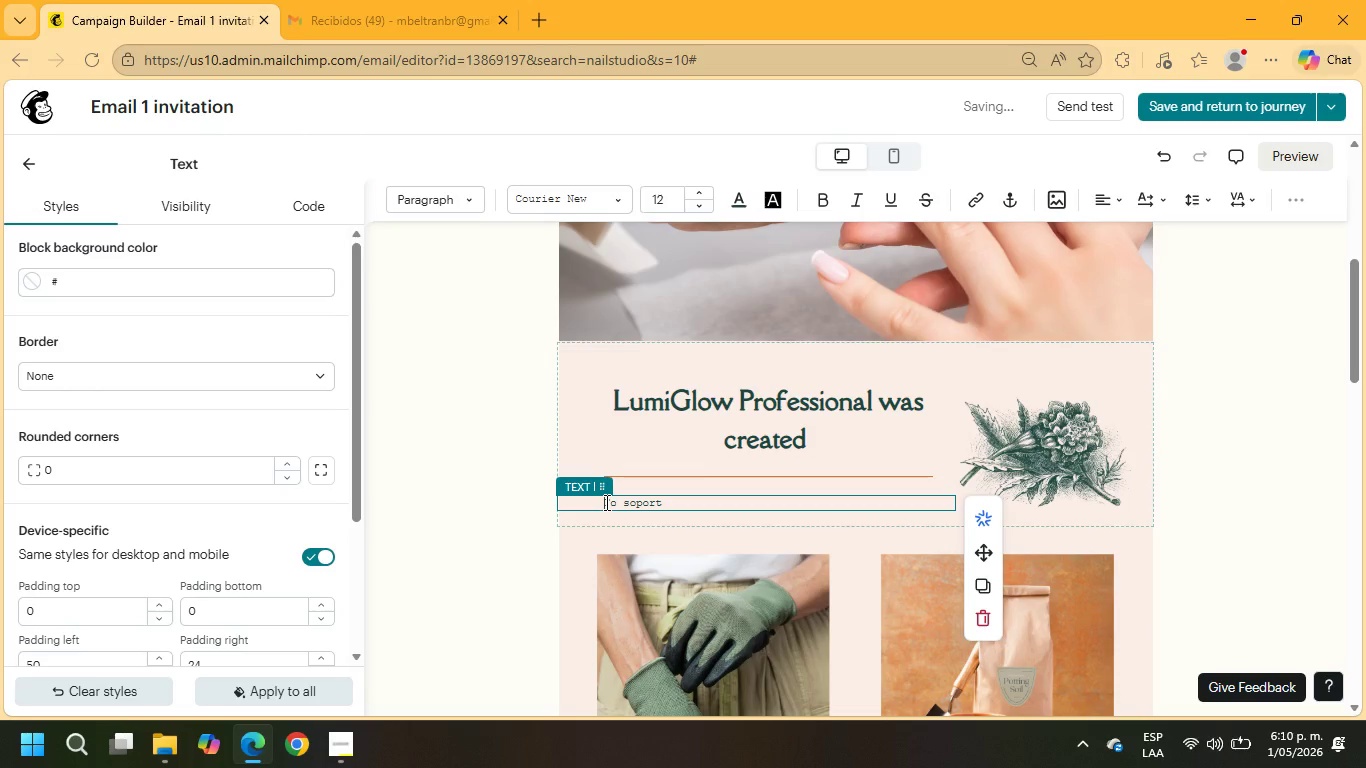 
left_click_drag(start_coordinate=[605, 502], to_coordinate=[699, 509])
 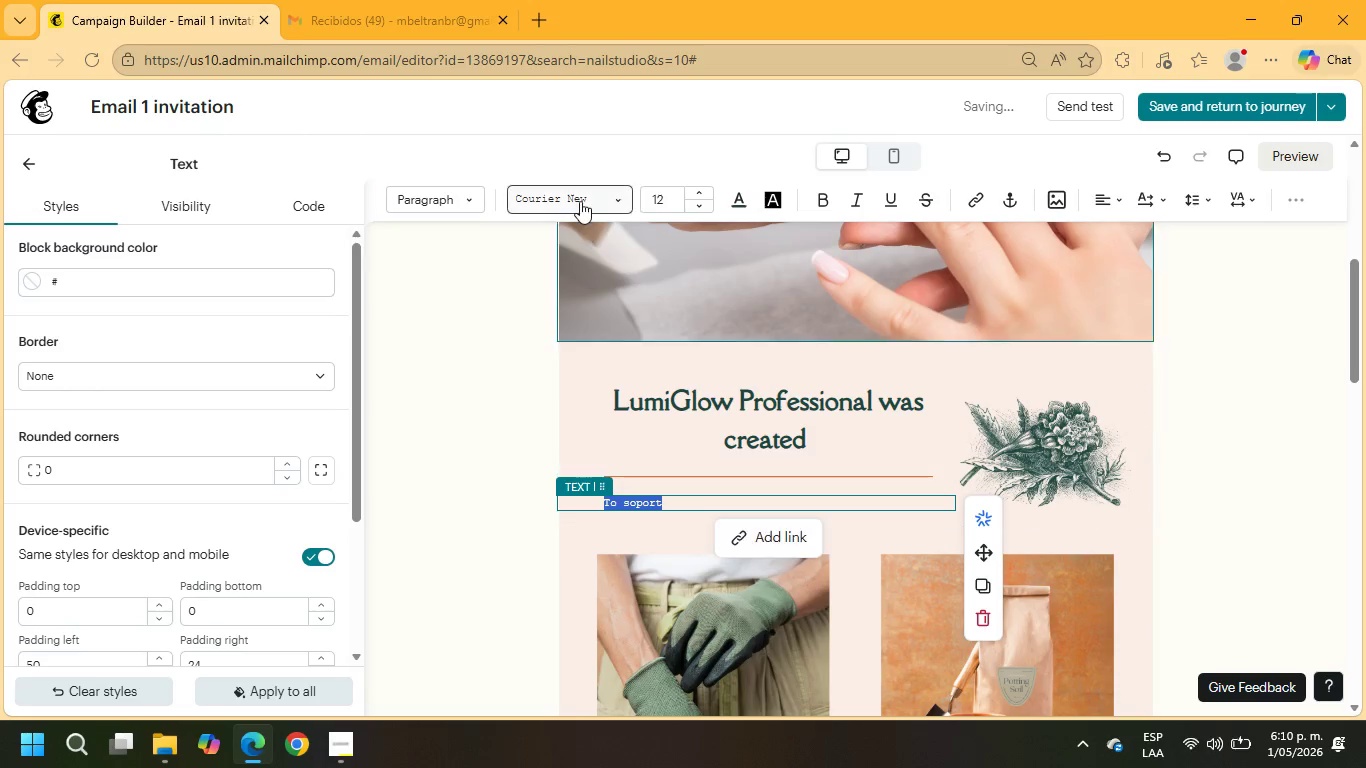 
left_click([580, 201])
 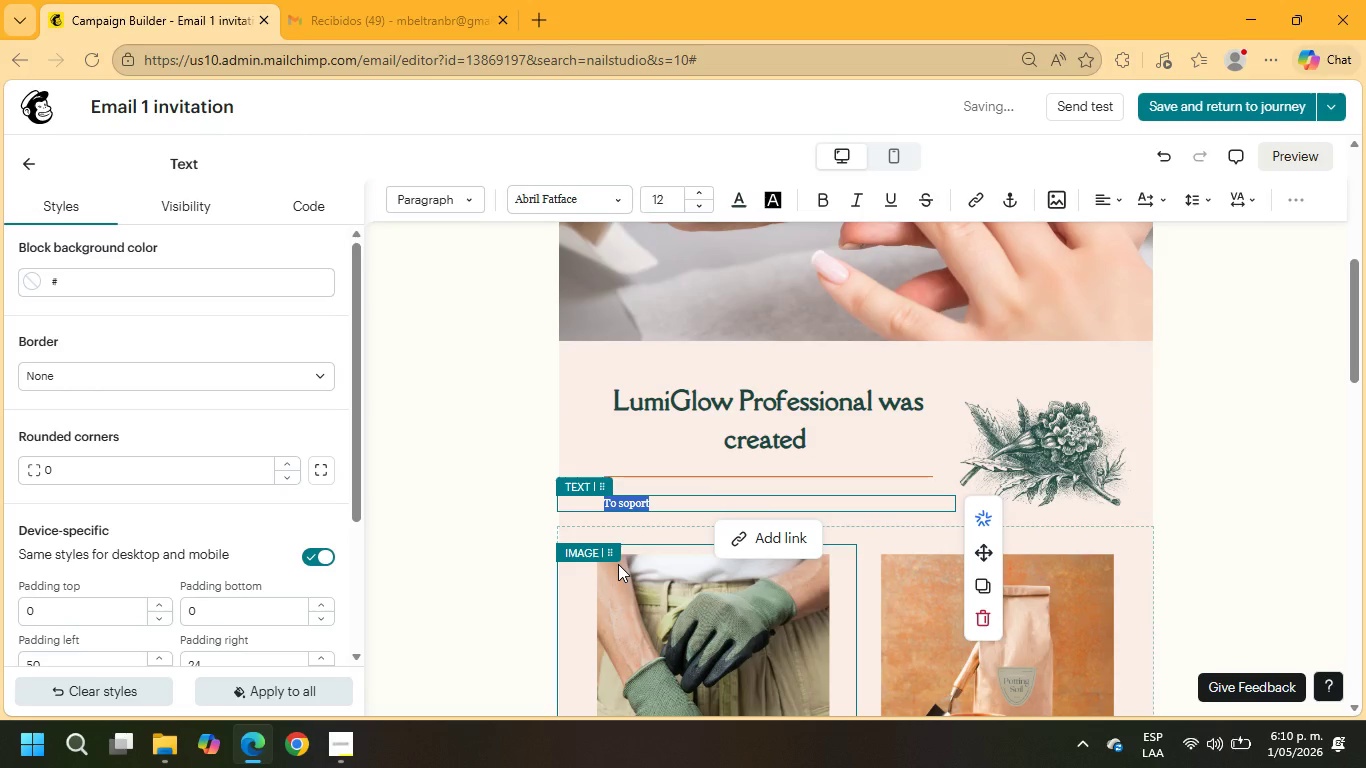 
wait(5.38)
 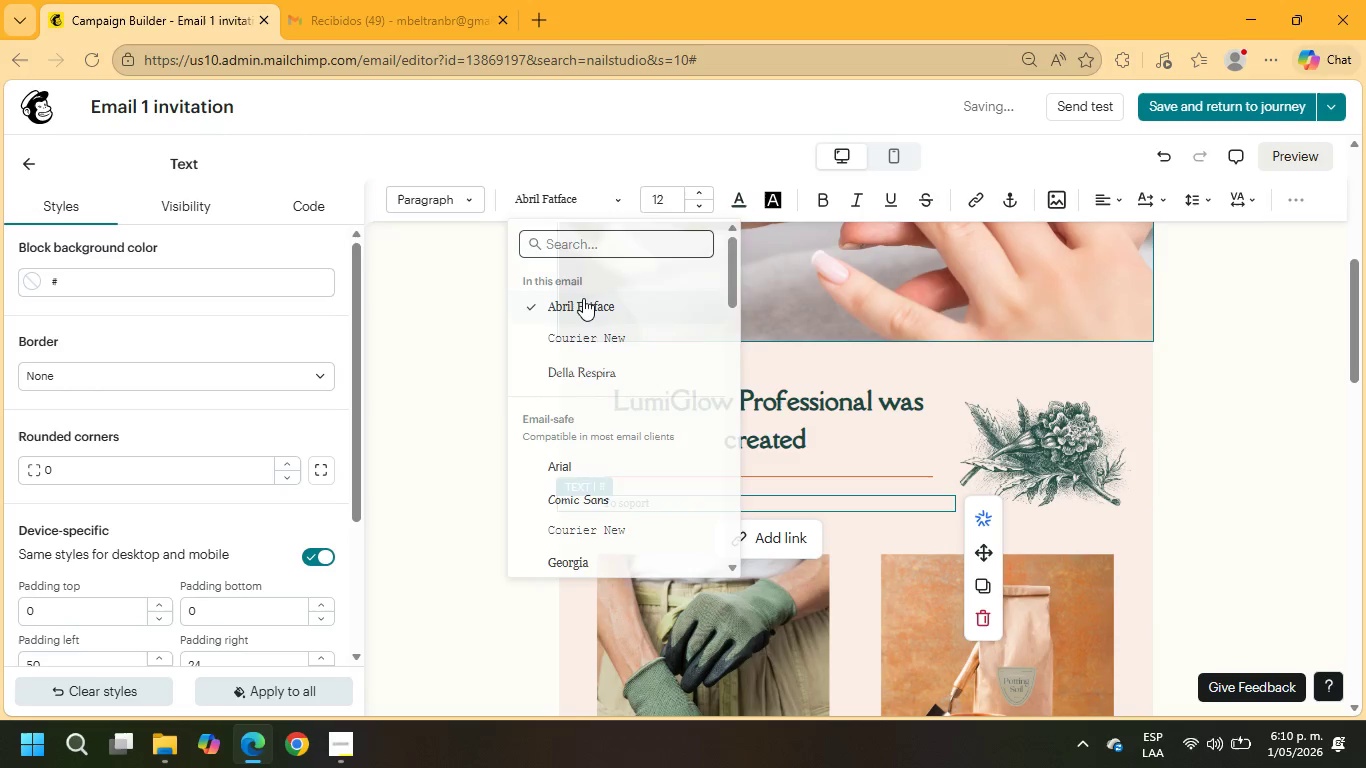 
left_click([683, 506])
 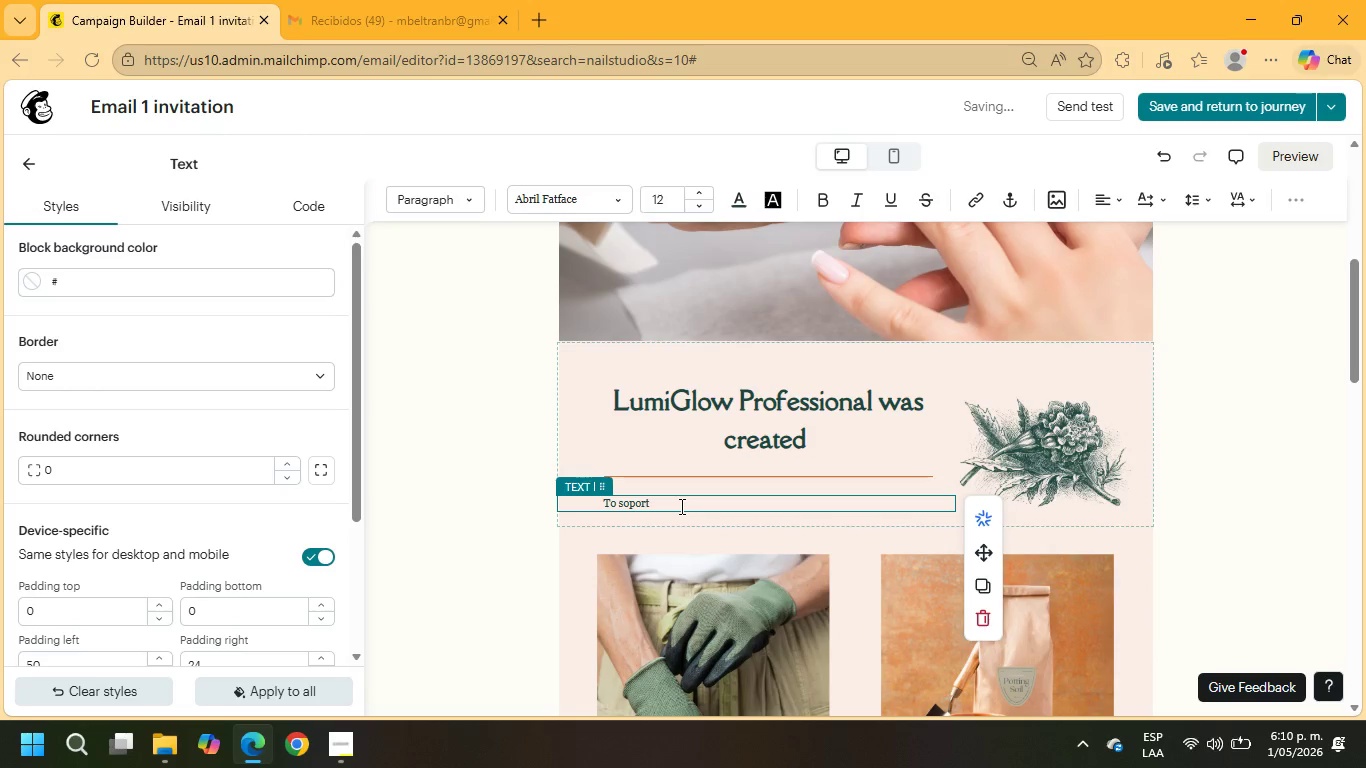 
key(Backspace)
key(Backspace)
key(Backspace)
key(Backspace)
key(Backspace)
type(upport ambitious beauty proff)
key(Backspace)
type(essionals throi)
key(Backspace)
type(ugh premium wholesale pricing )
key(Backspace)
type(, edc)
key(Backspace)
type(ucation, product access, and -long )
key(Backspace)
key(Backspace)
key(Backspace)
key(Backspace)
key(Backspace)
key(Backspace)
type(long-term partnership)
 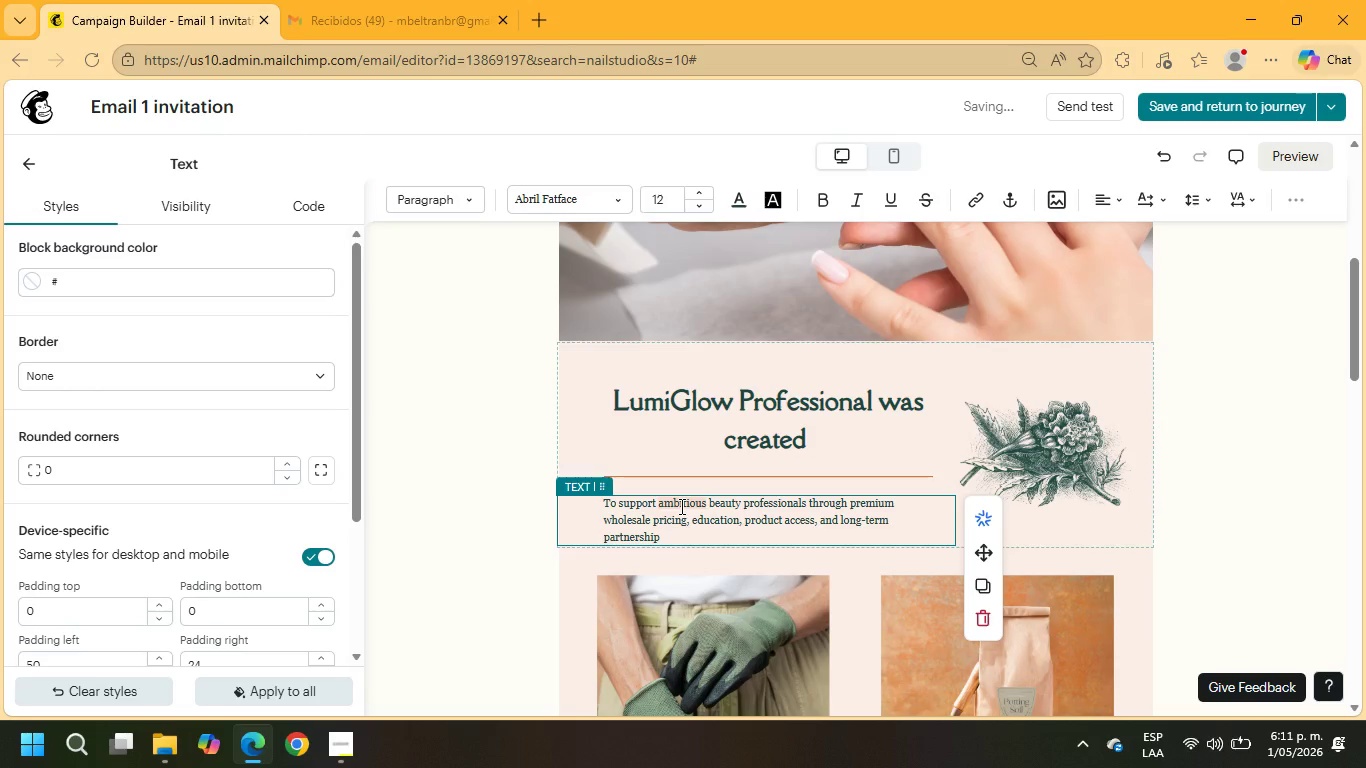 
type( opportunities.)
 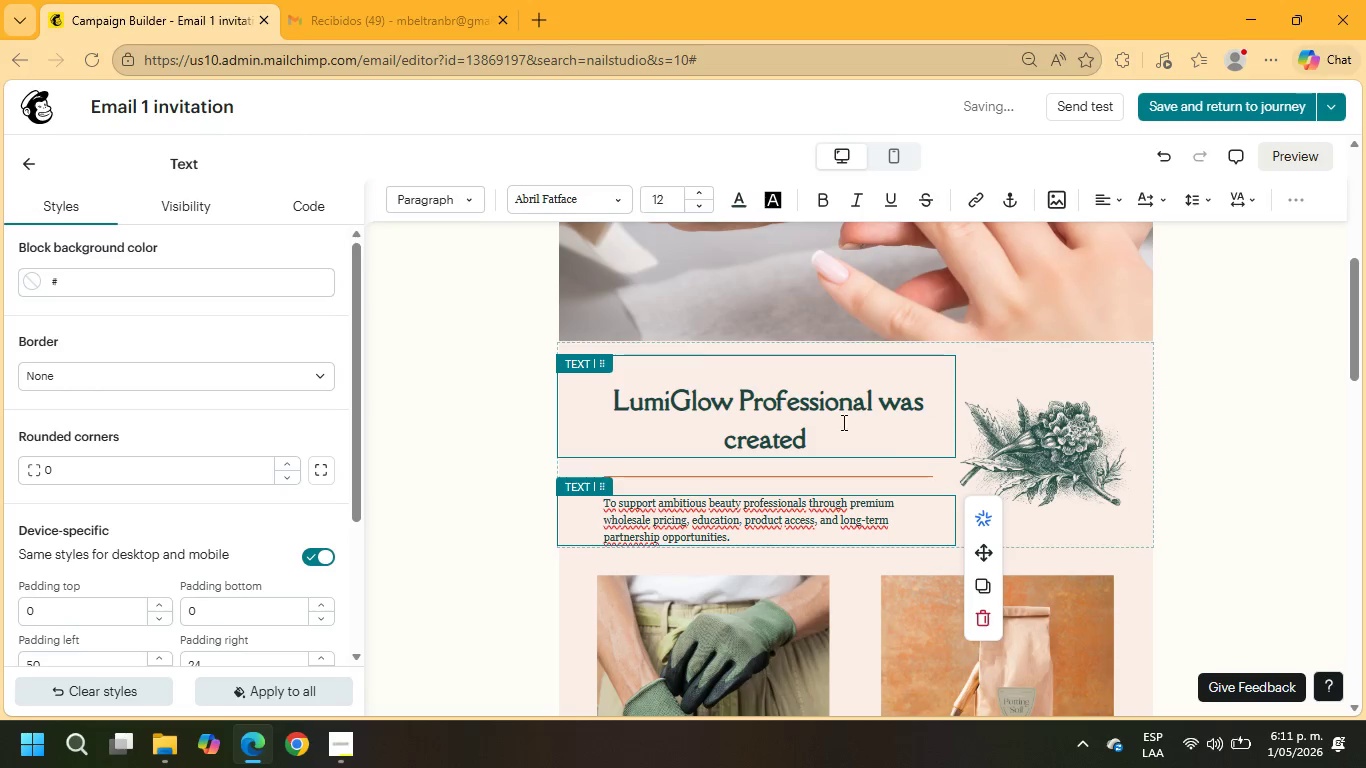 
left_click_drag(start_coordinate=[832, 435], to_coordinate=[608, 402])
 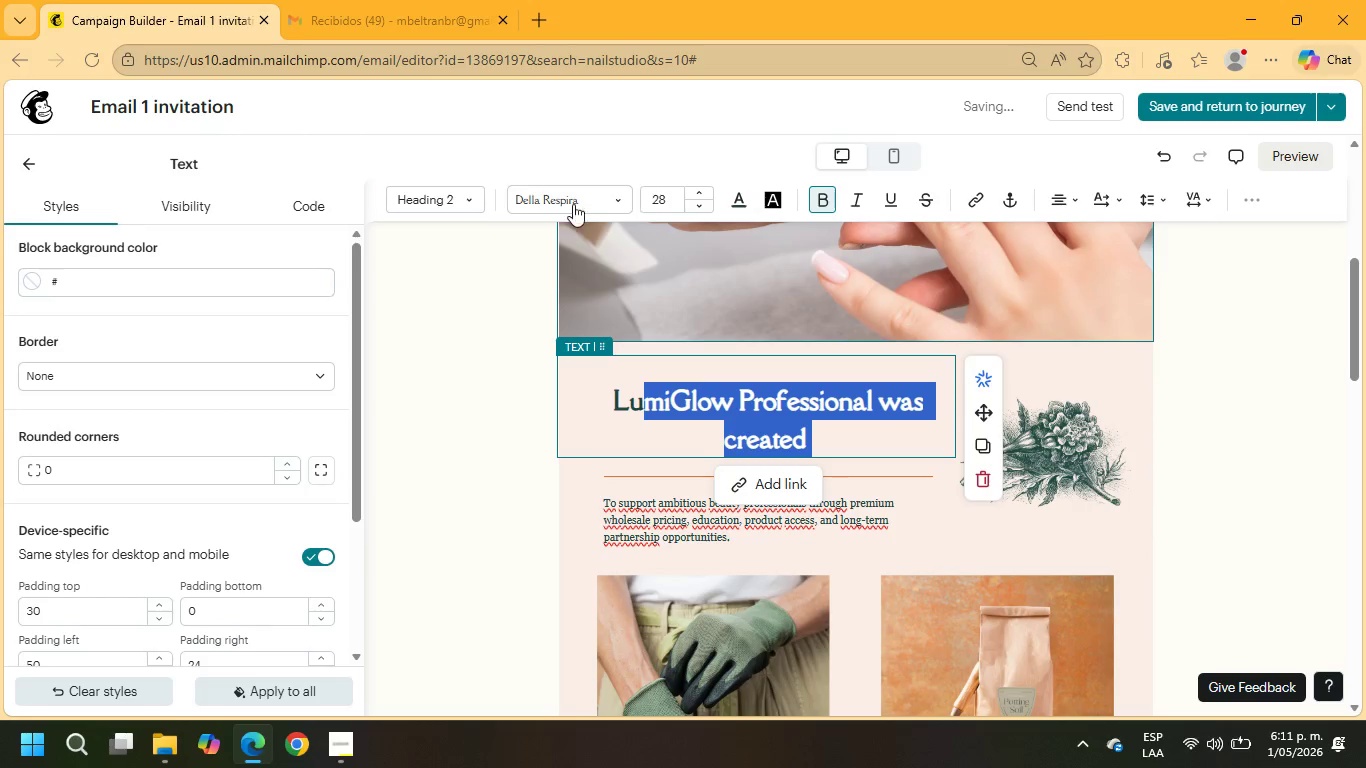 
left_click([573, 195])
 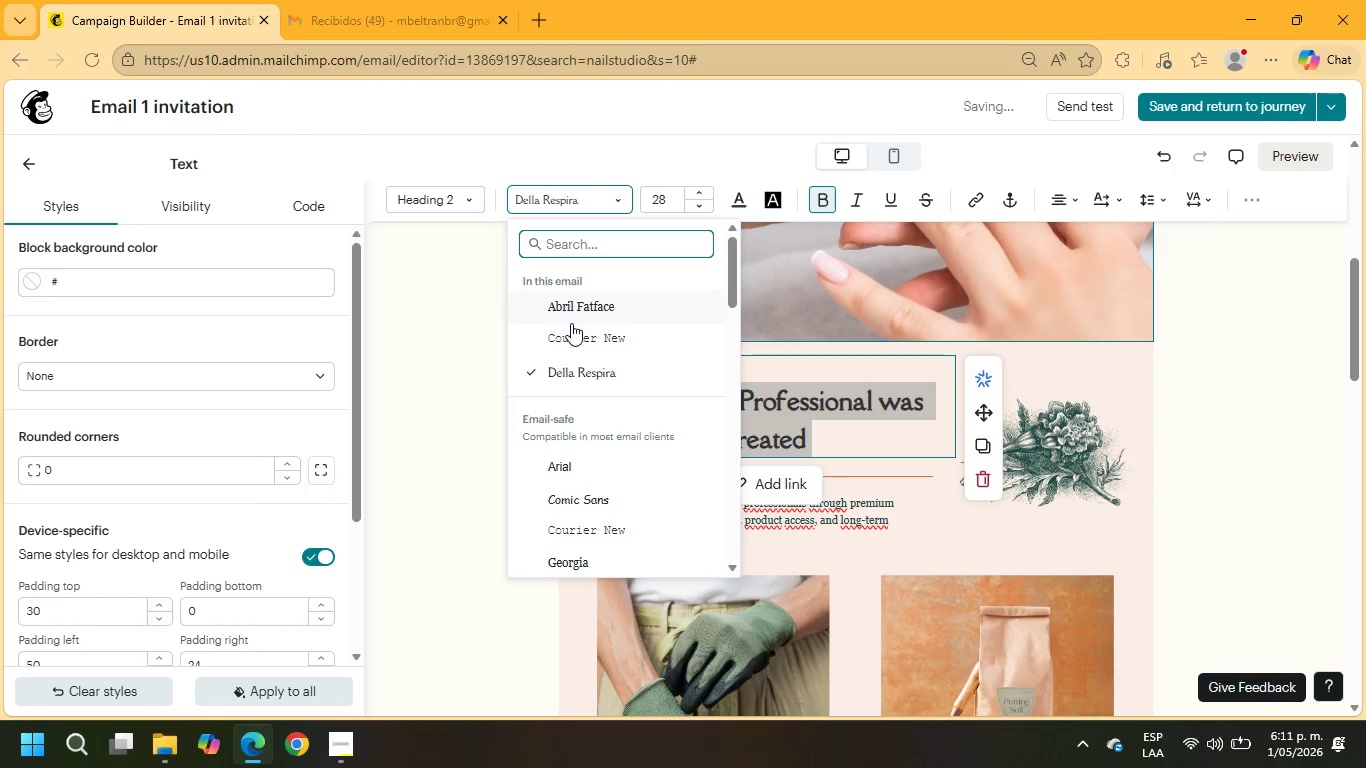 
left_click([574, 319])
 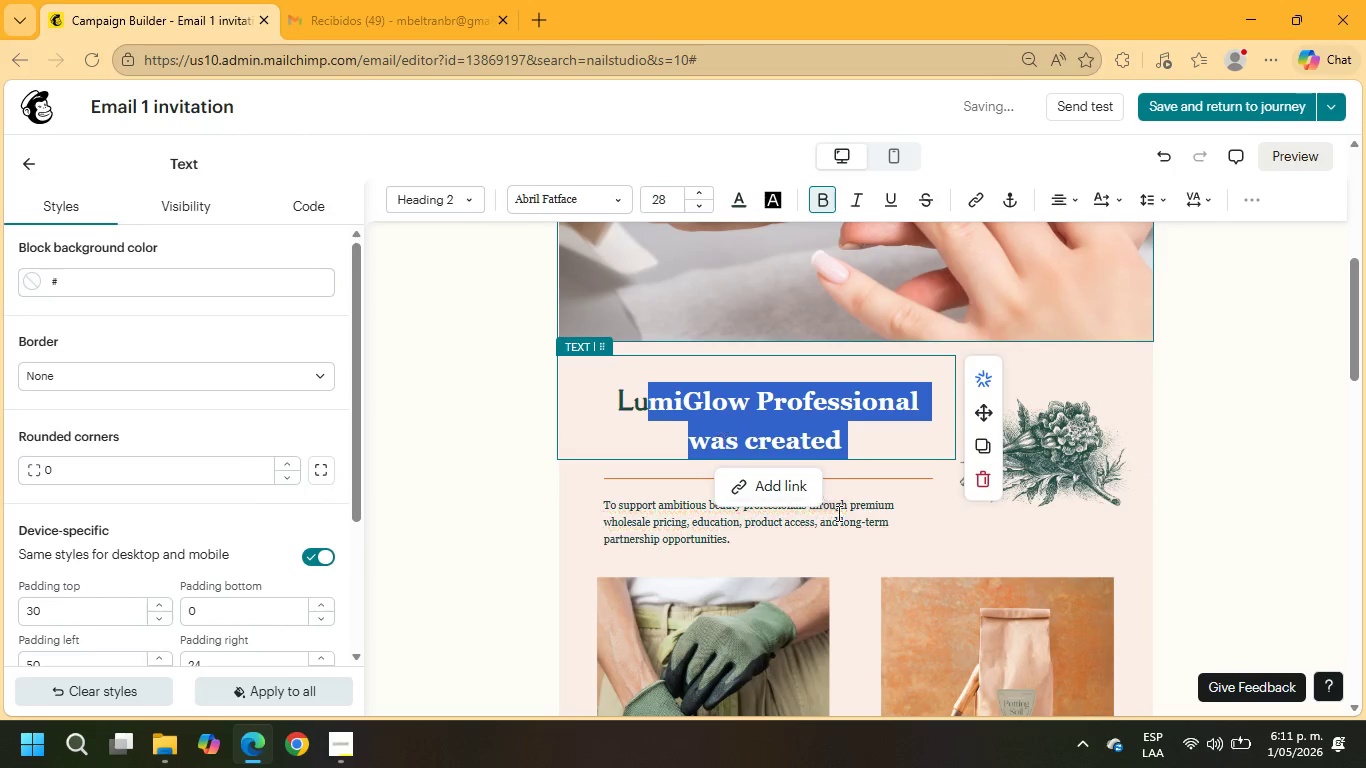 
left_click([845, 452])
 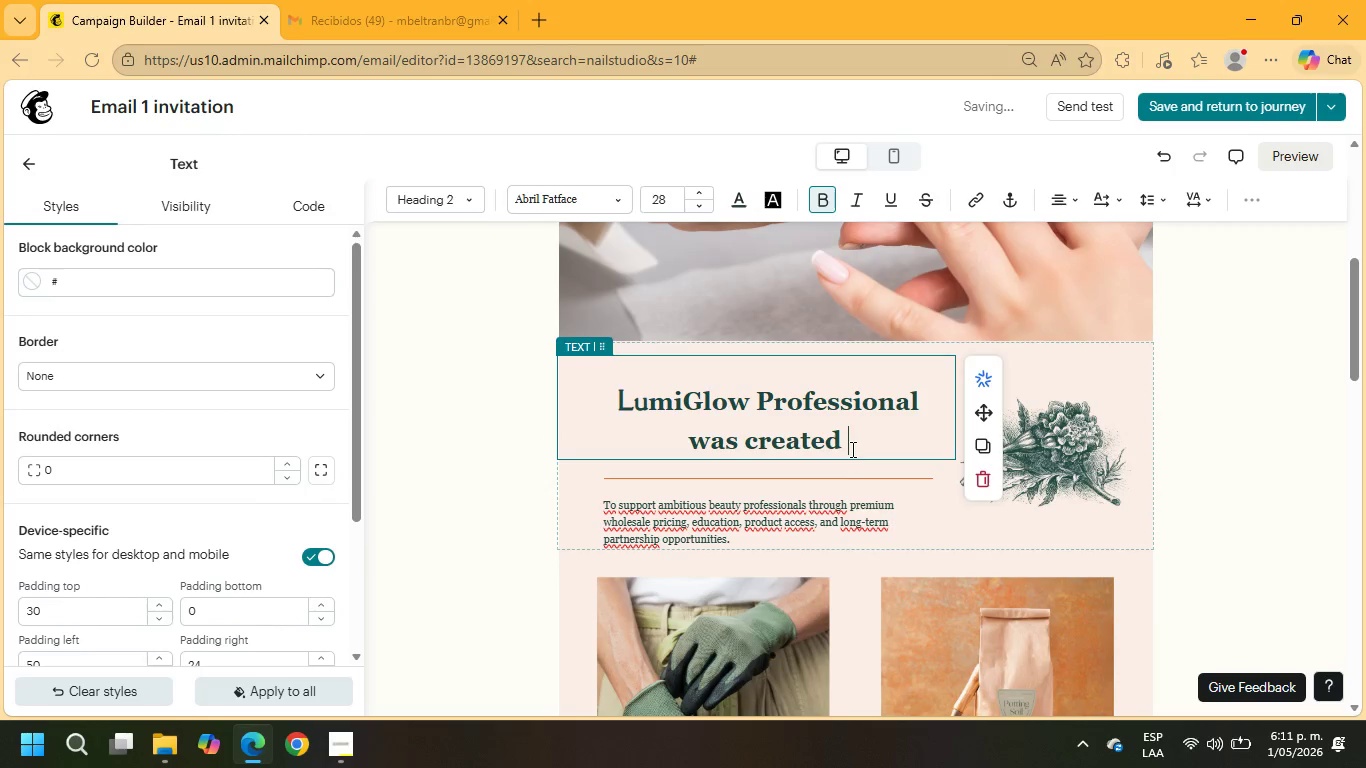 
left_click_drag(start_coordinate=[851, 449], to_coordinate=[609, 403])
 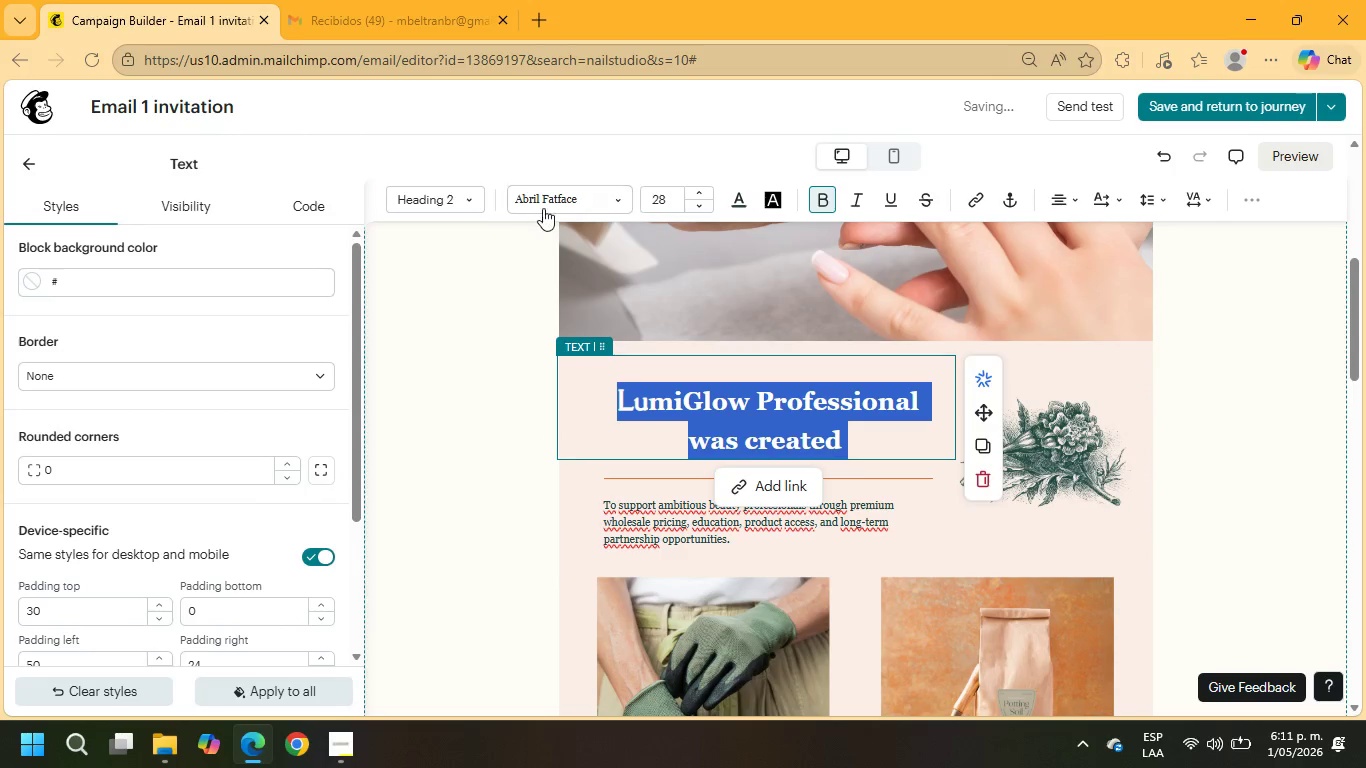 
left_click([547, 199])
 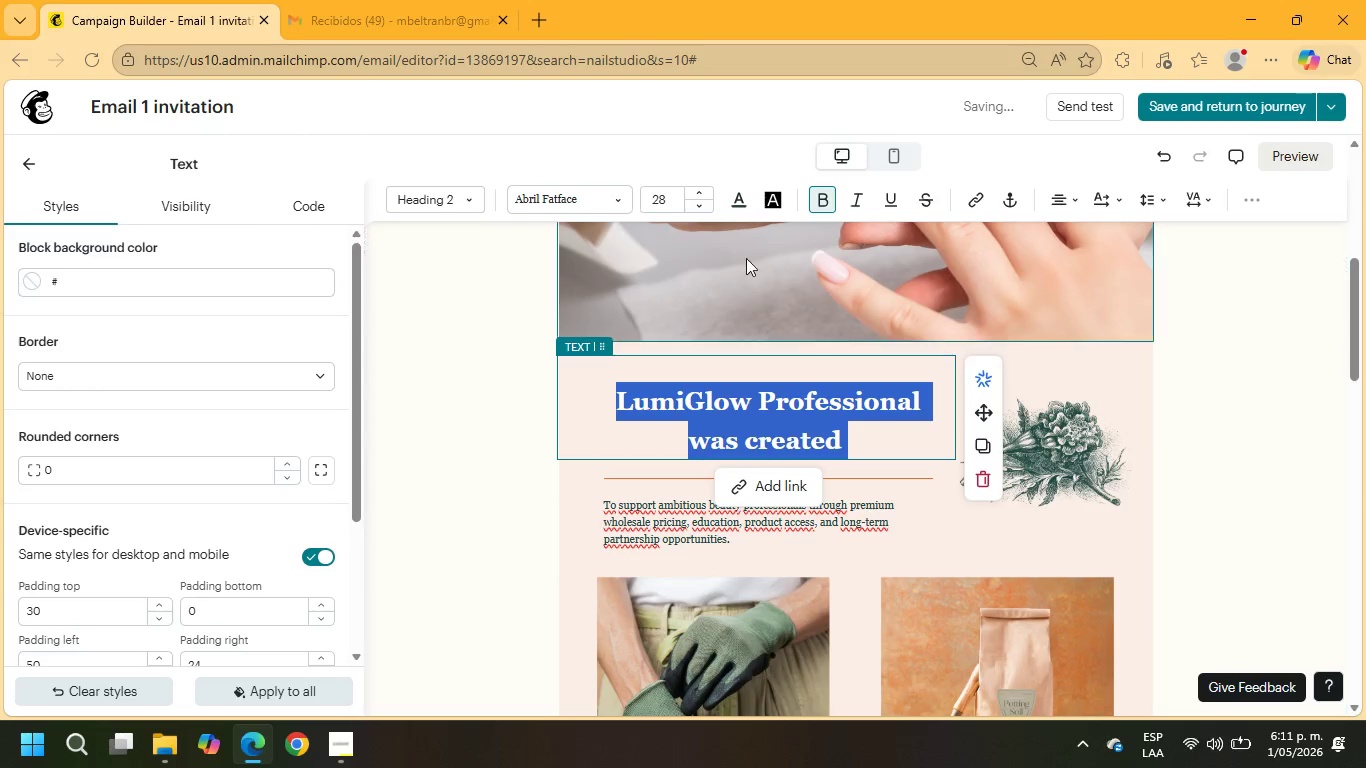 
left_click([826, 198])
 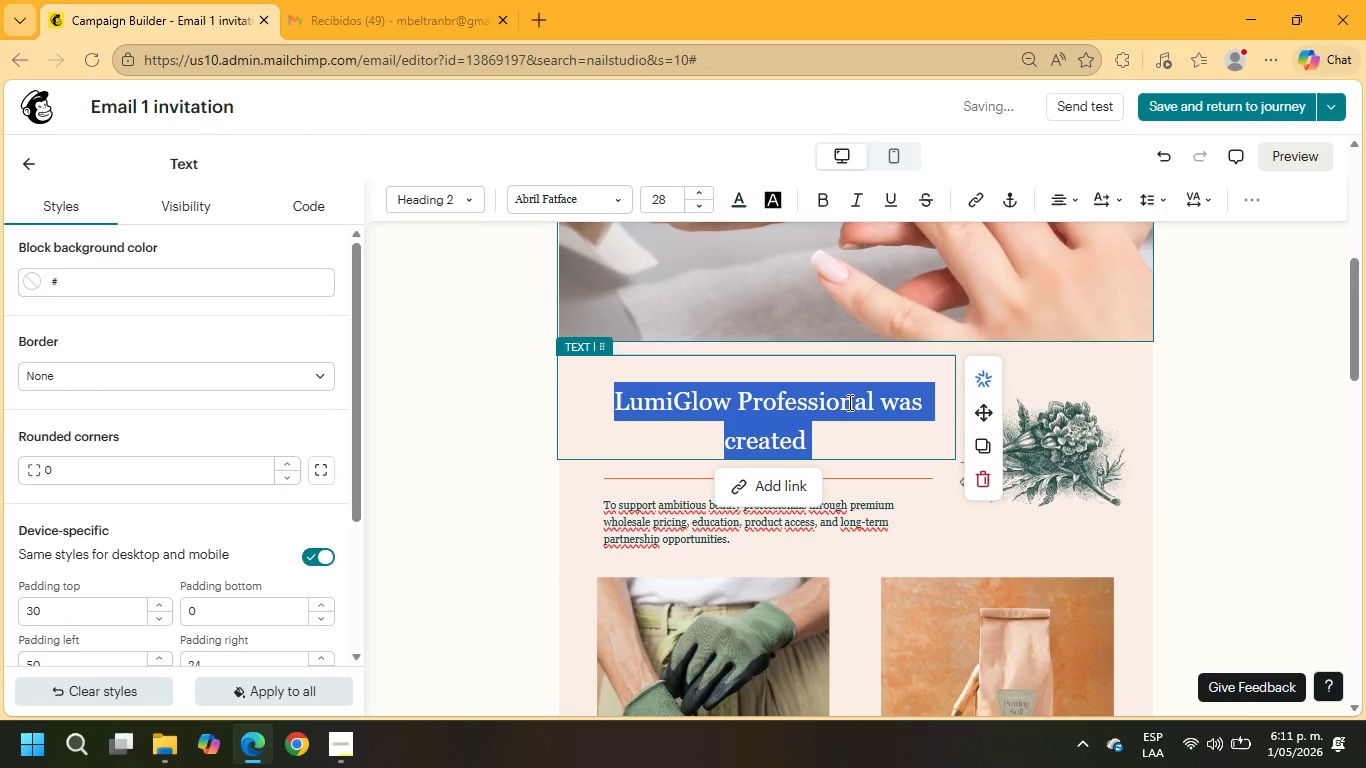 
left_click([851, 425])
 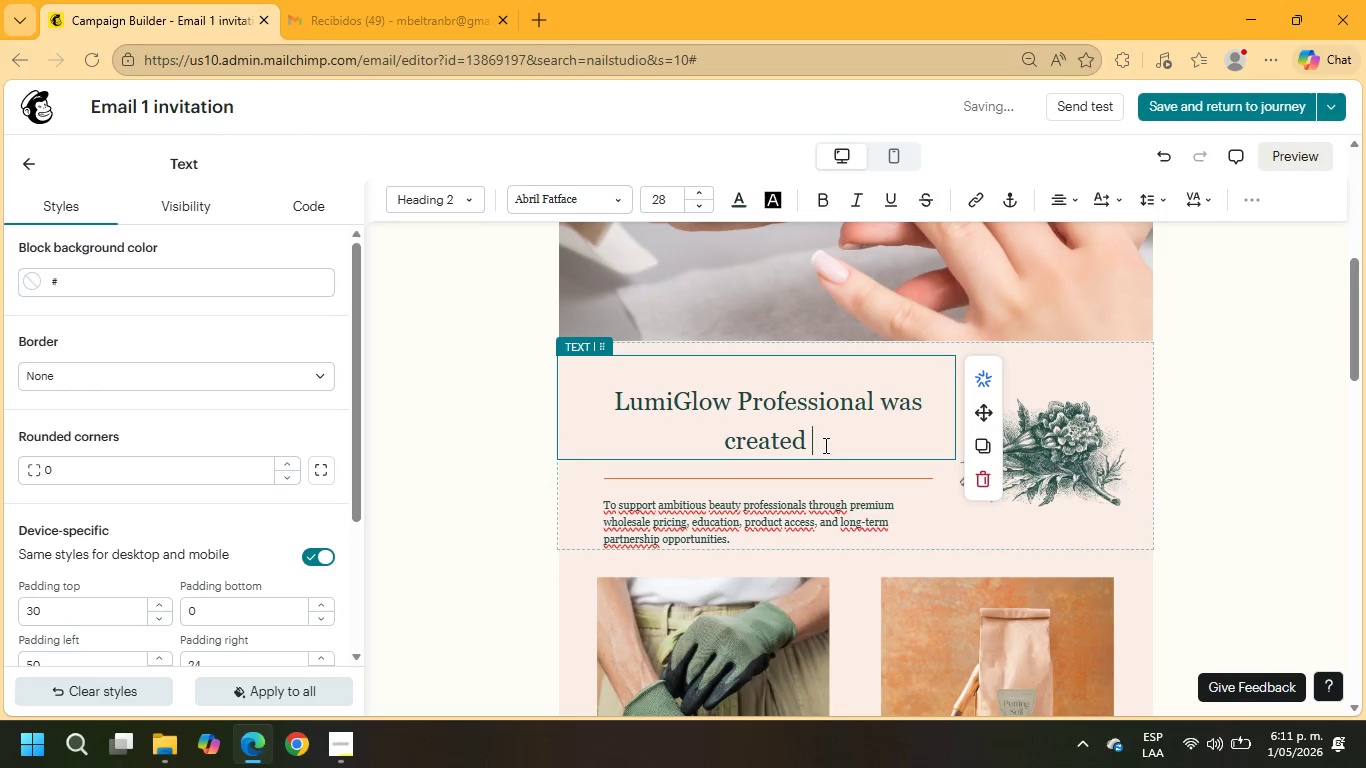 
left_click_drag(start_coordinate=[824, 443], to_coordinate=[601, 396])
 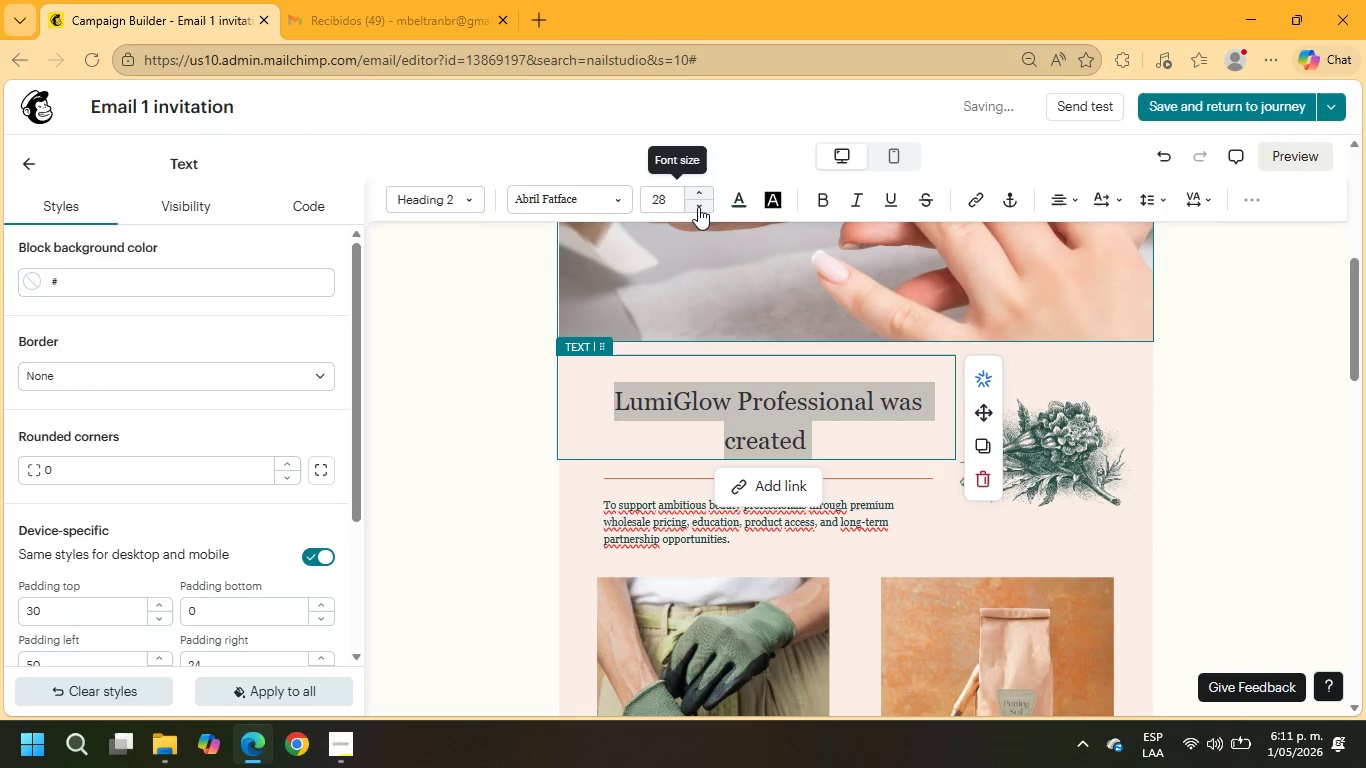 
double_click([700, 208])
 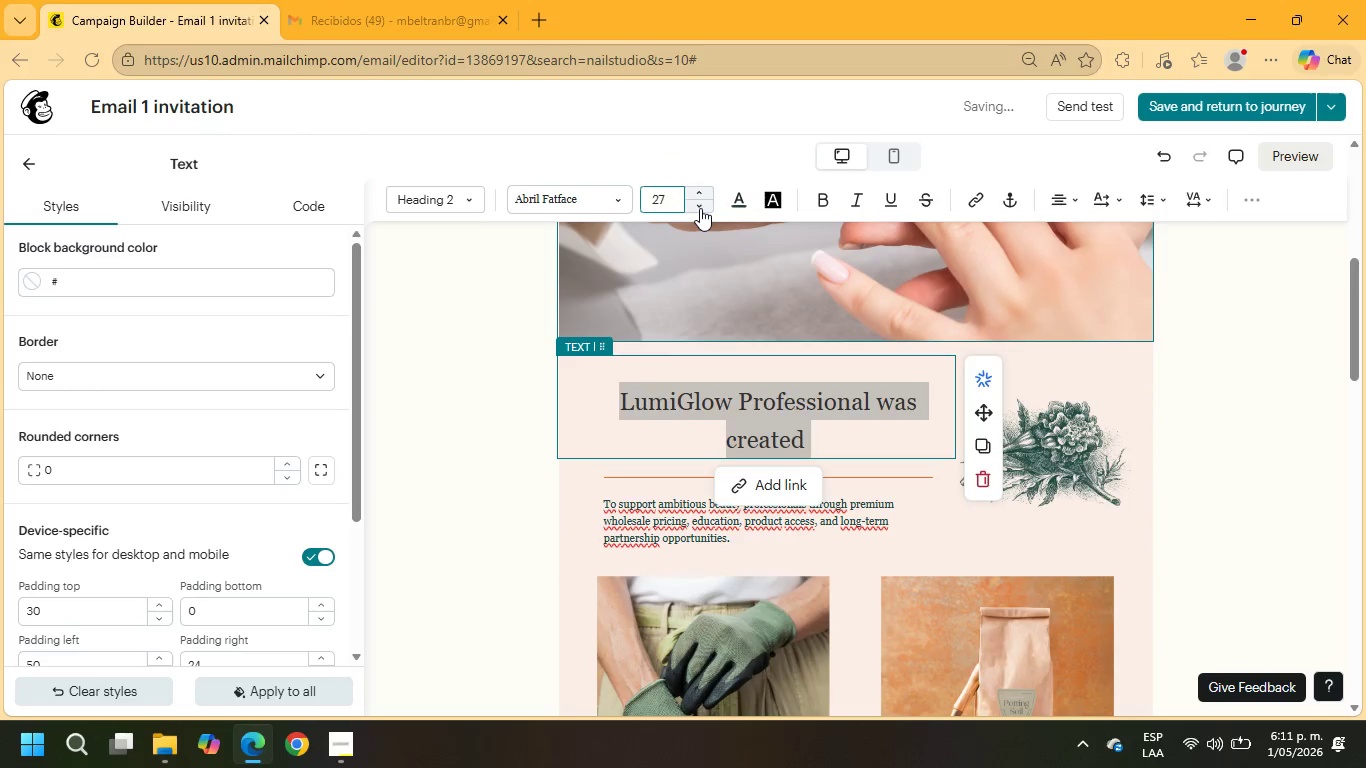 
triple_click([700, 208])
 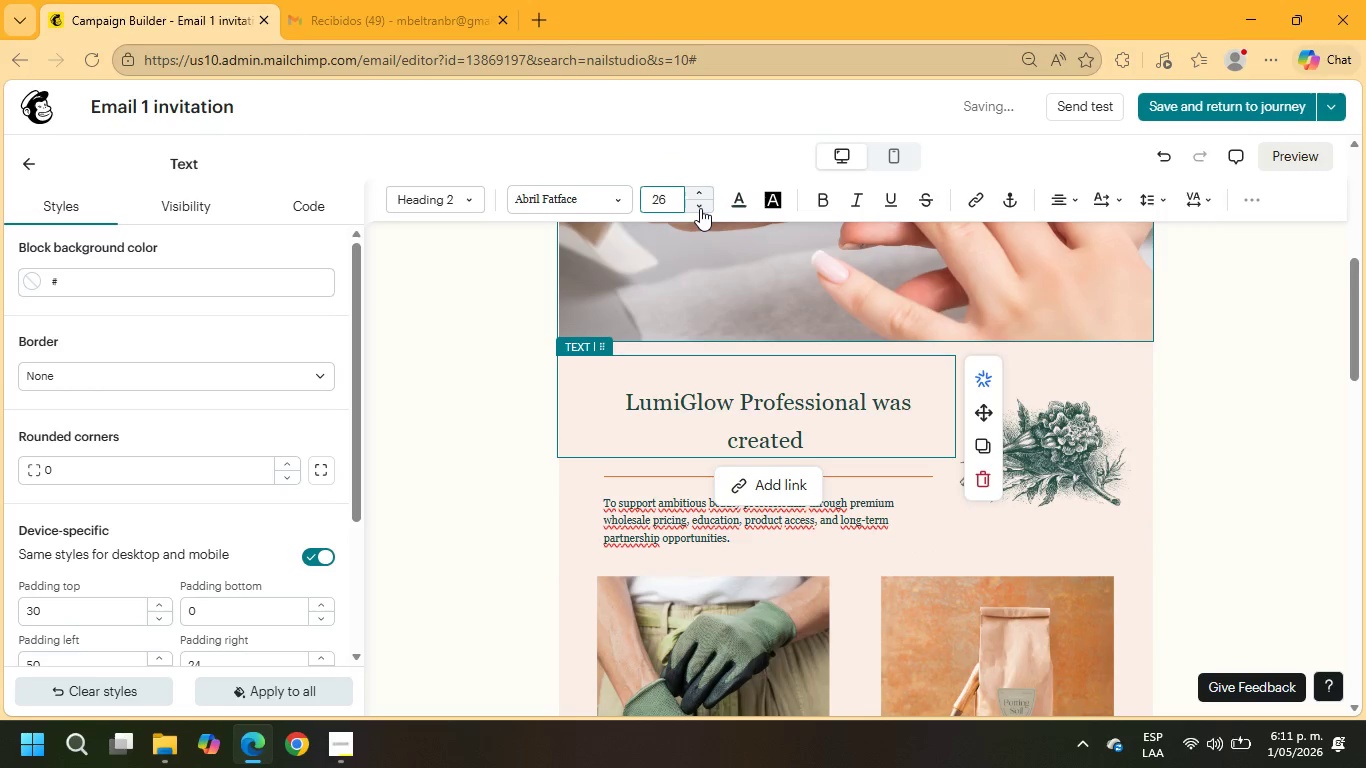 
triple_click([700, 208])
 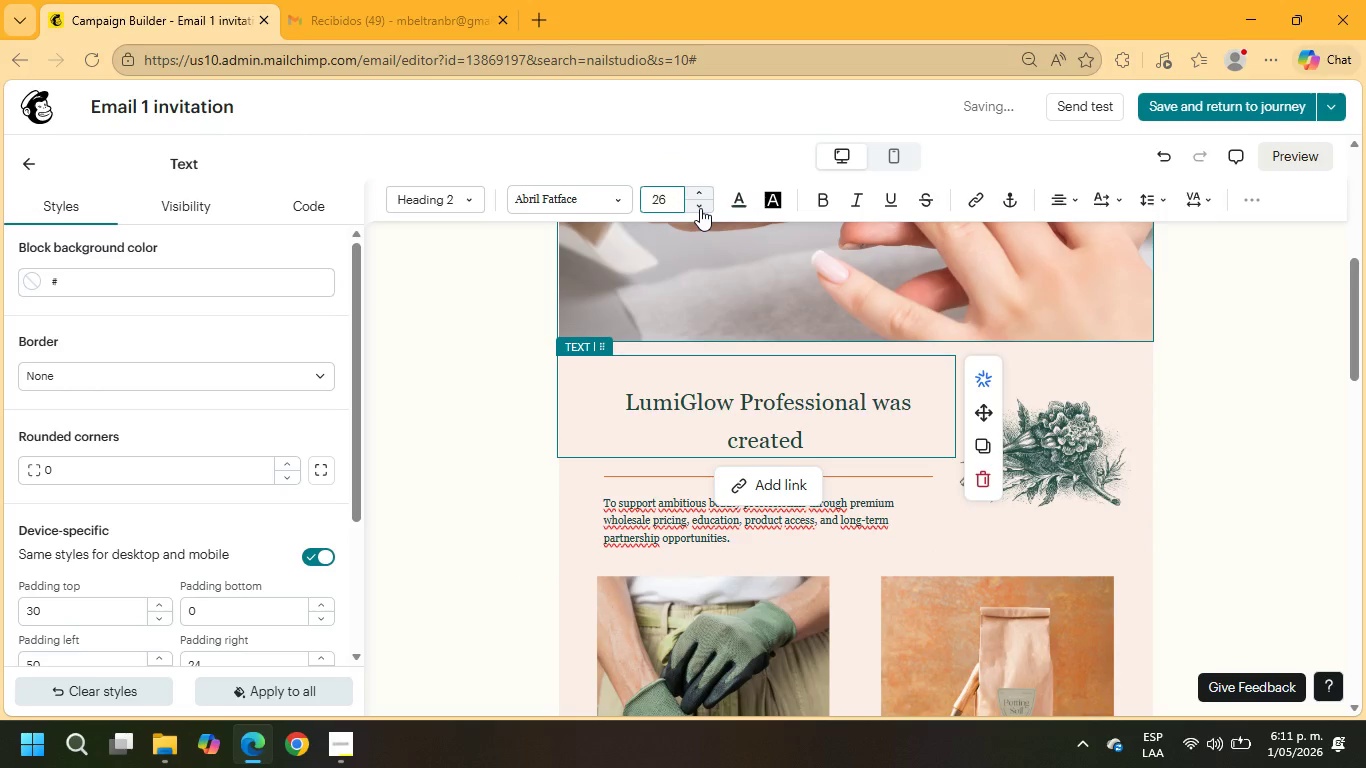 
triple_click([700, 208])
 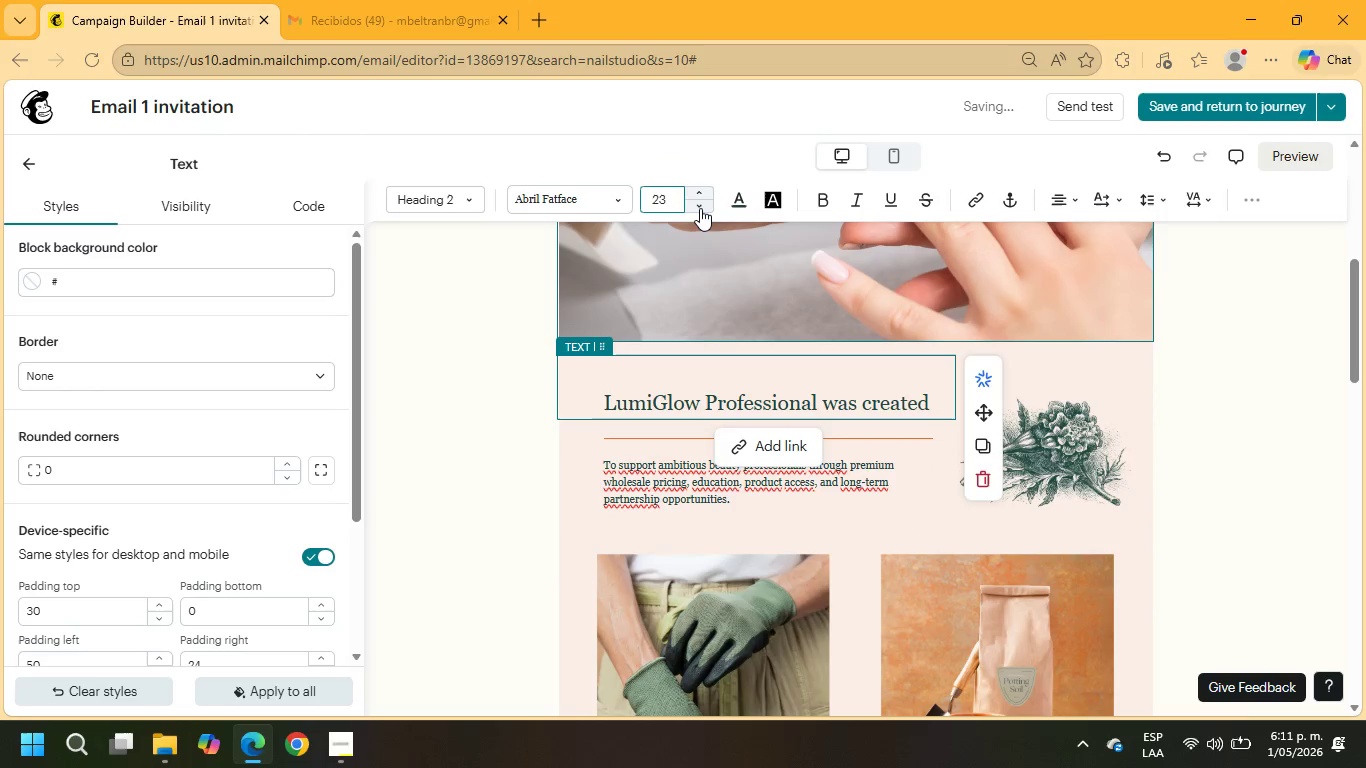 
triple_click([700, 208])
 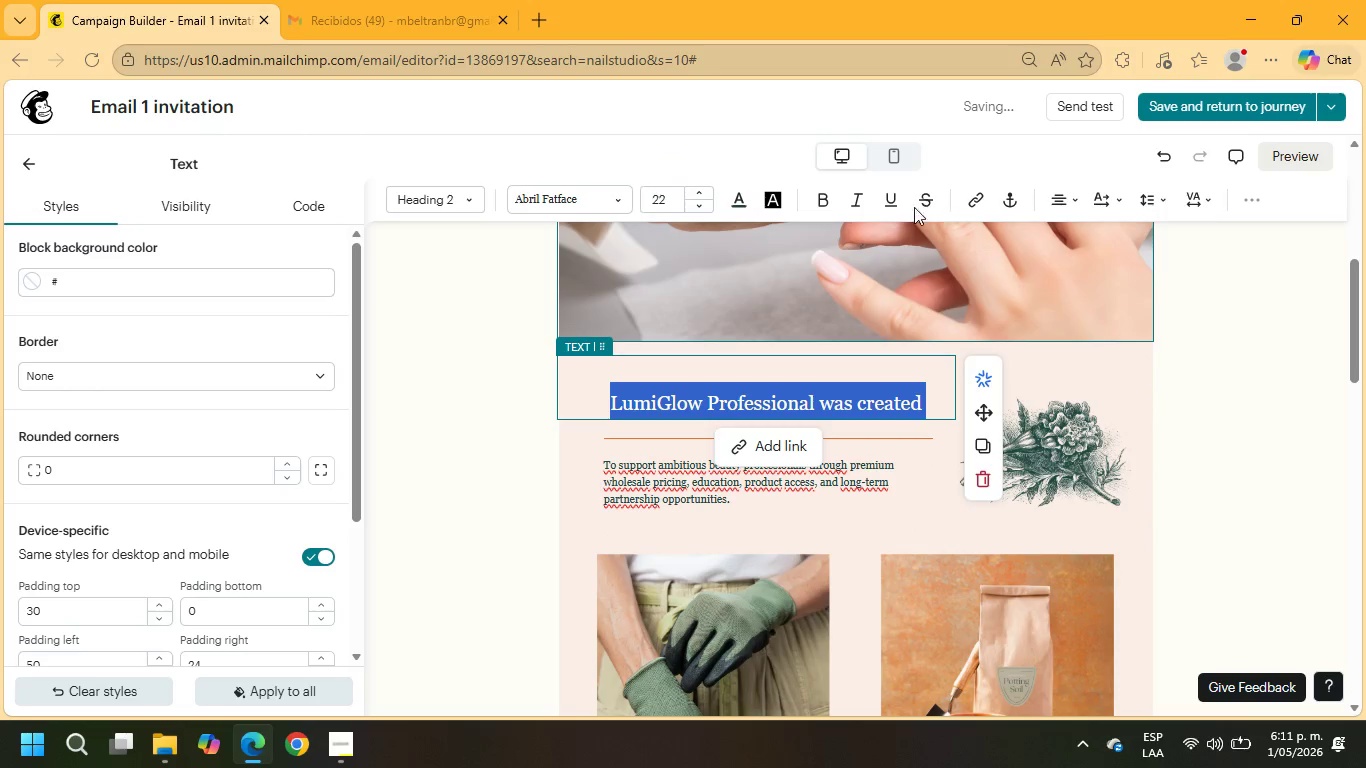 
left_click([832, 200])
 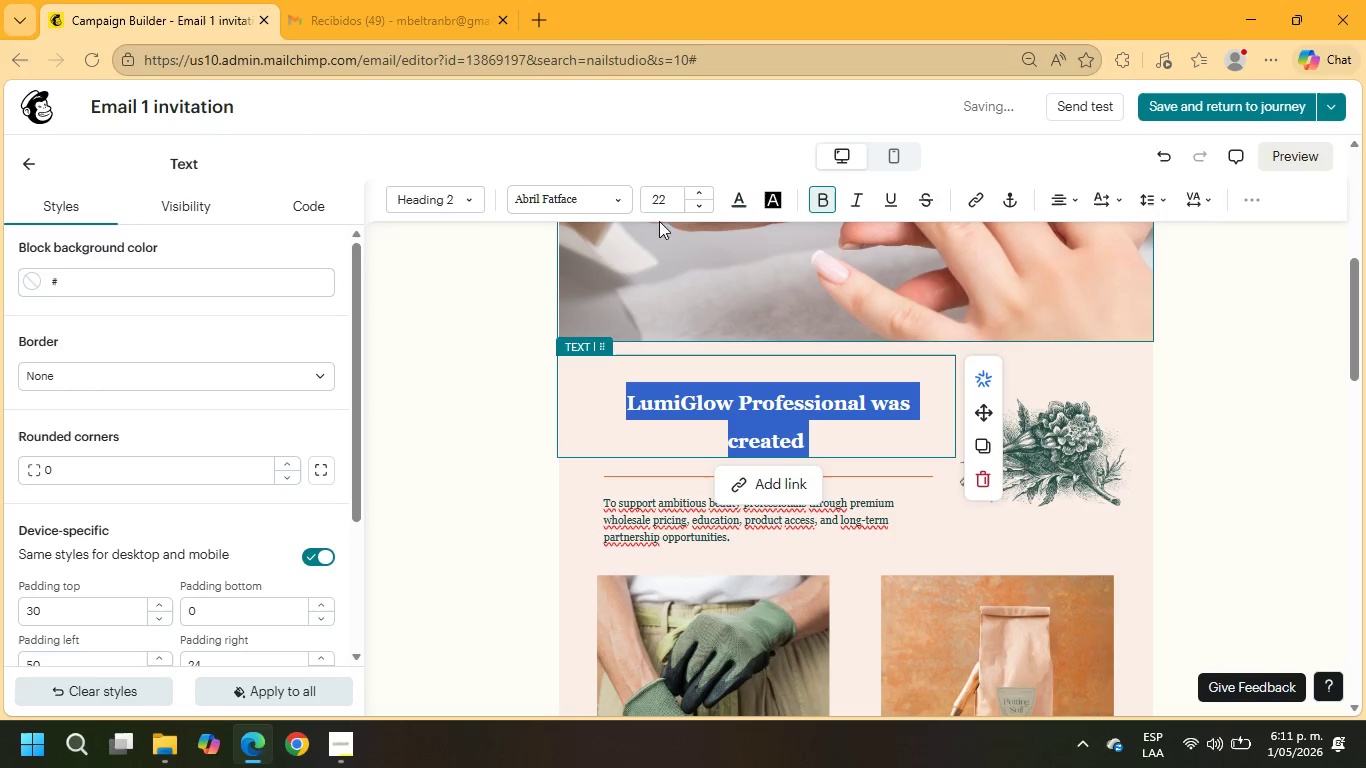 
left_click([698, 212])
 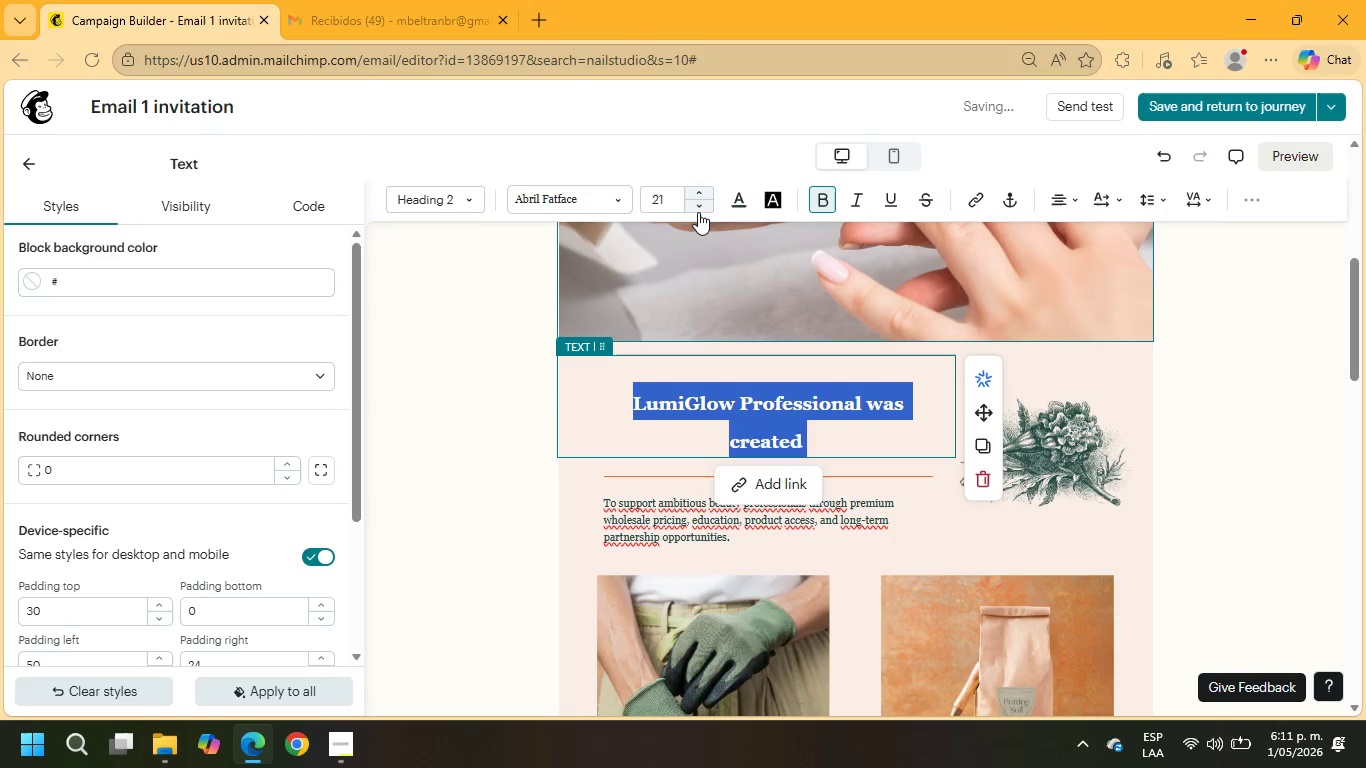 
left_click([698, 212])
 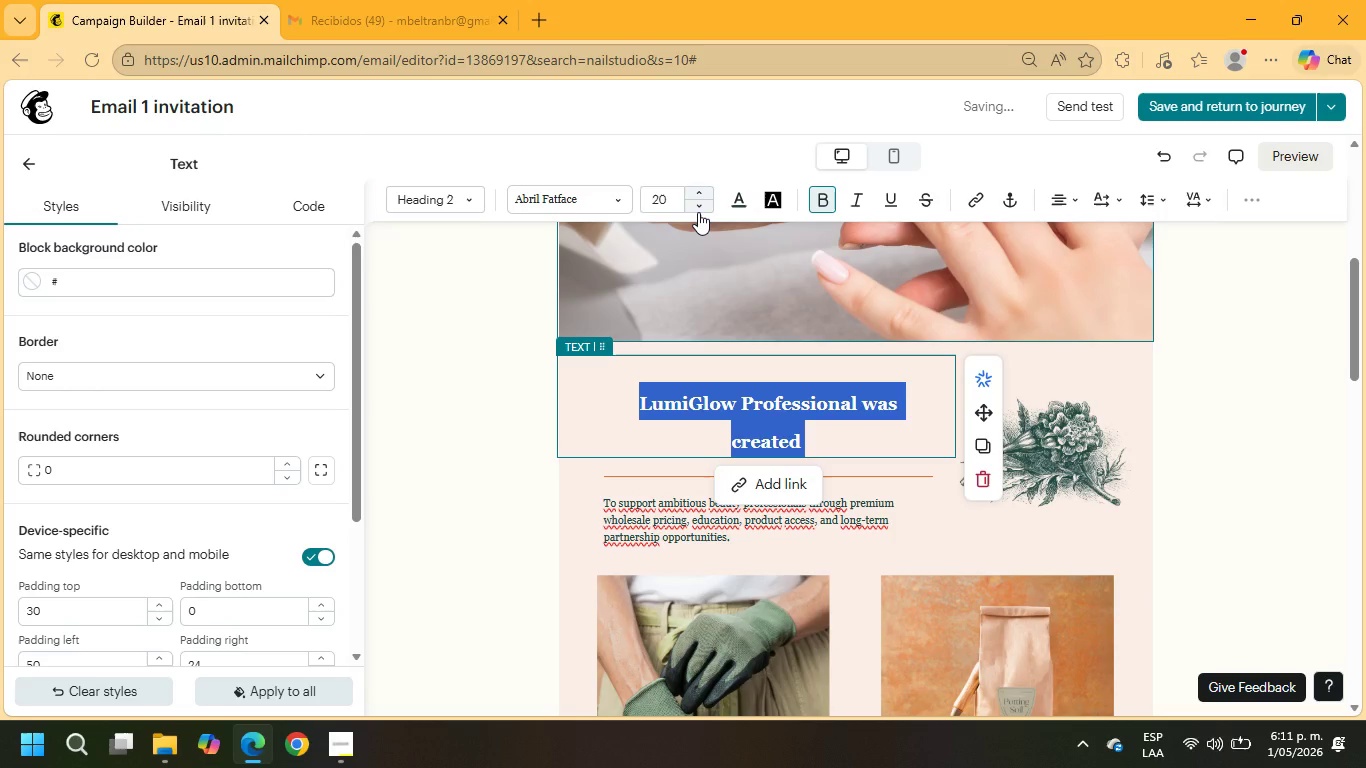 
left_click([698, 212])
 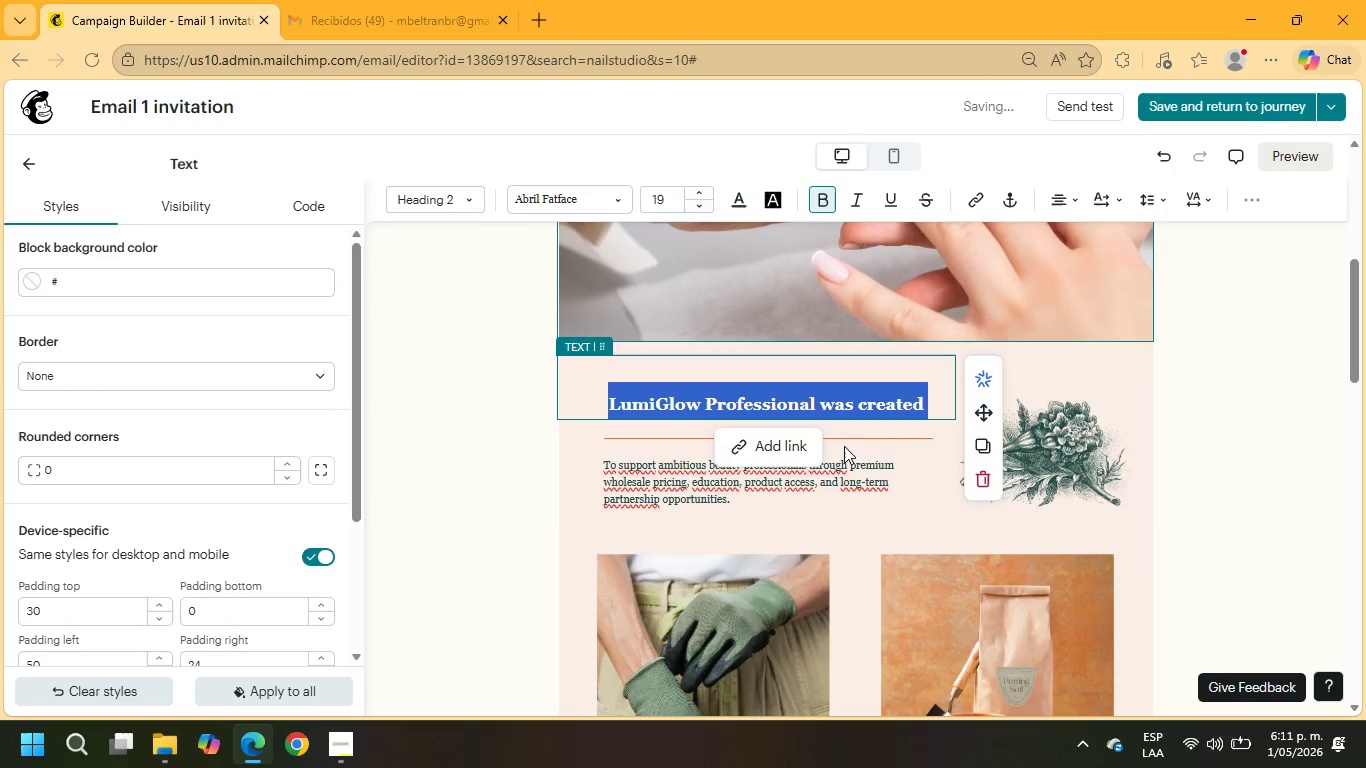 
left_click([890, 468])
 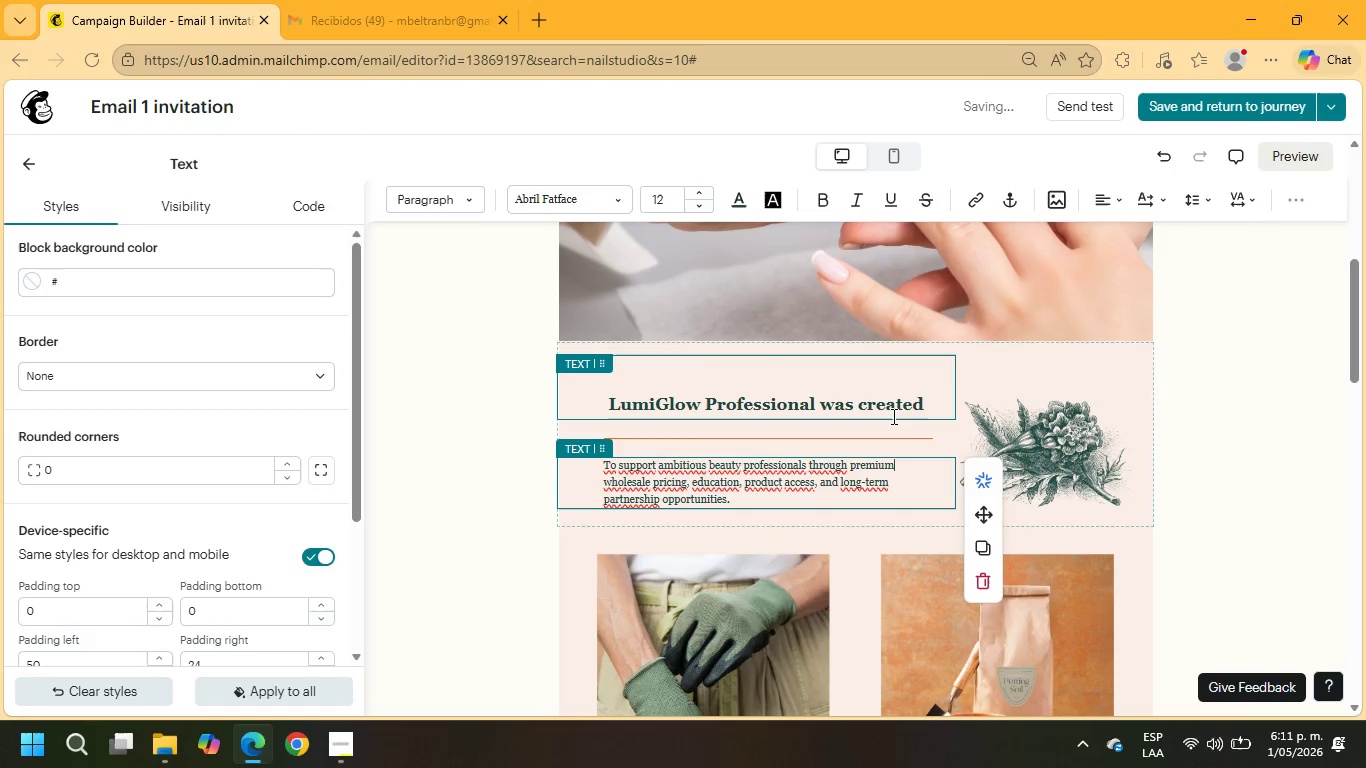 
left_click_drag(start_coordinate=[926, 404], to_coordinate=[588, 396])
 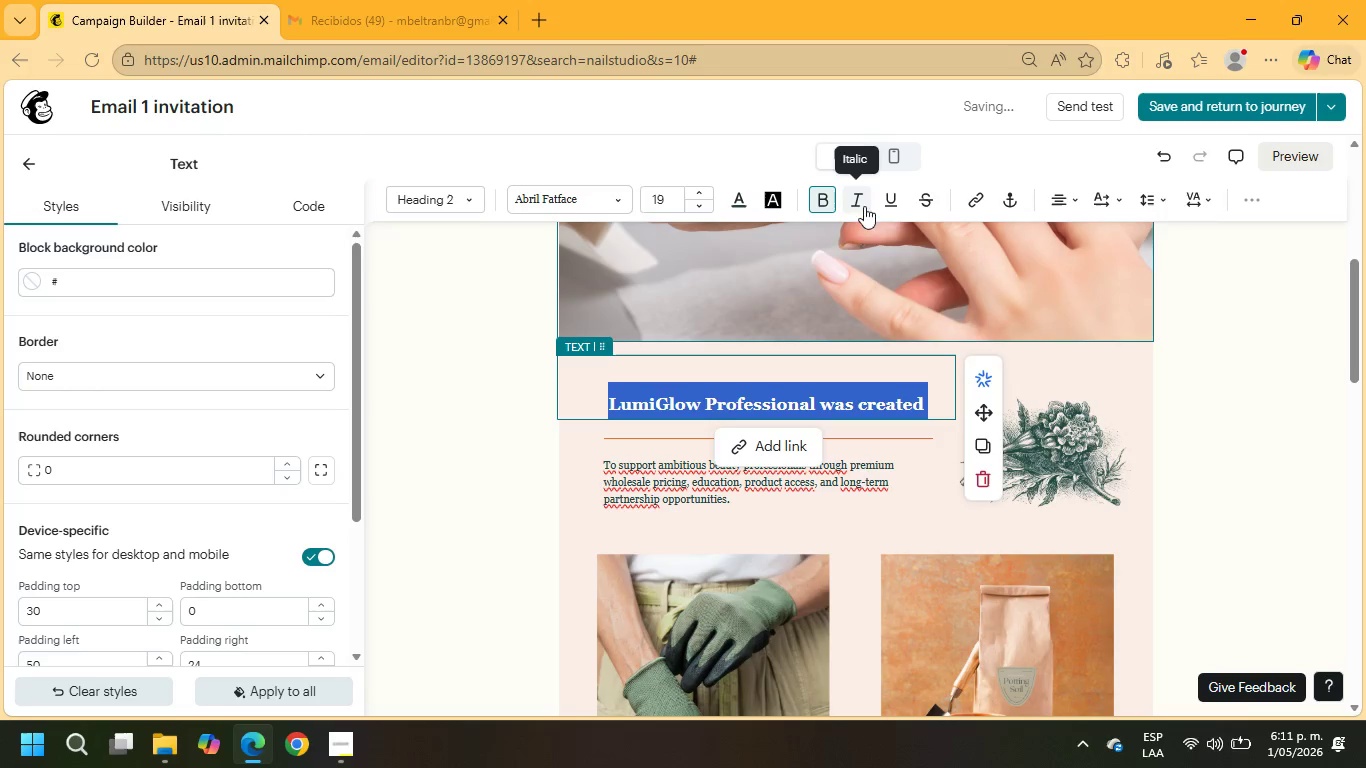 
left_click([895, 202])
 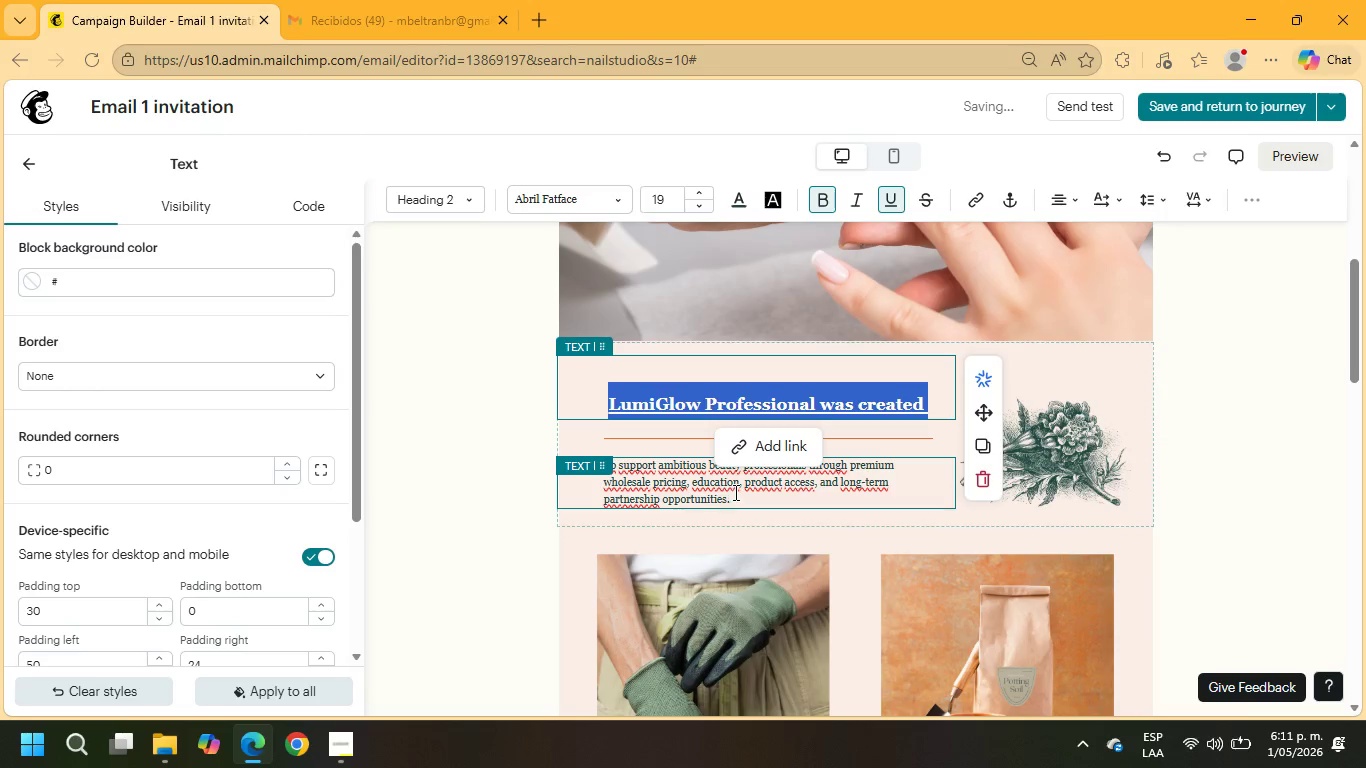 
left_click_drag(start_coordinate=[734, 500], to_coordinate=[587, 457])
 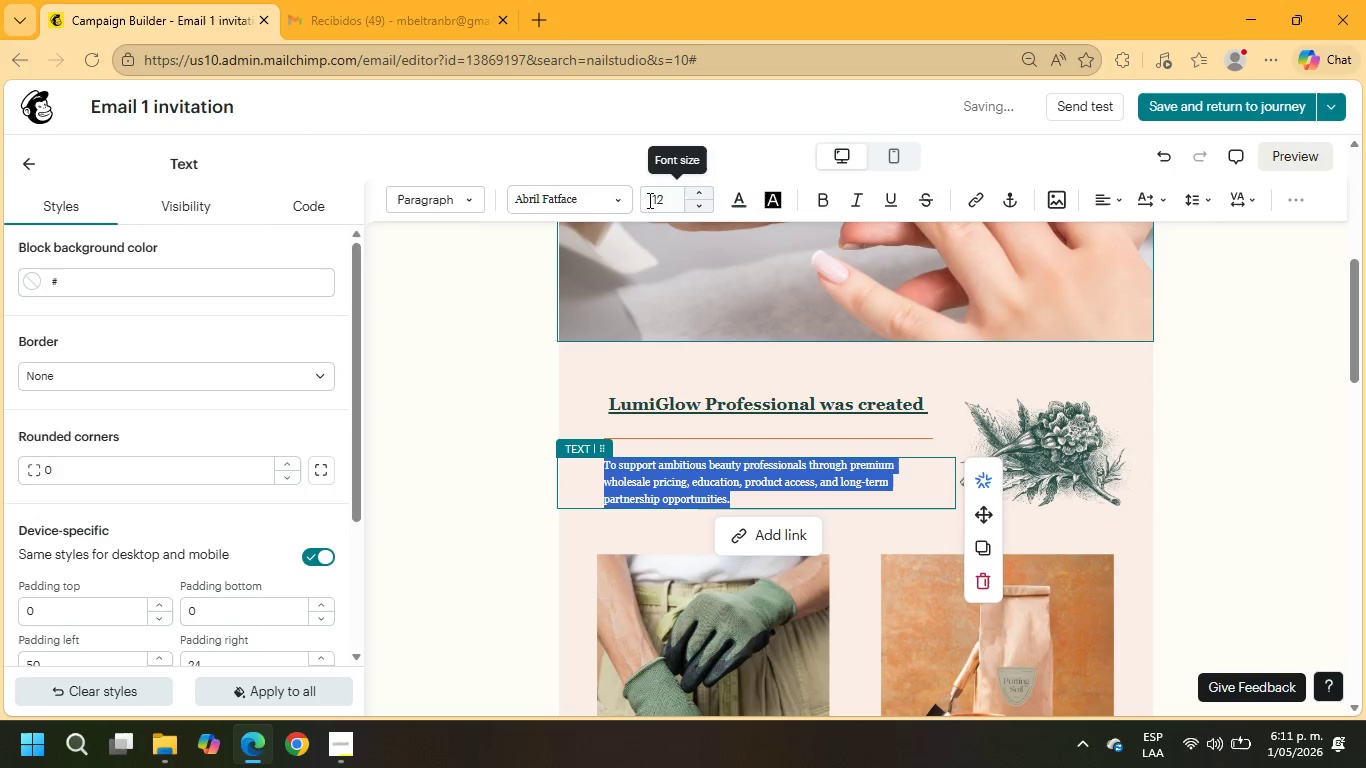 
left_click([666, 200])
 